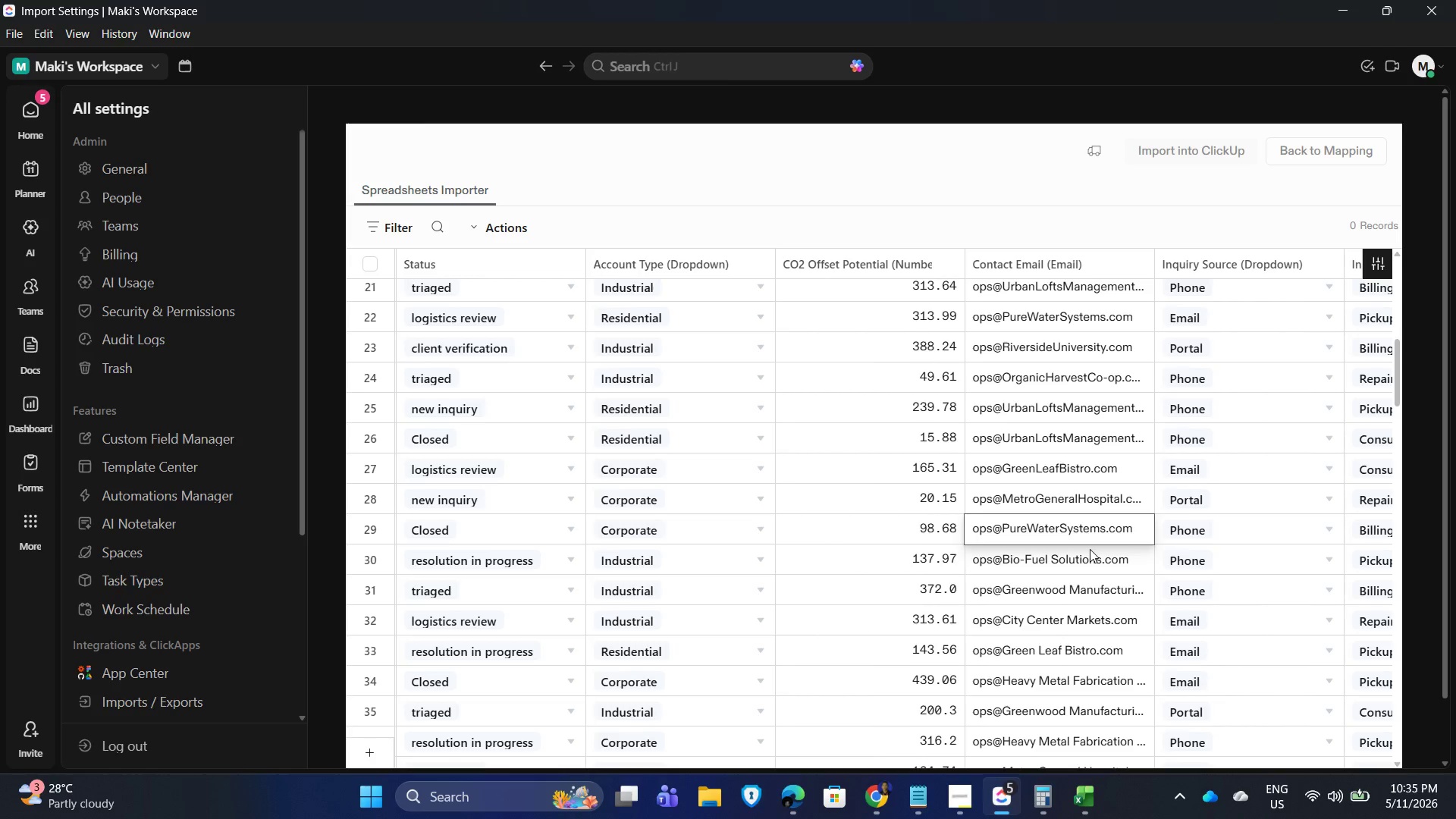 
left_click([1090, 549])
 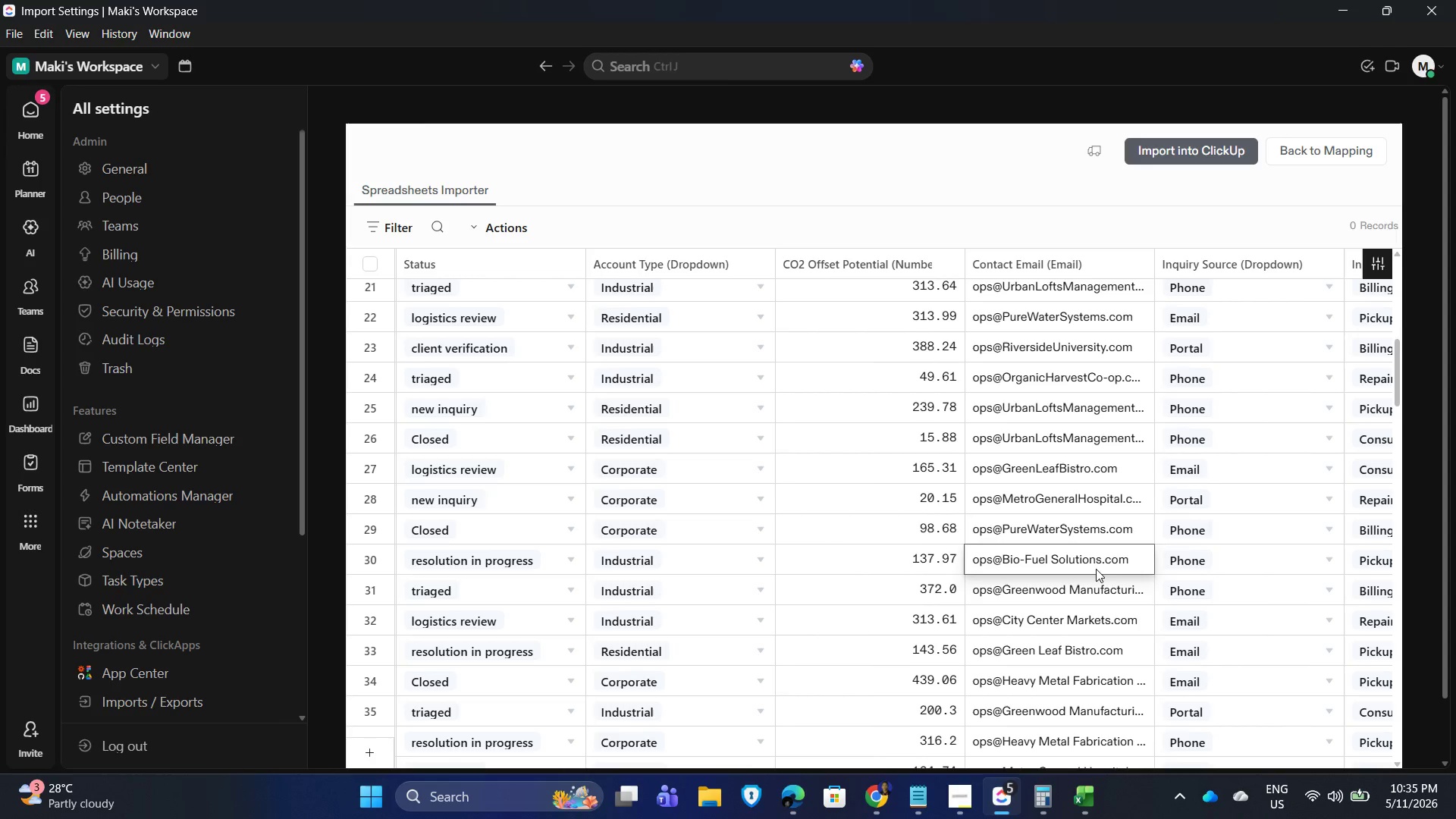 
double_click([1096, 564])
 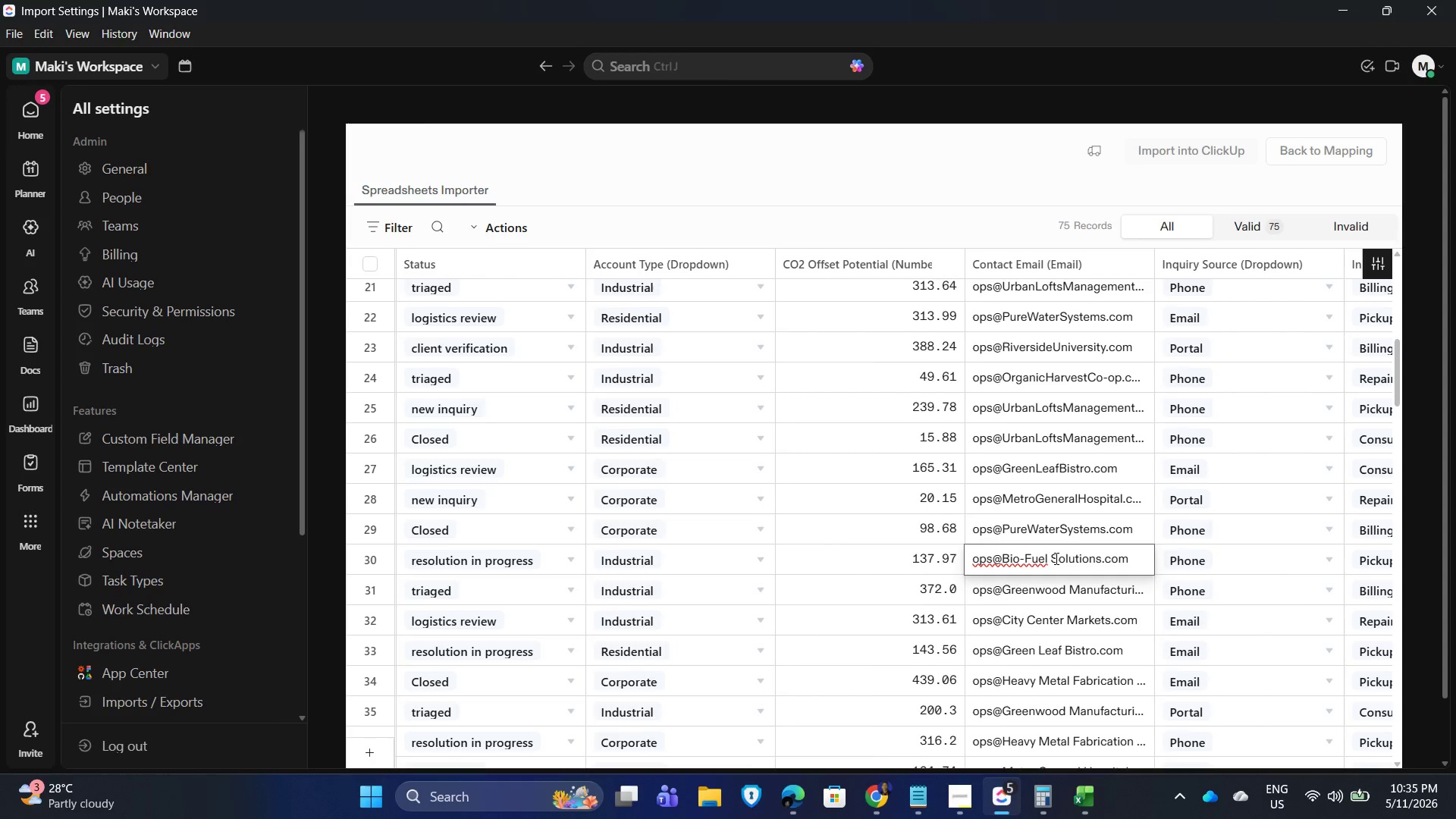 
left_click([1053, 559])
 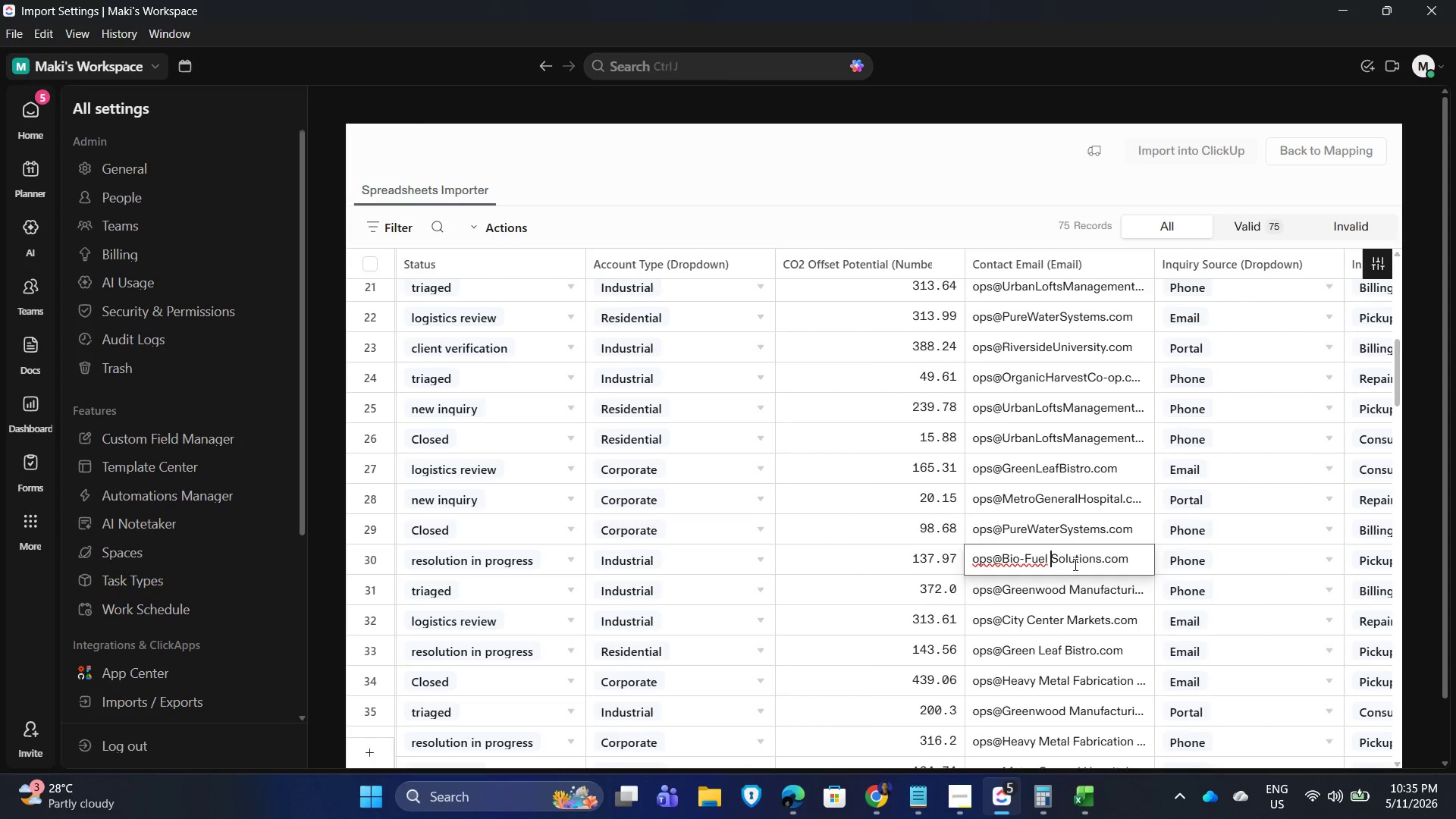 
key(Backspace)
 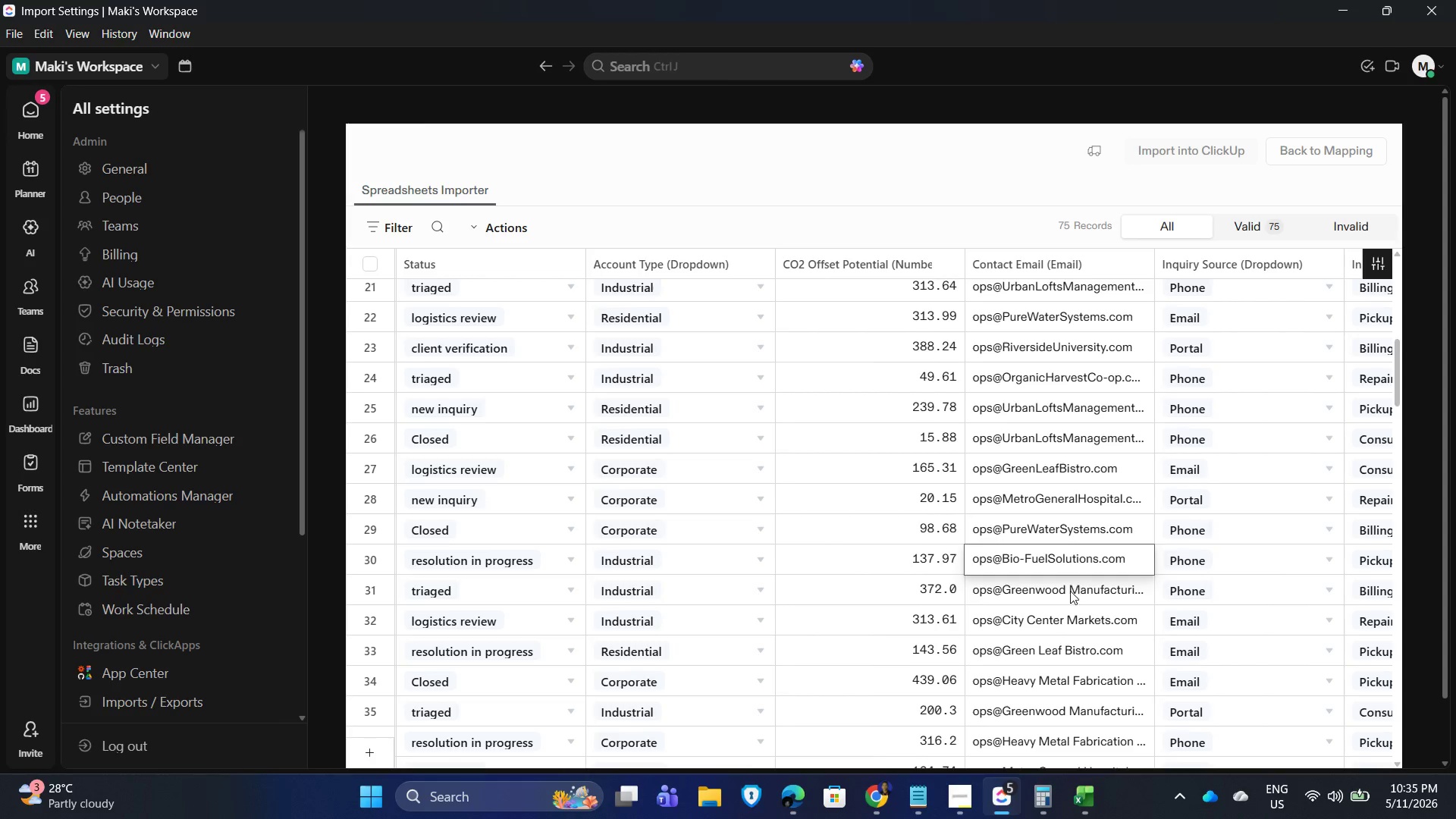 
left_click([1070, 594])
 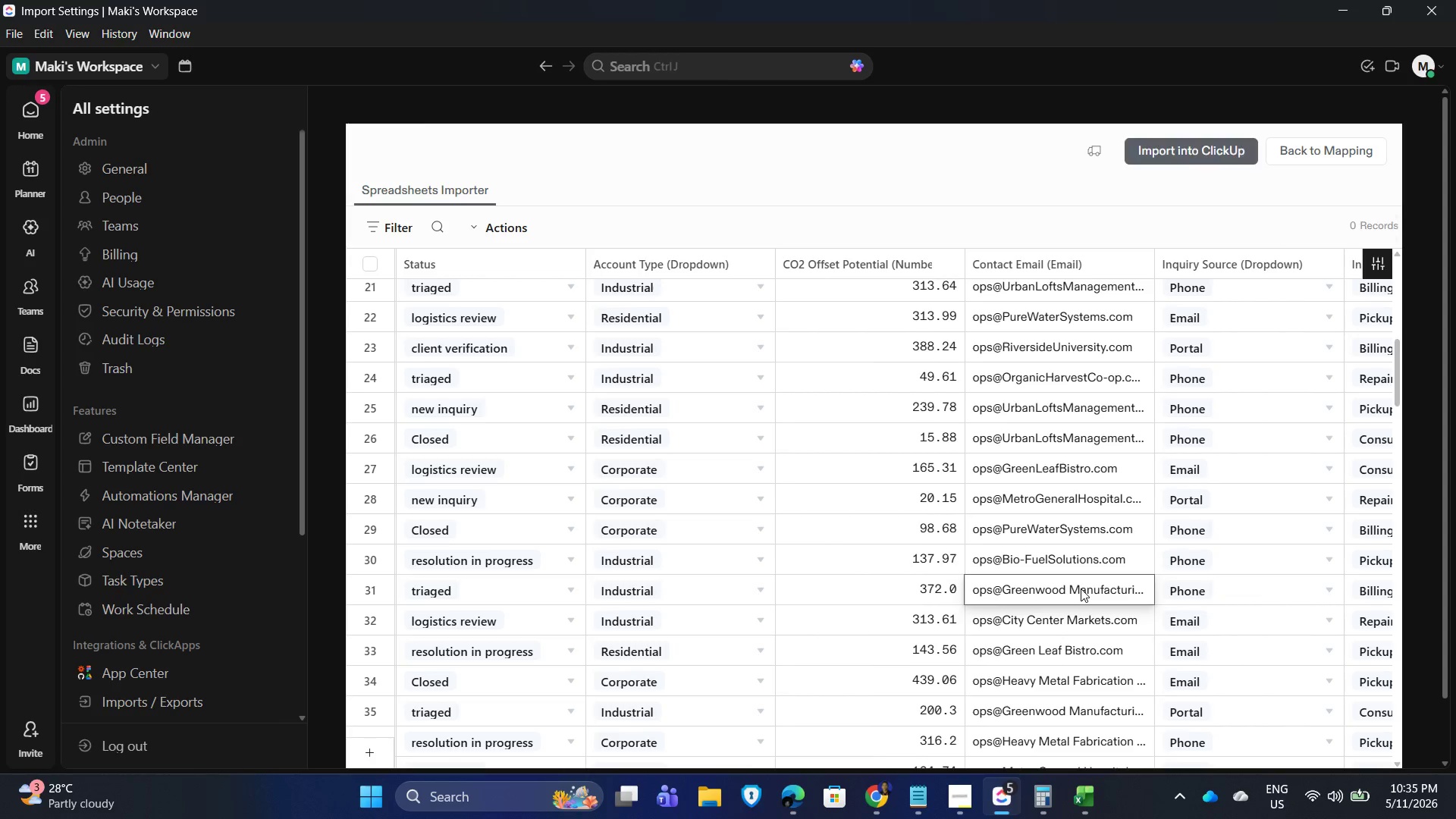 
left_click([1081, 588])
 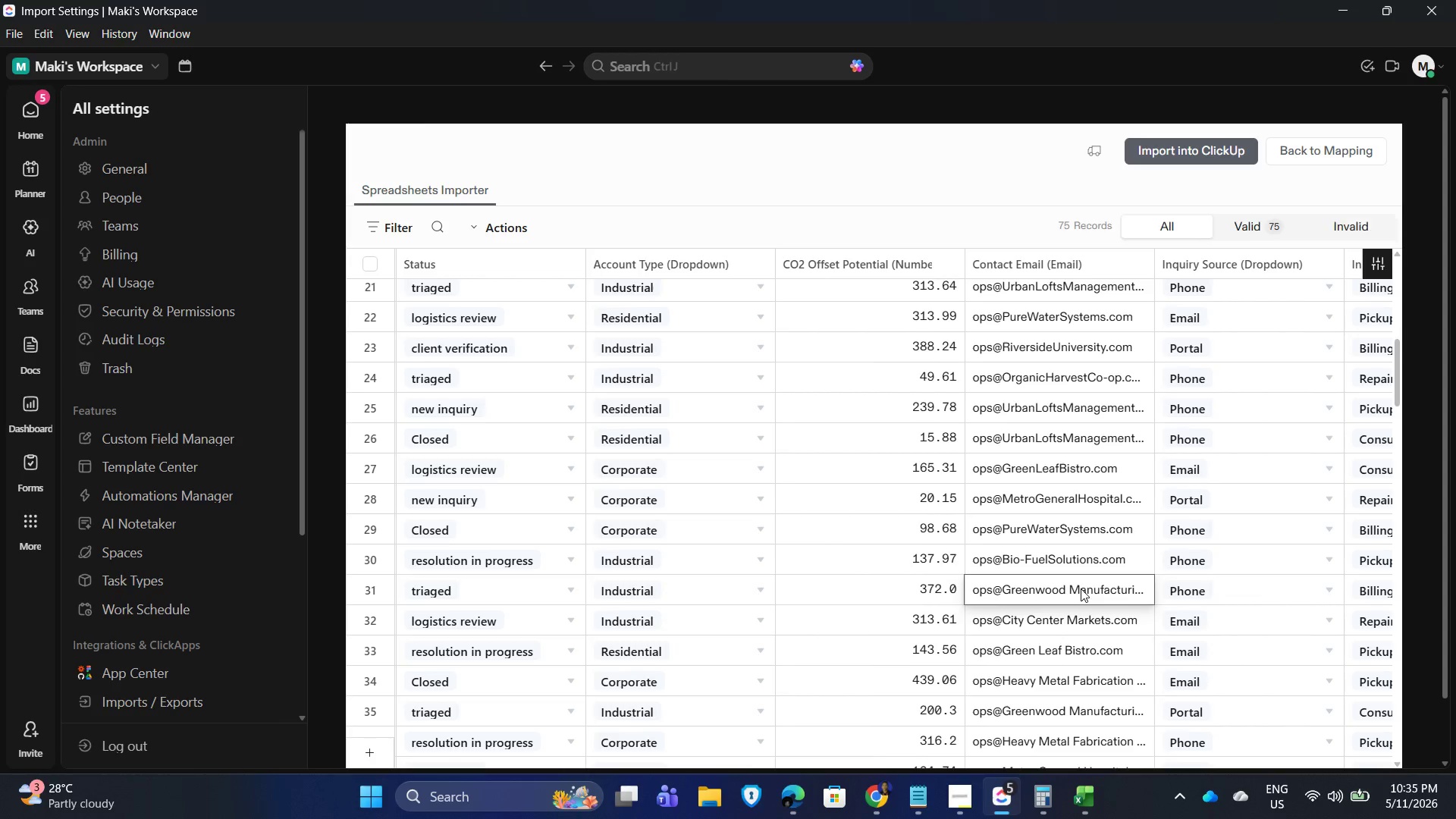 
double_click([1081, 588])
 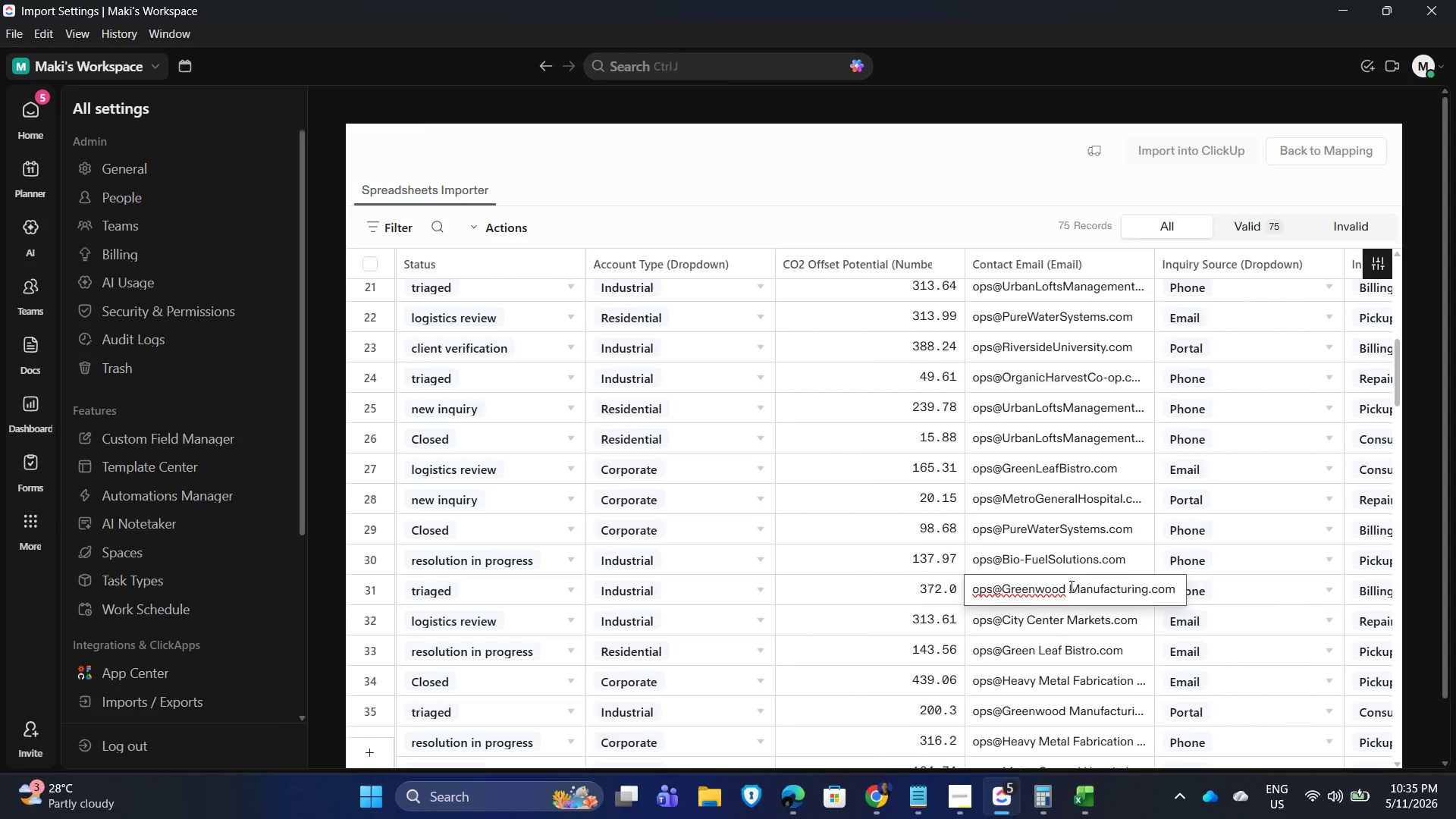 
left_click([1070, 586])
 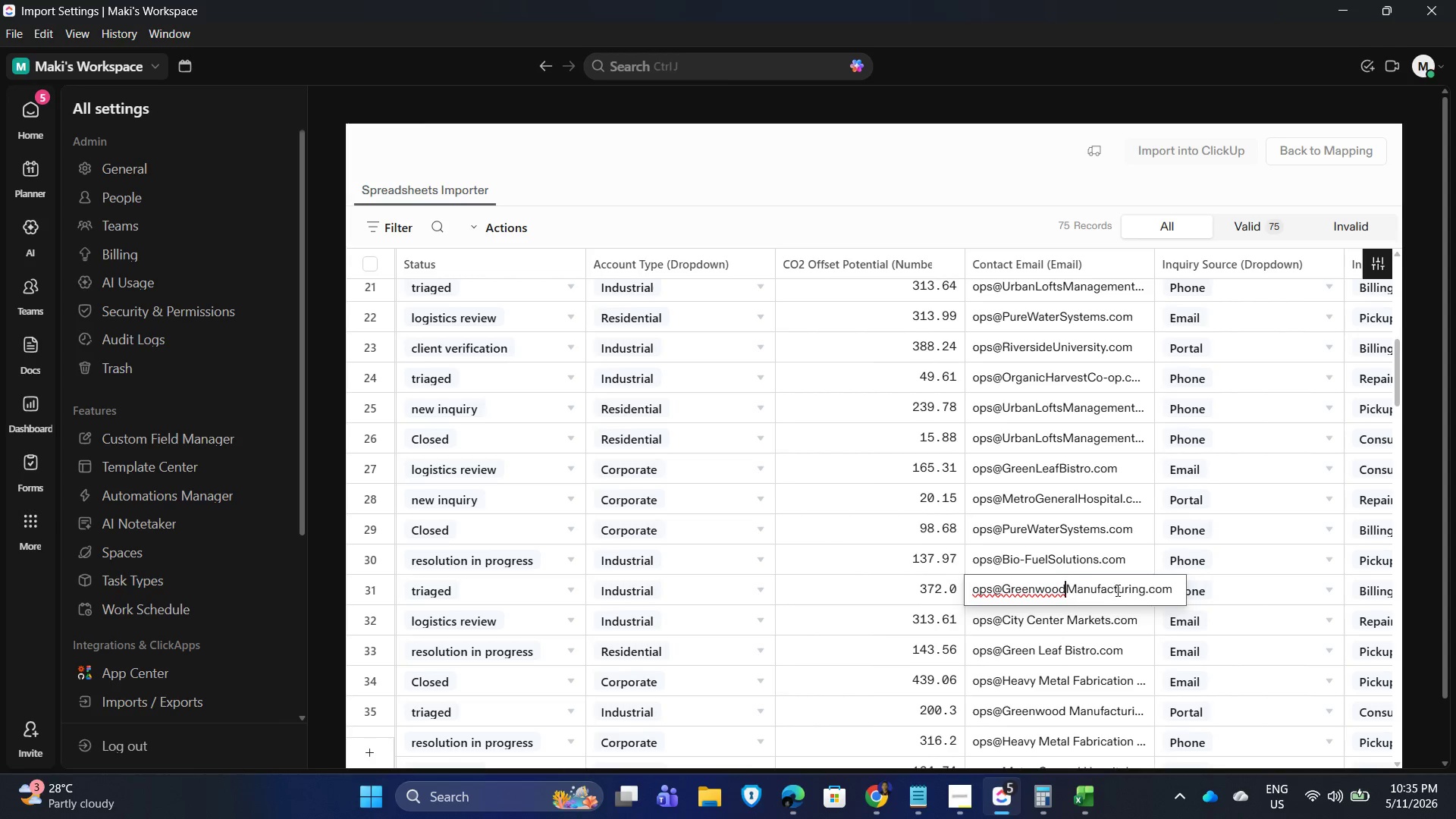 
key(Backspace)
 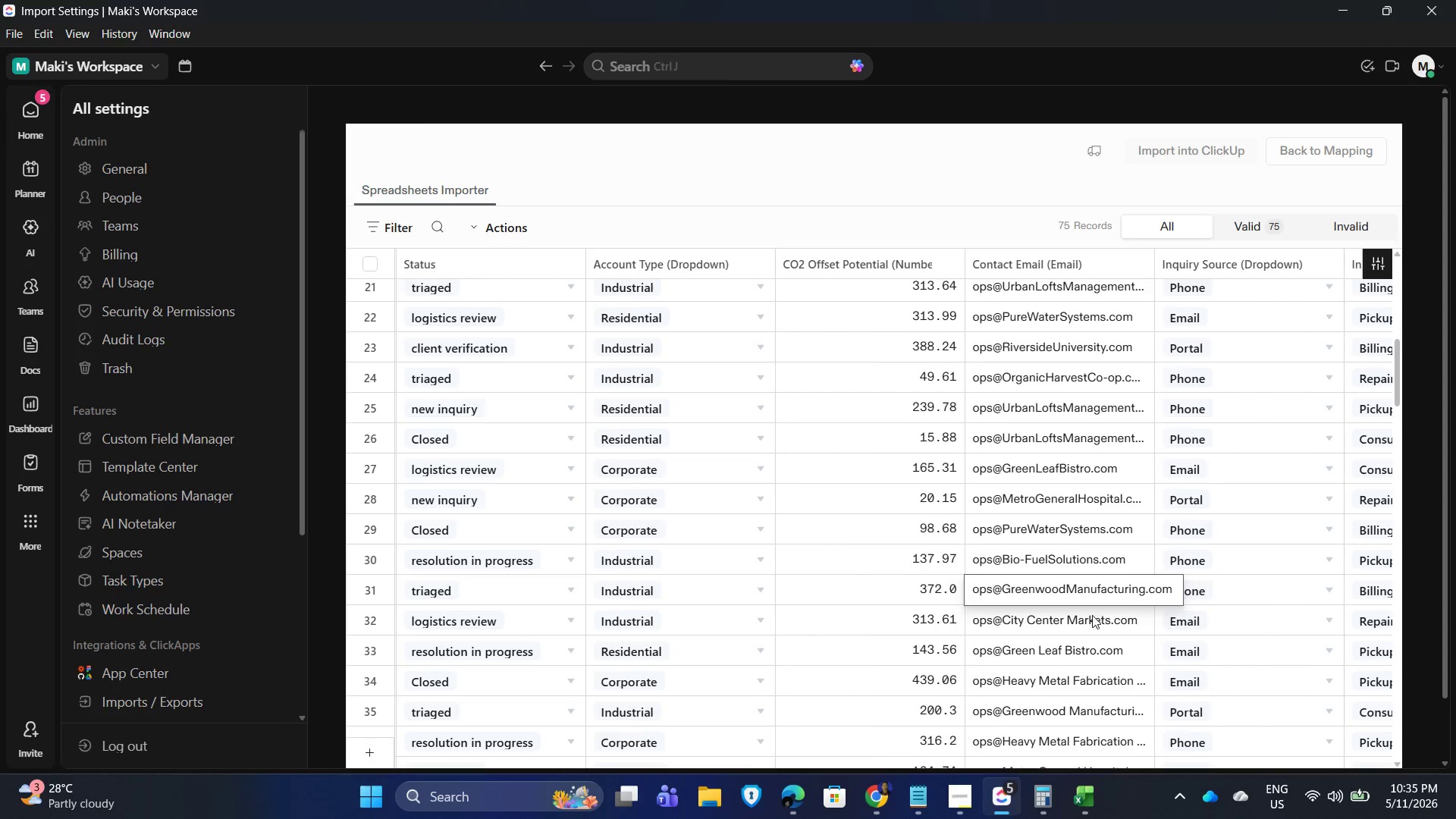 
left_click([1084, 615])
 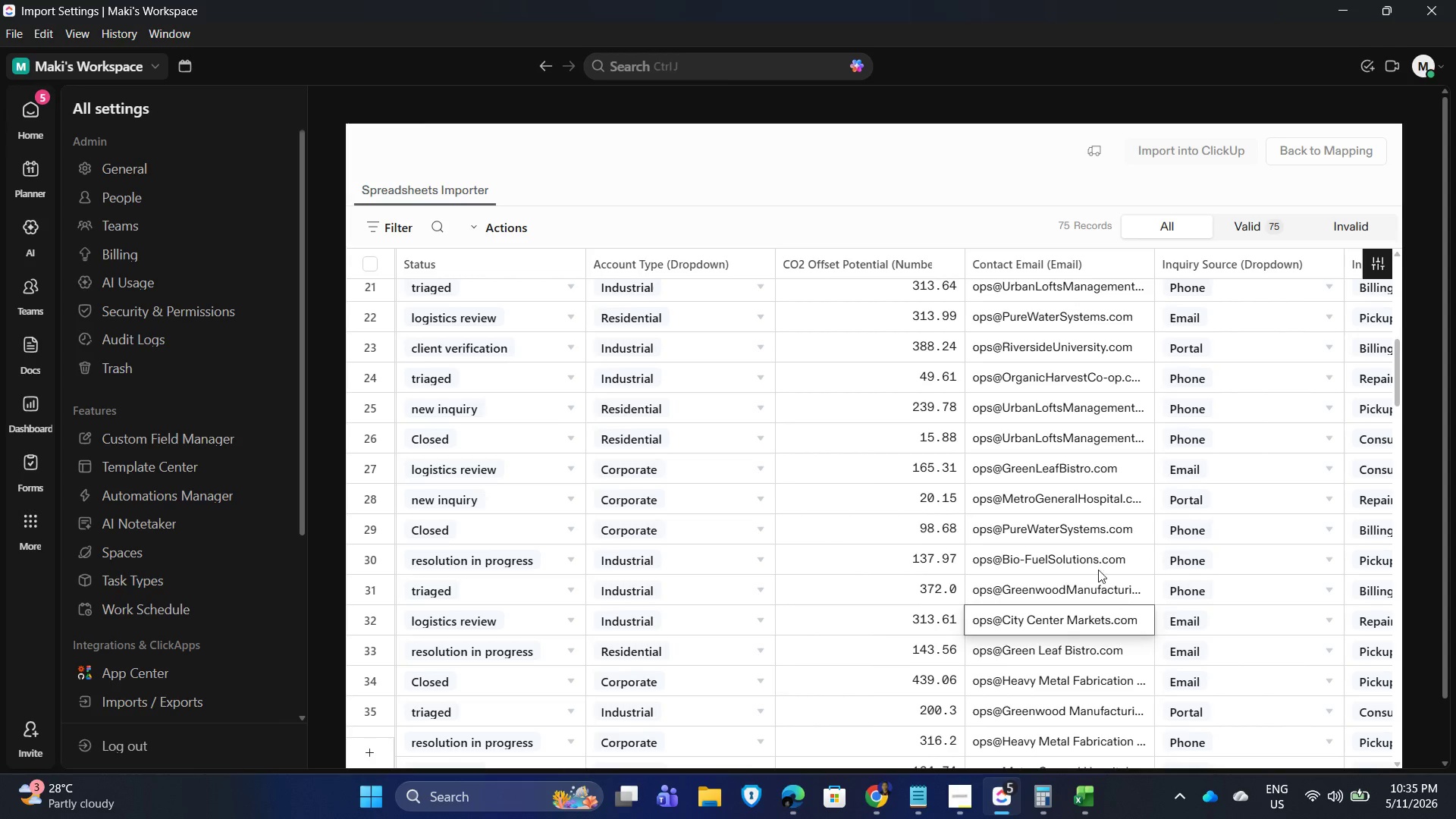 
scroll: coordinate [1093, 565], scroll_direction: down, amount: 2.0
 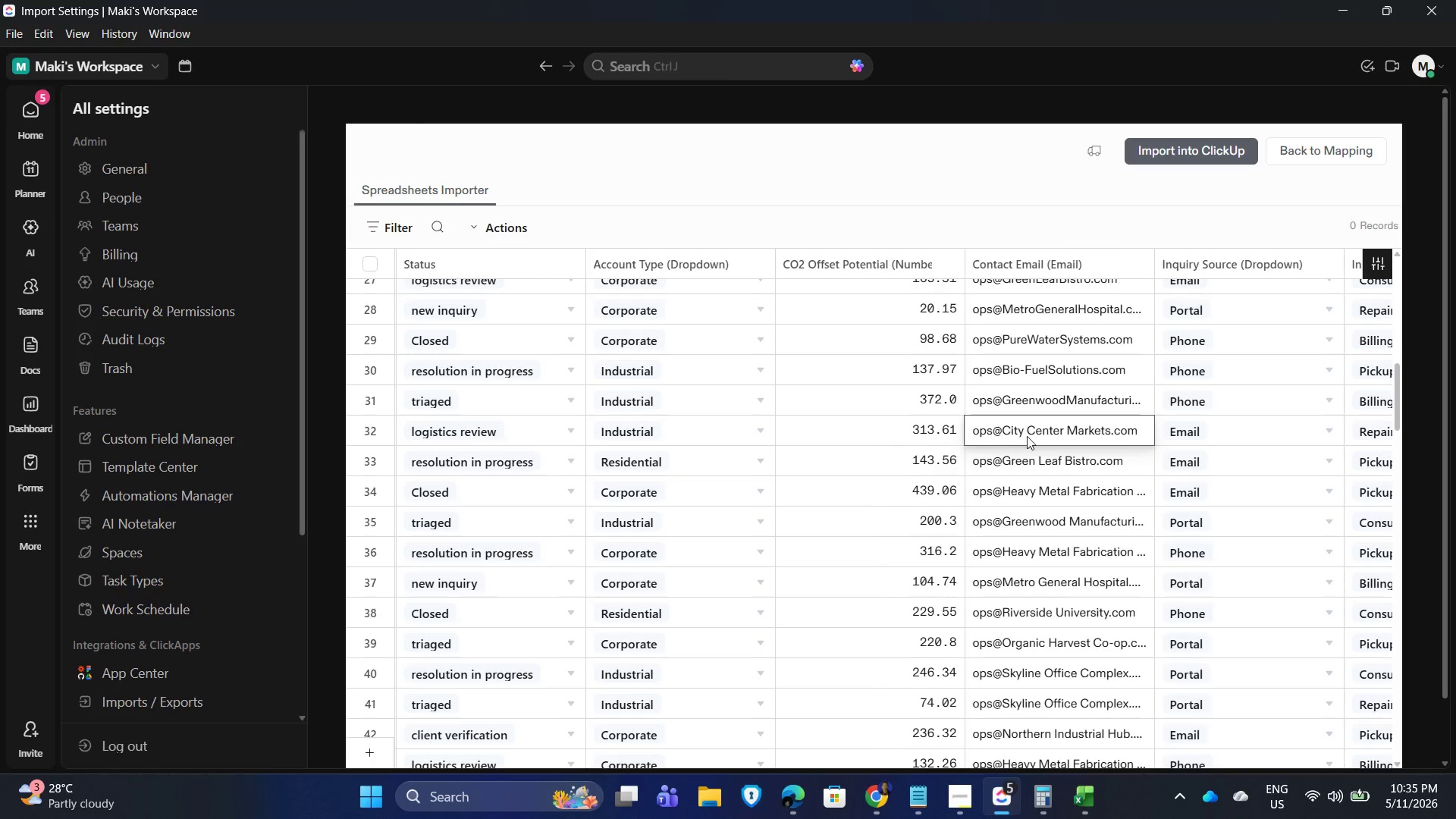 
double_click([1029, 432])
 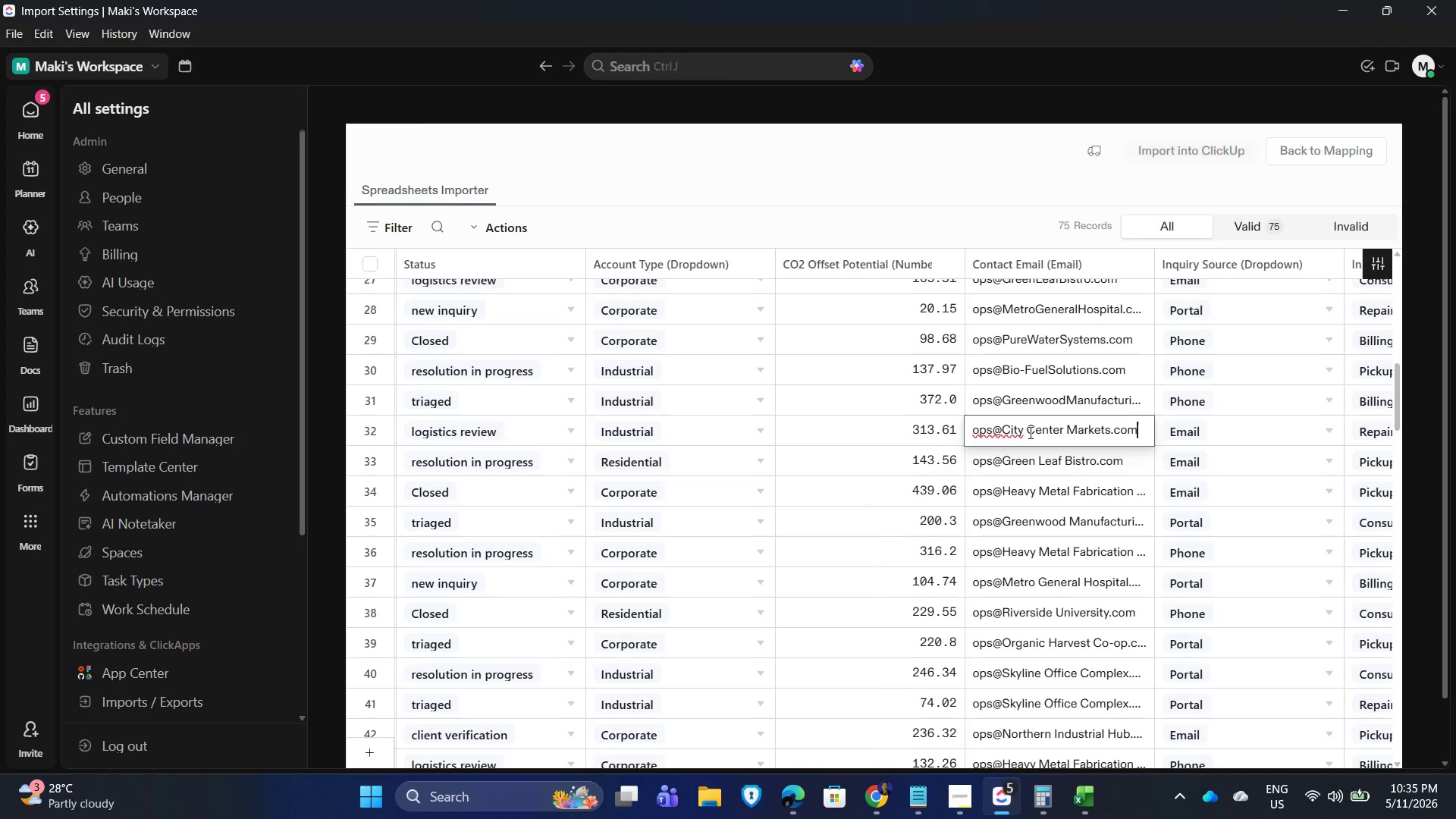 
left_click([1029, 432])
 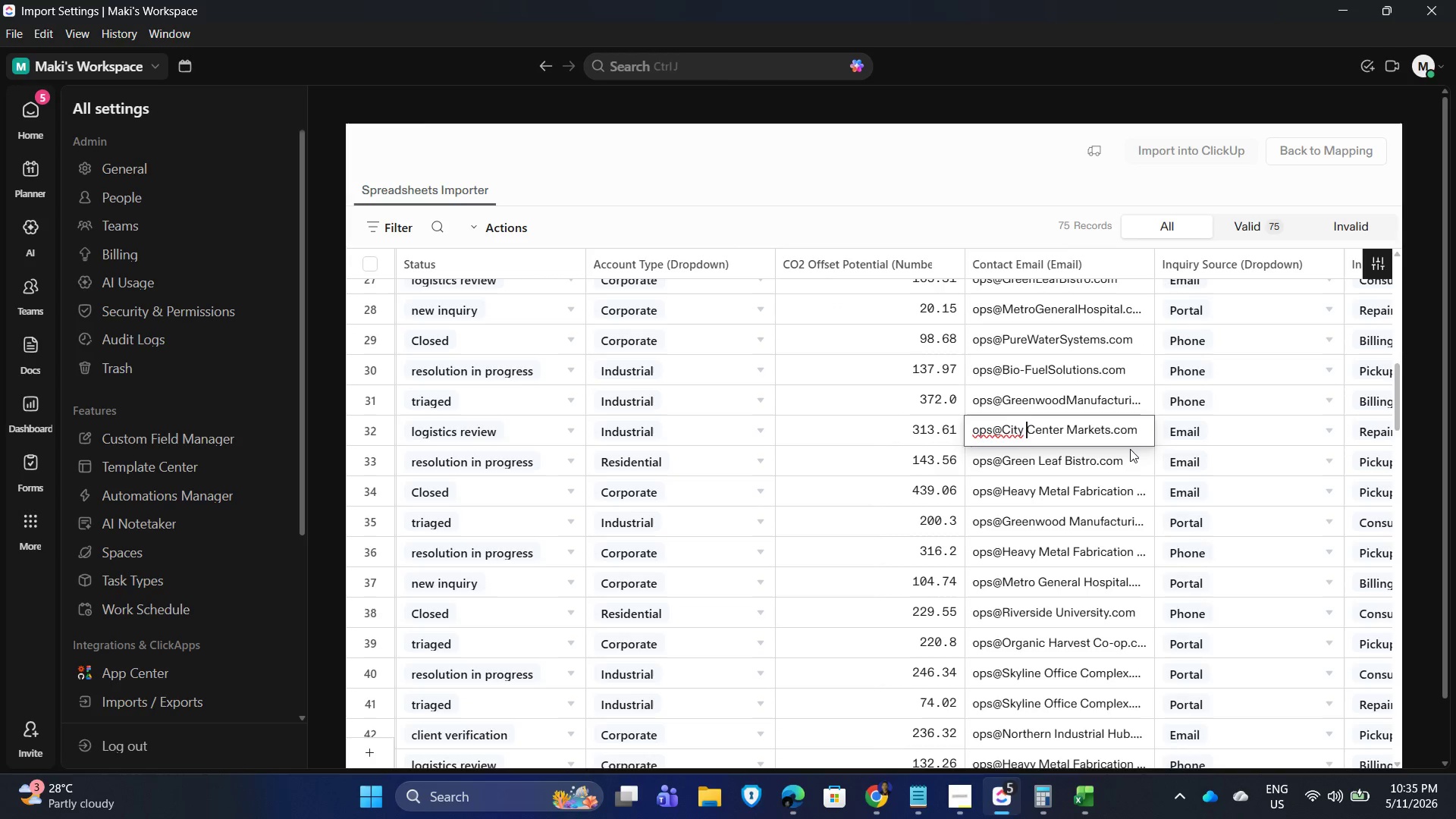 
key(Backspace)
 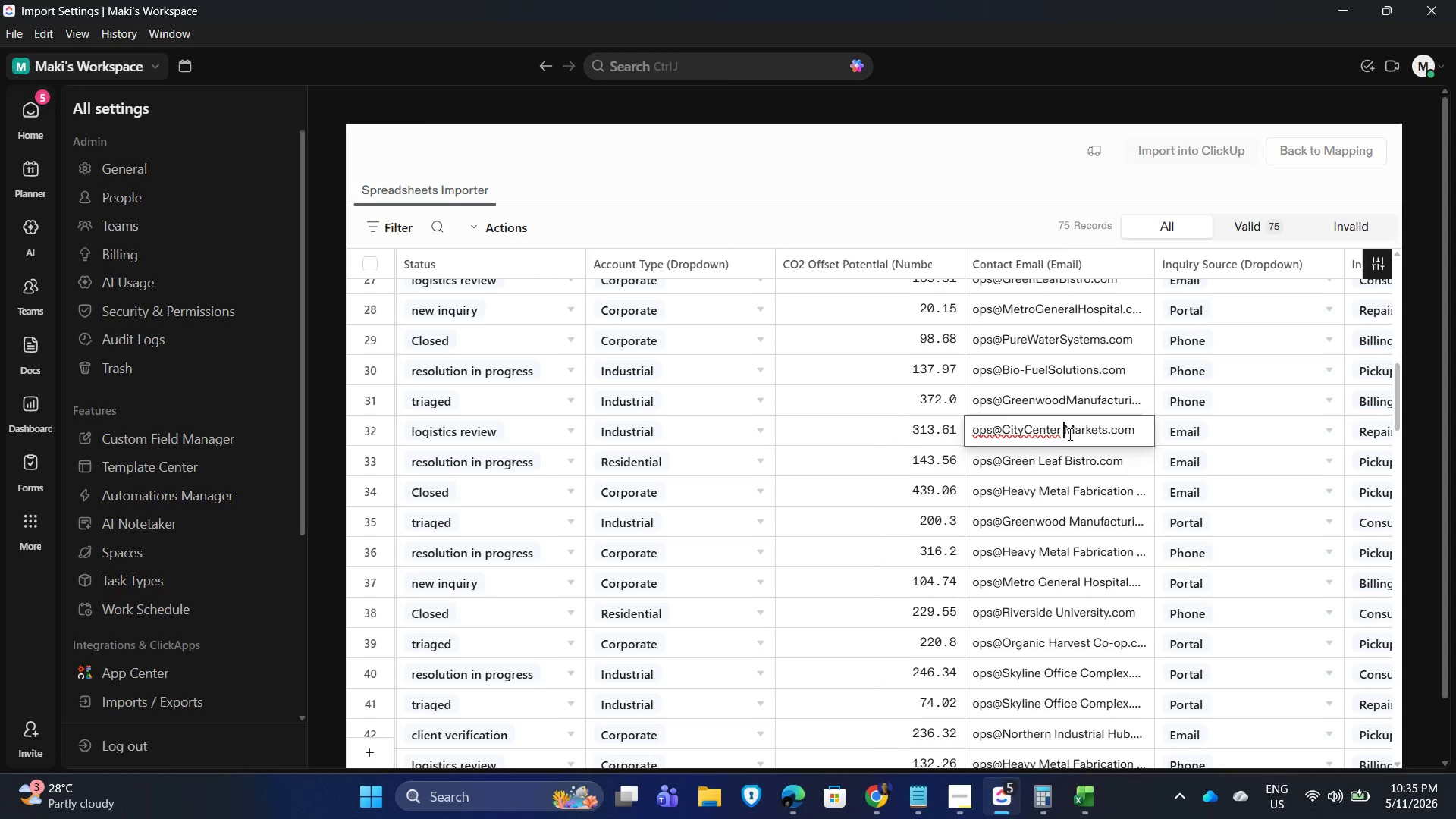 
key(Backspace)
 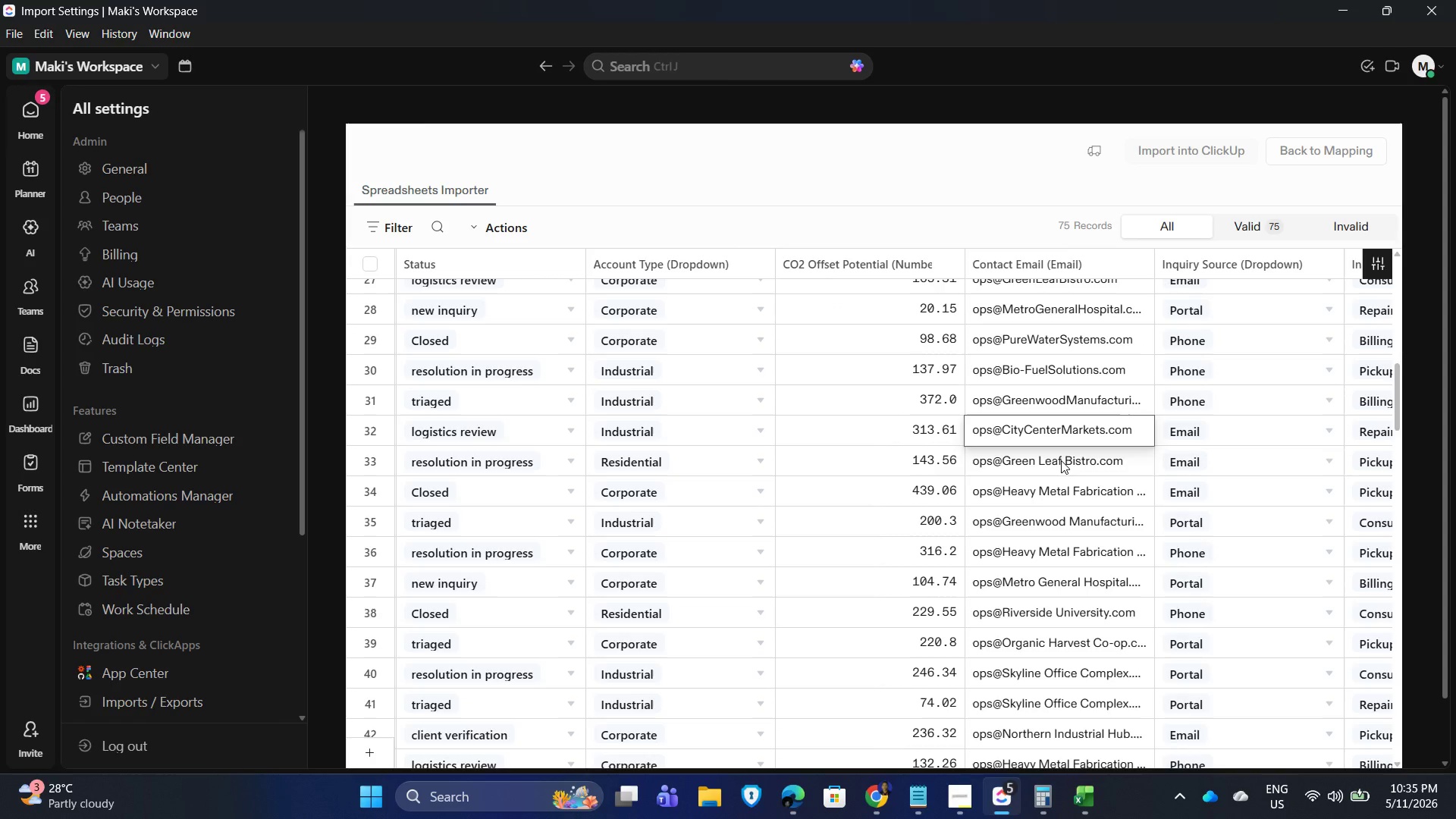 
left_click([1061, 460])
 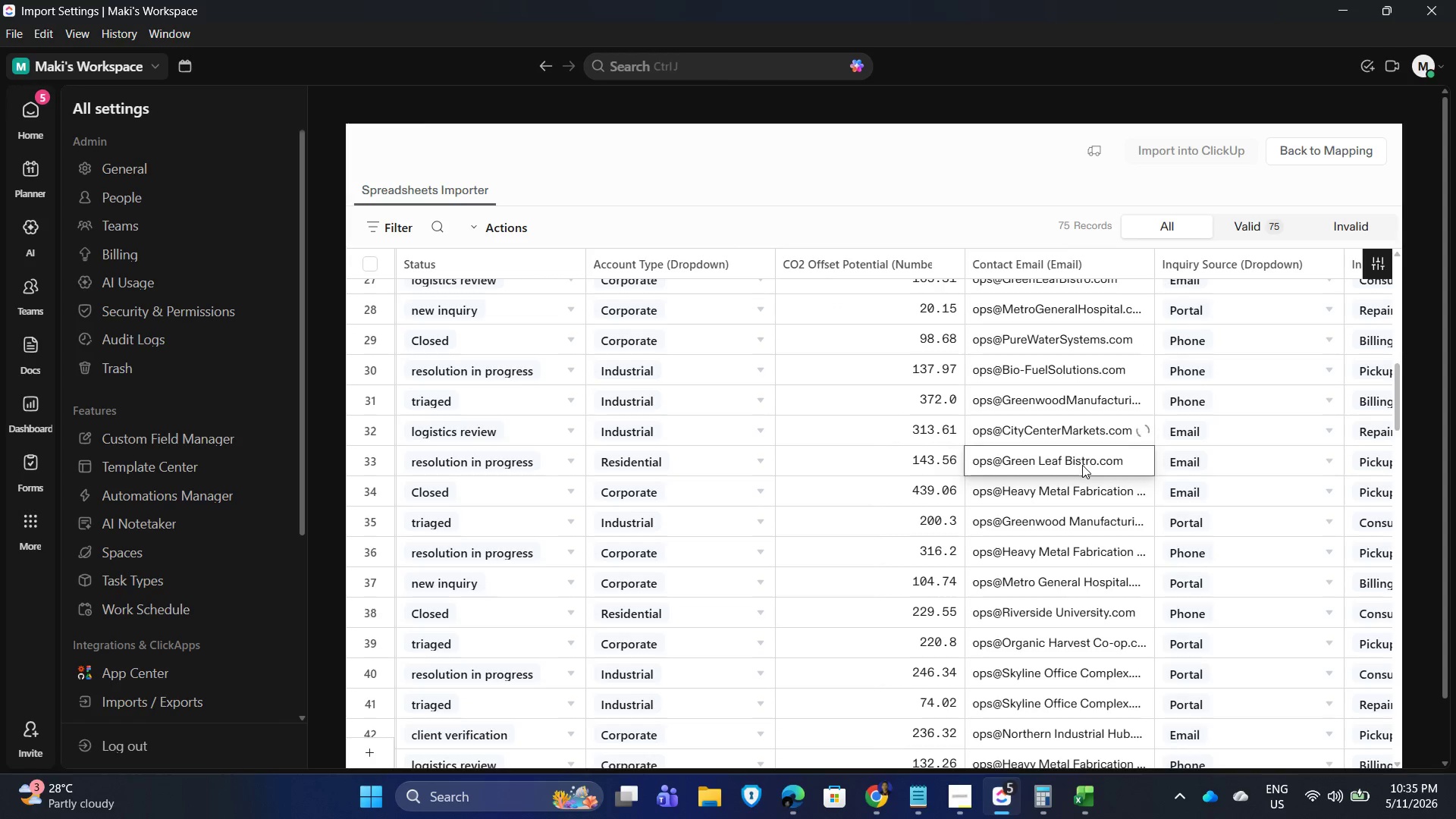 
left_click([1053, 455])
 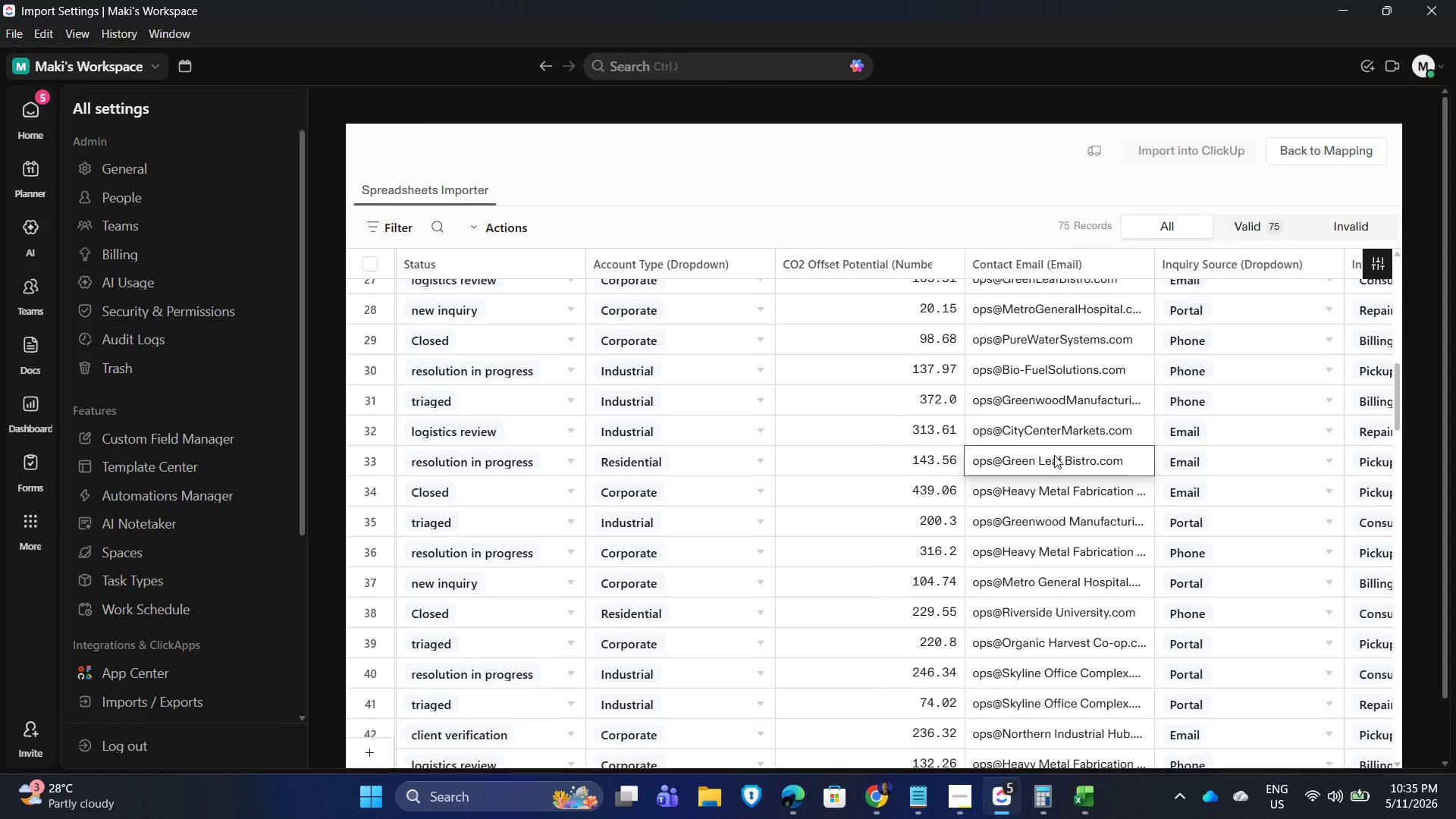 
double_click([1054, 455])
 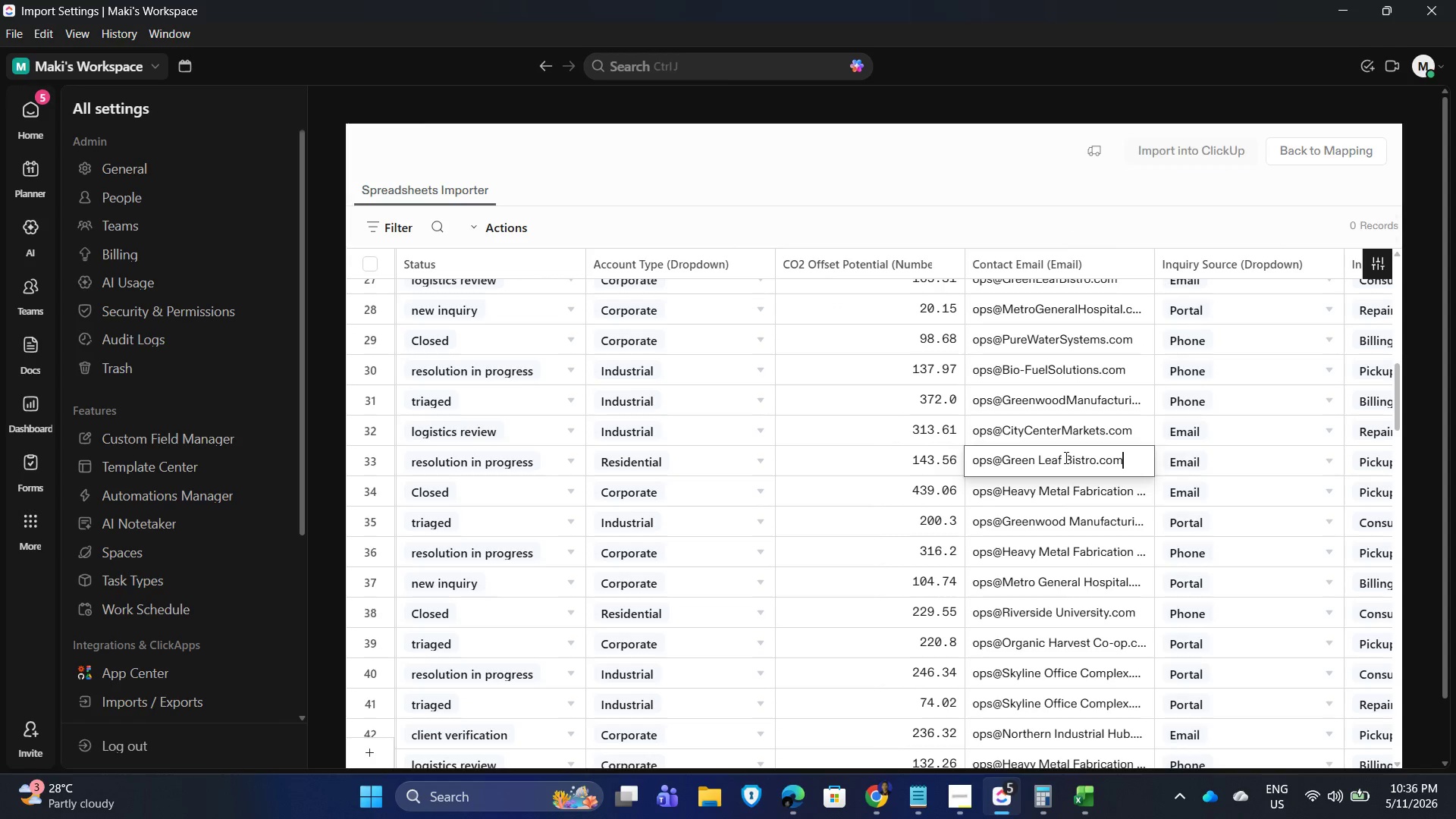 
left_click([1065, 457])
 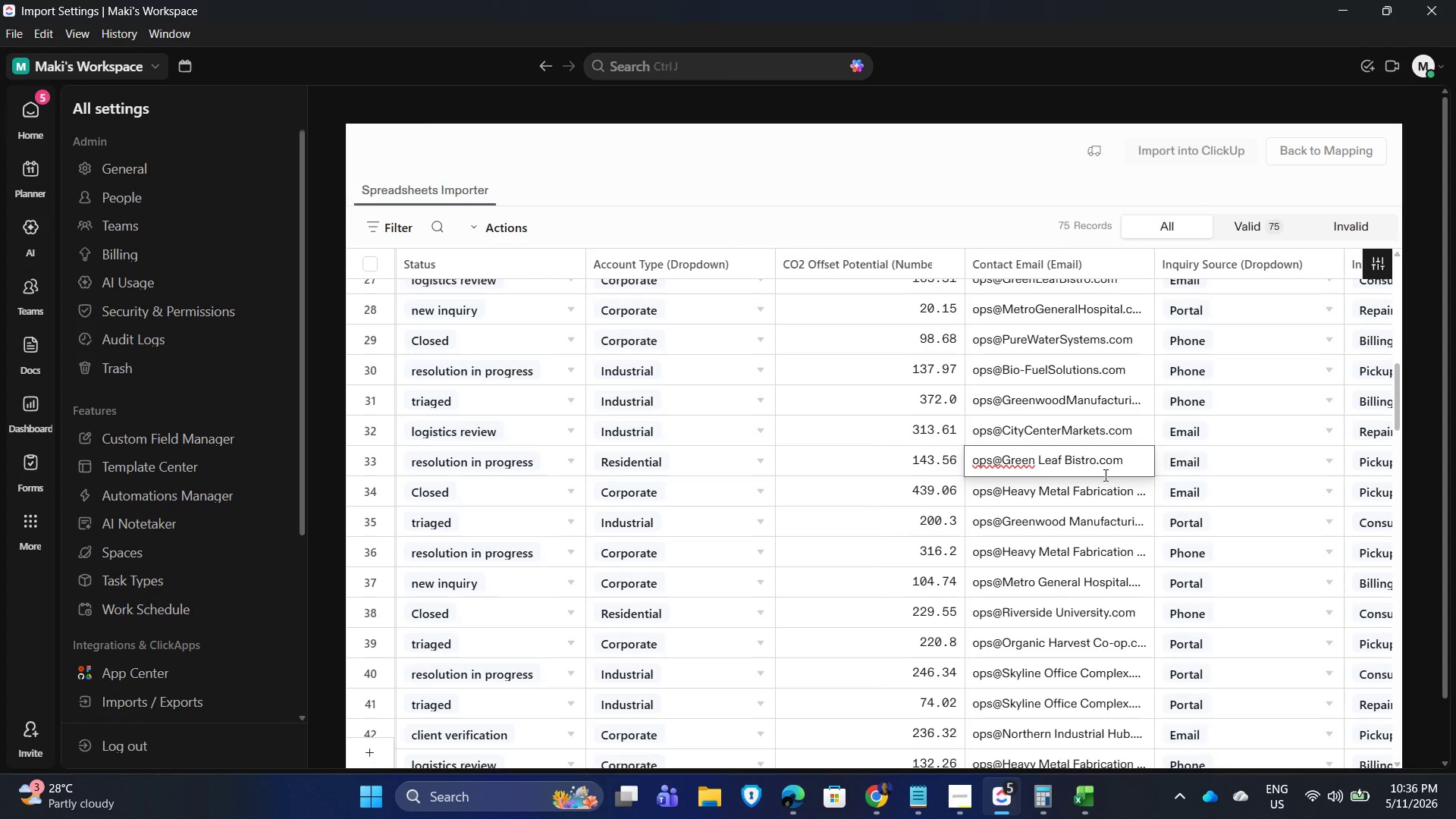 
key(Backspace)
 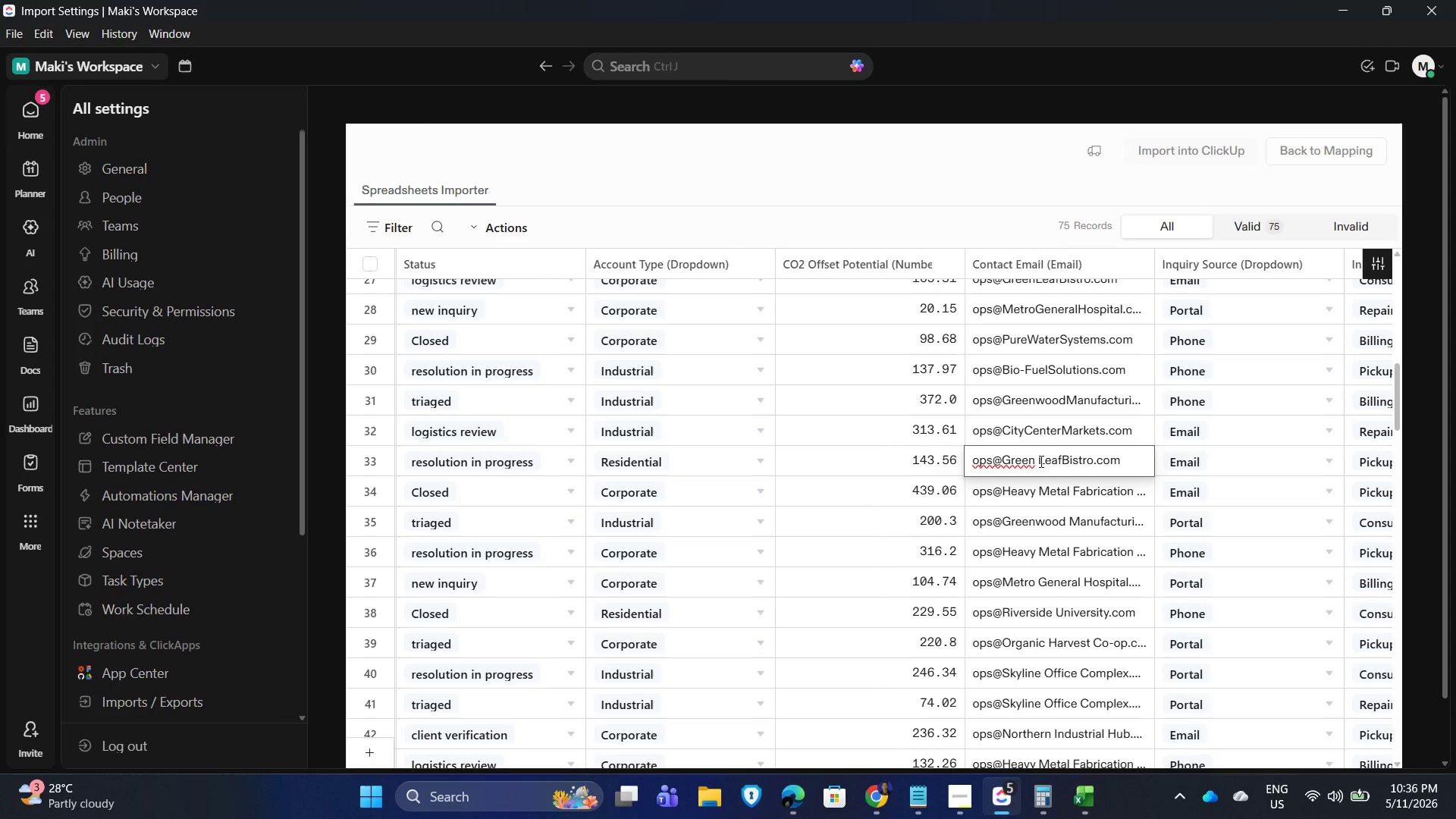 
left_click([1040, 461])
 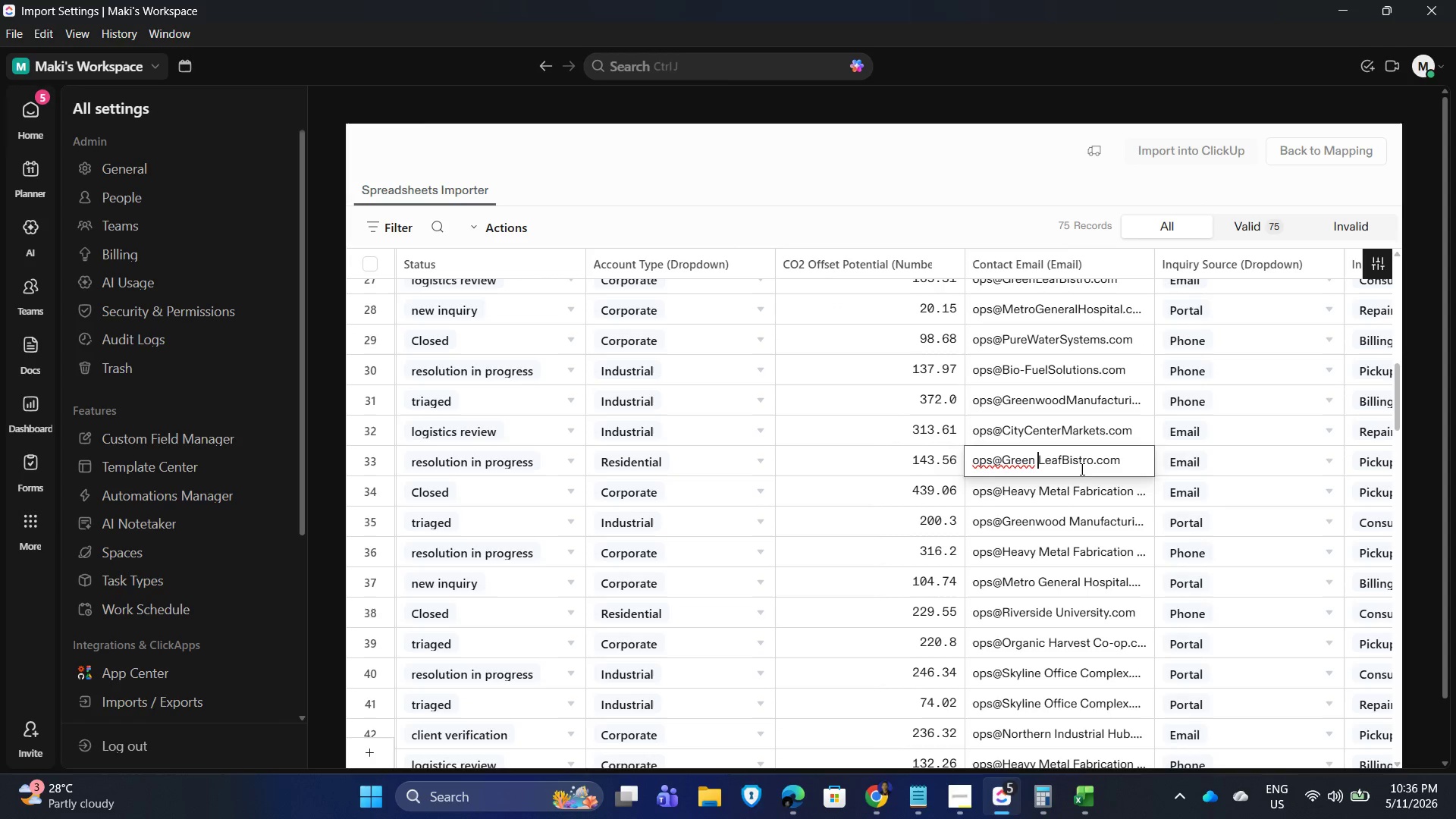 
key(Backspace)
 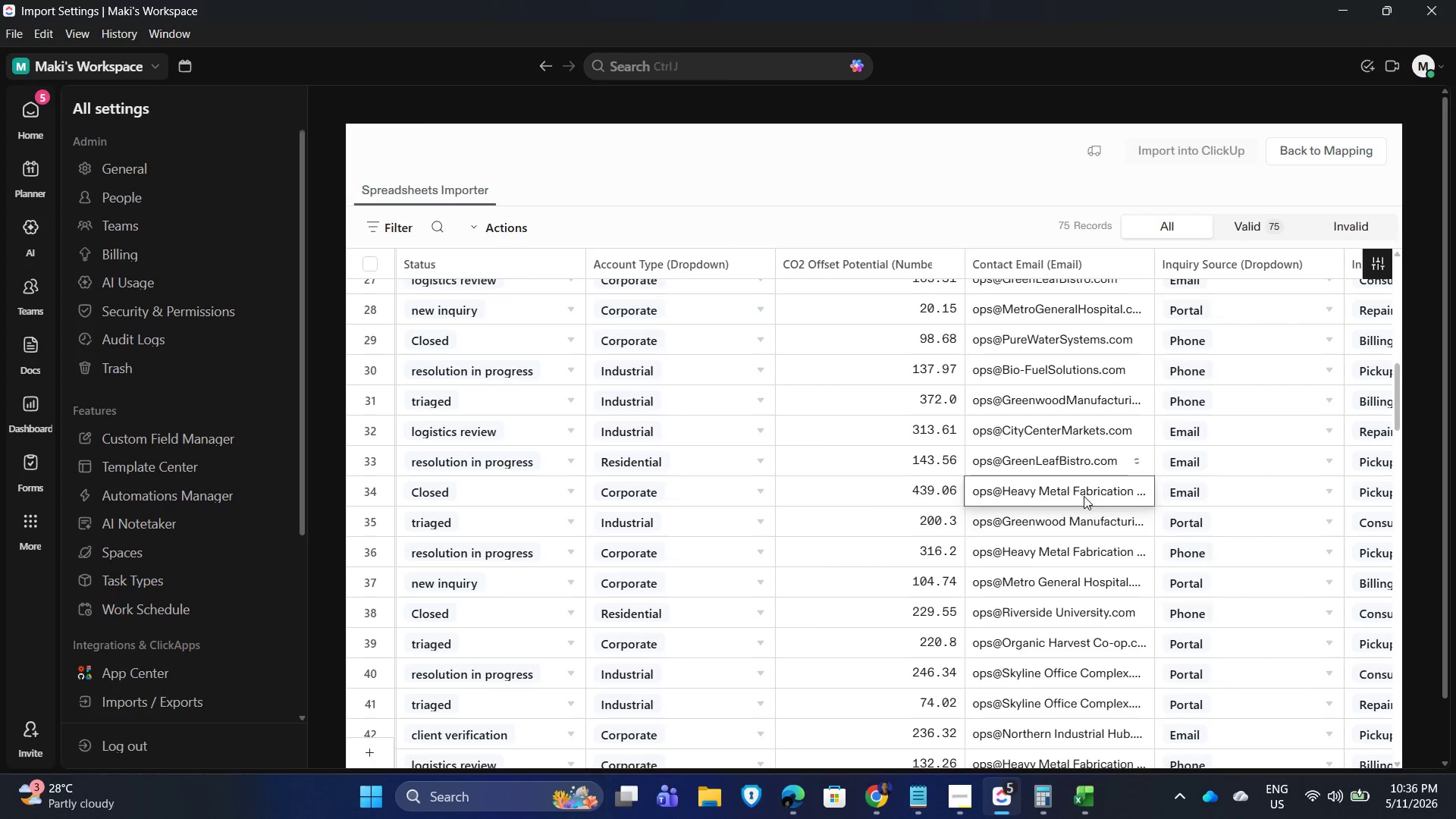 
double_click([1087, 494])
 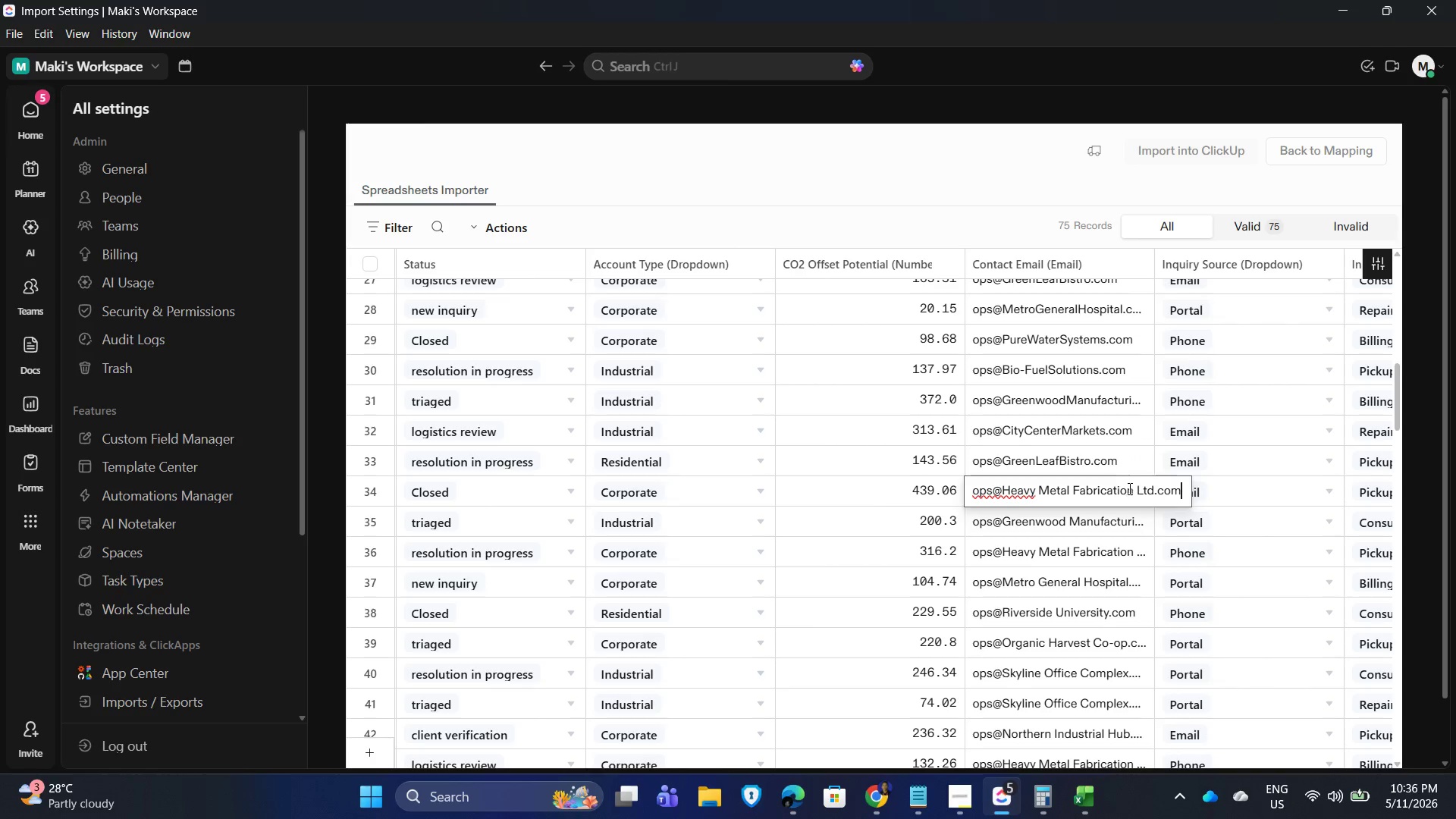 
left_click([1137, 490])
 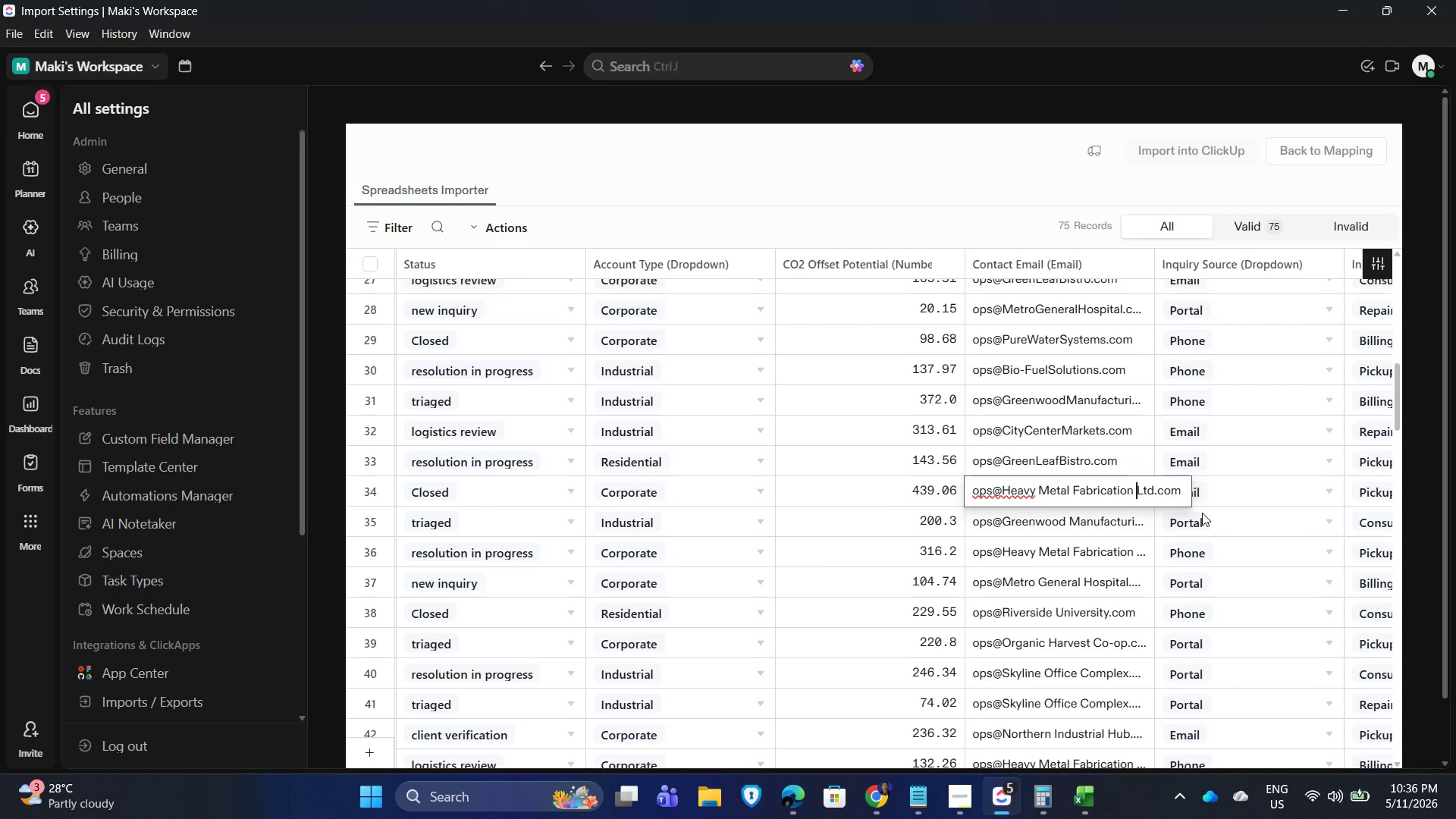 
key(Backspace)
 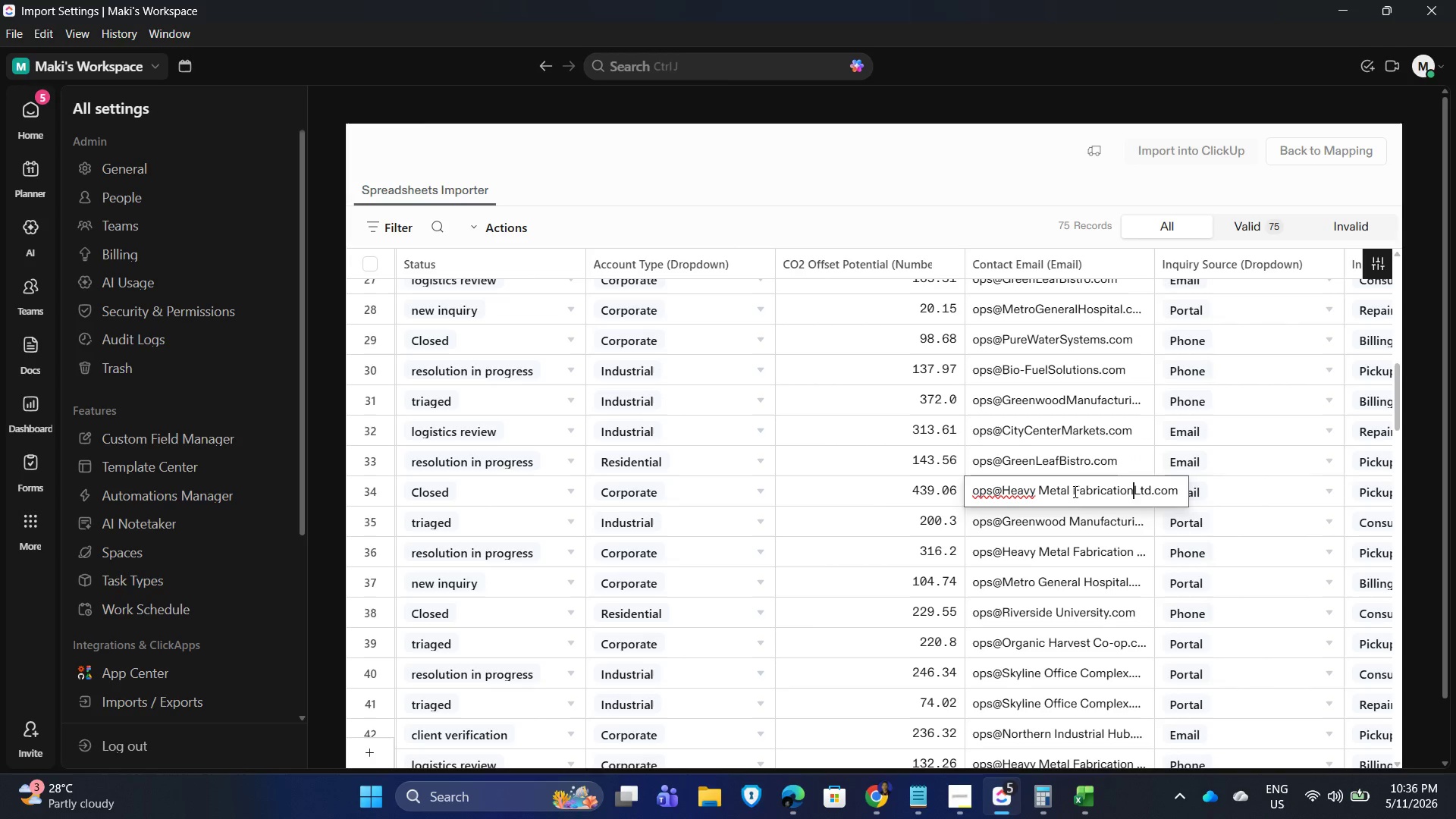 
left_click([1073, 490])
 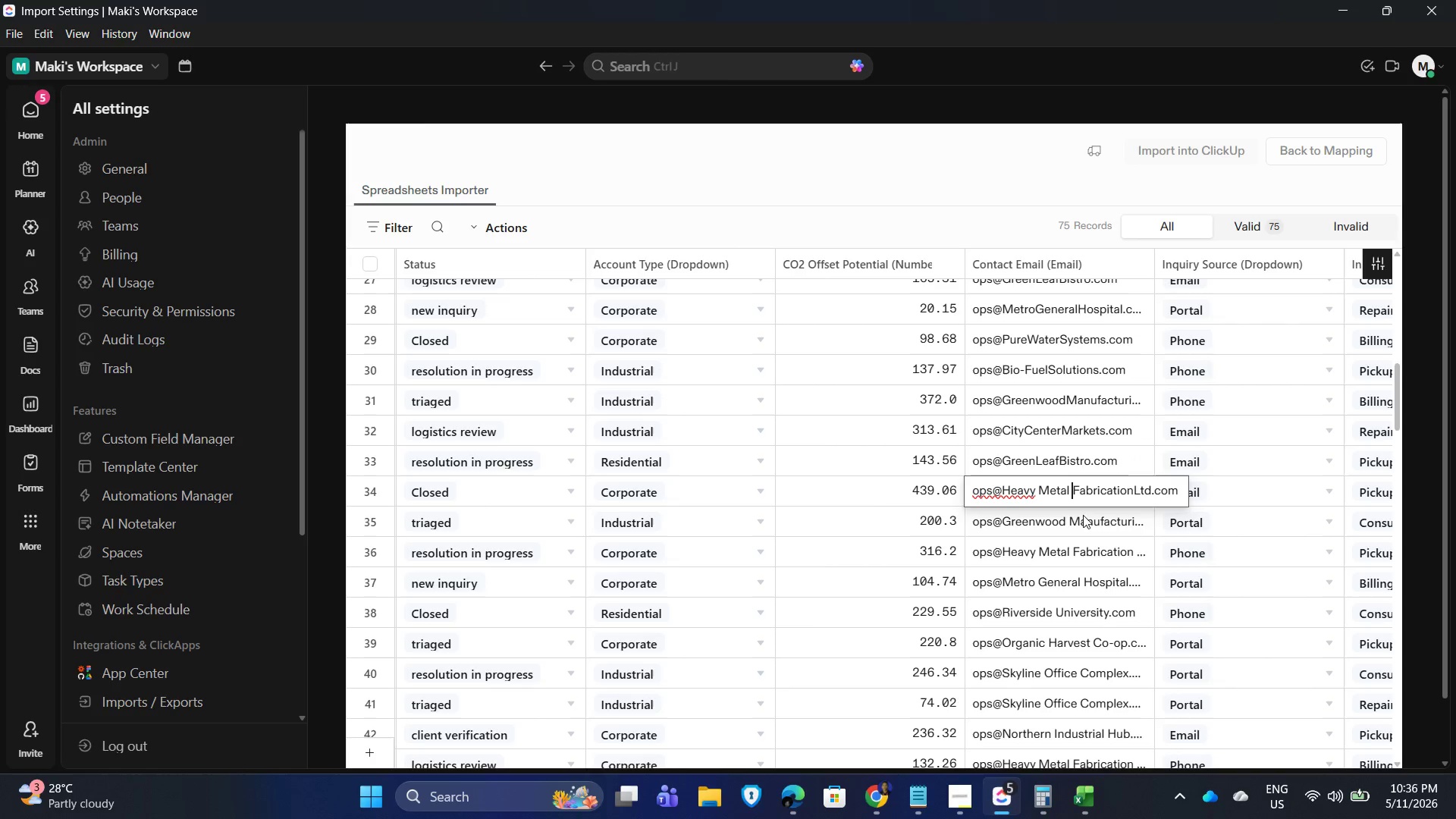 
key(Backspace)
 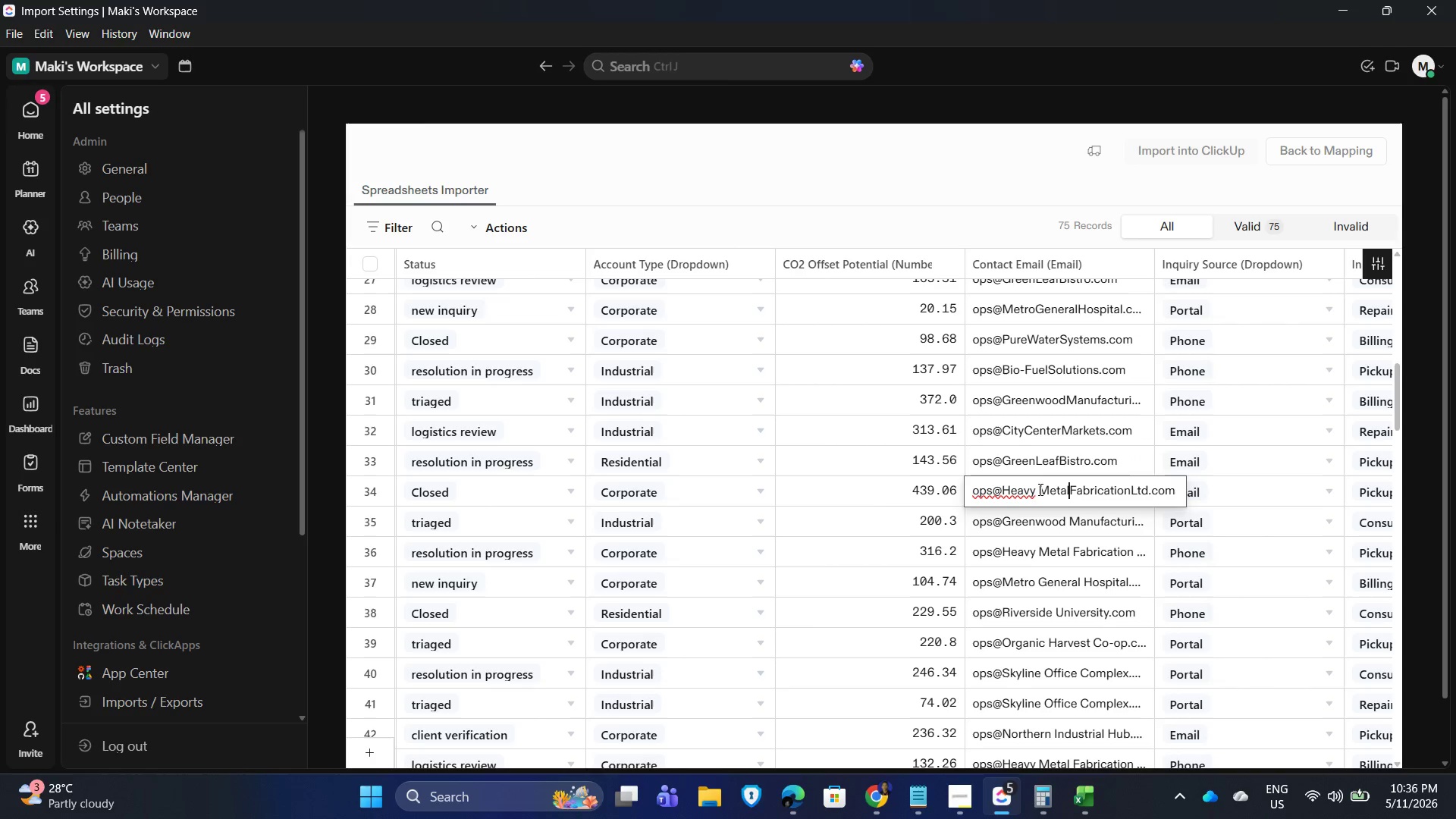 
key(Backspace)
 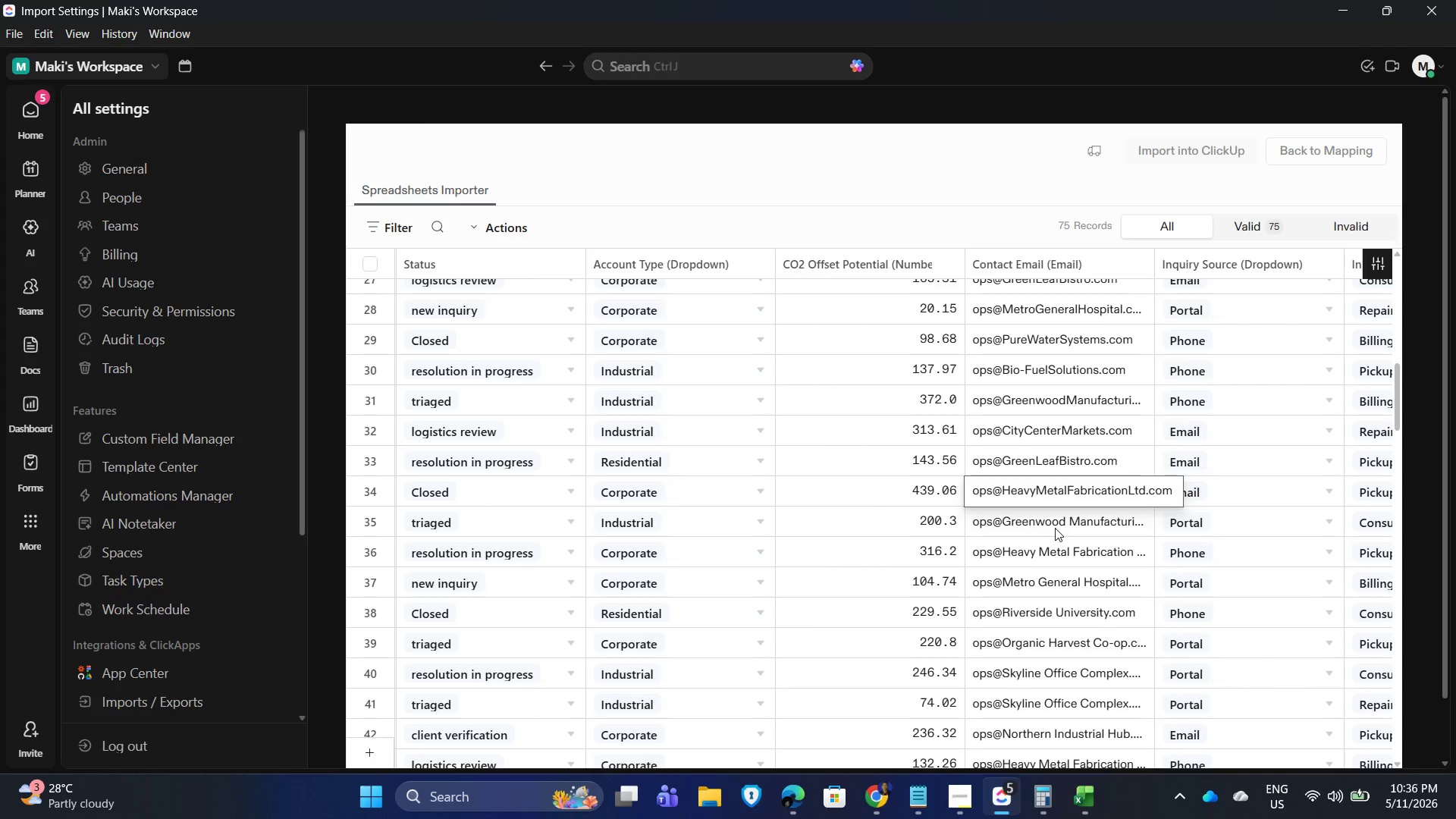 
left_click([1053, 526])
 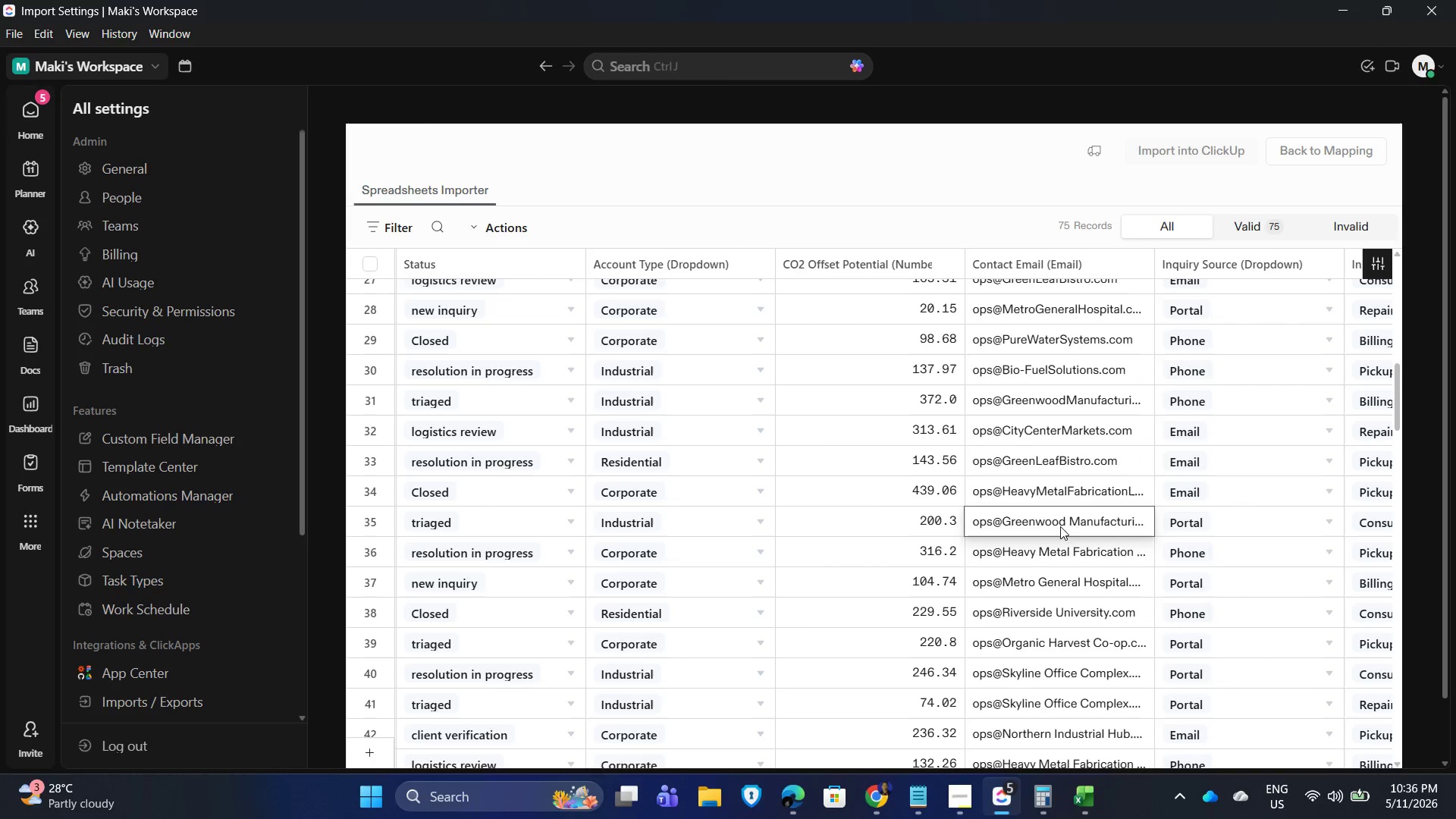 
left_click([1054, 522])
 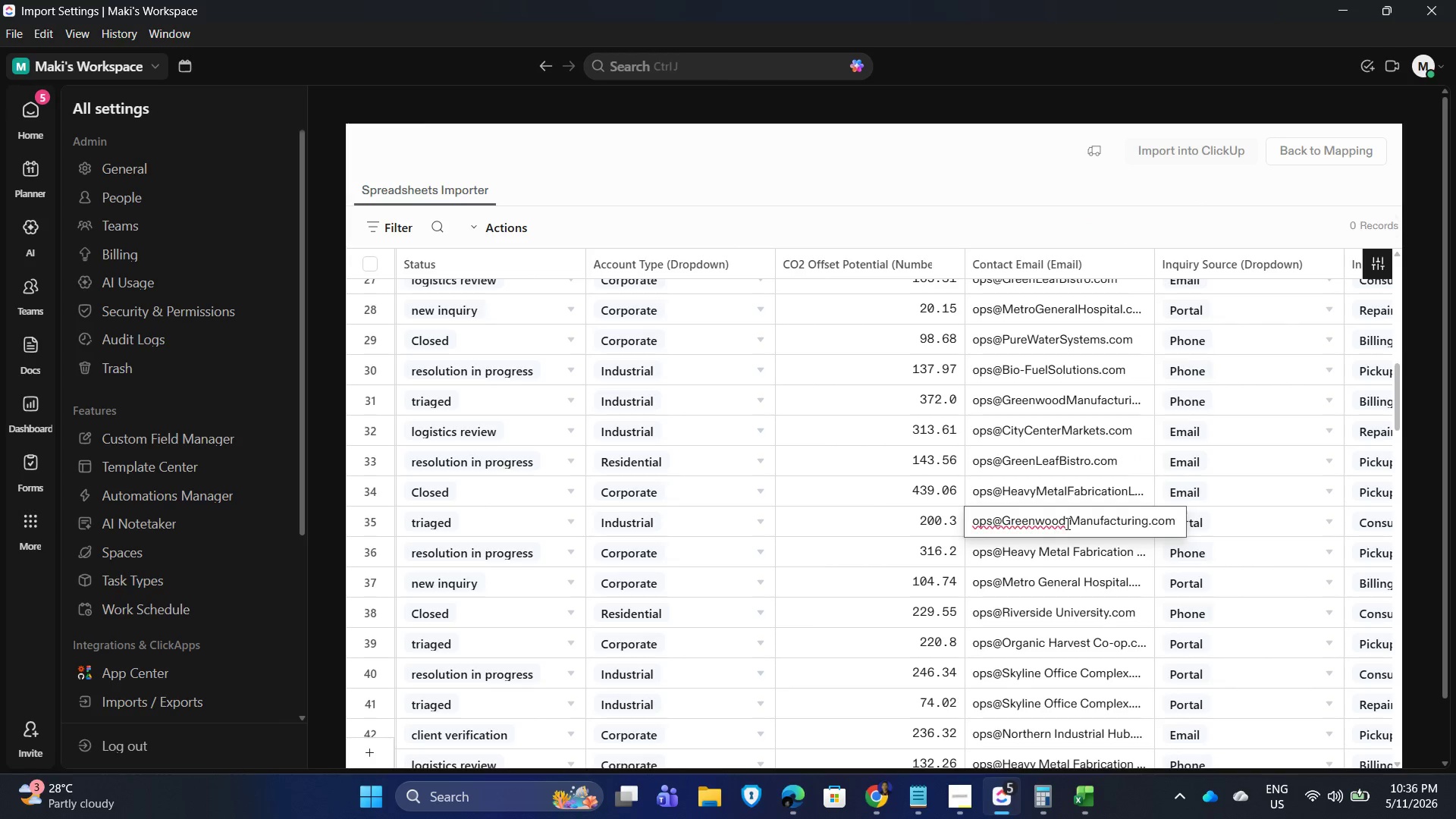 
left_click([1069, 519])
 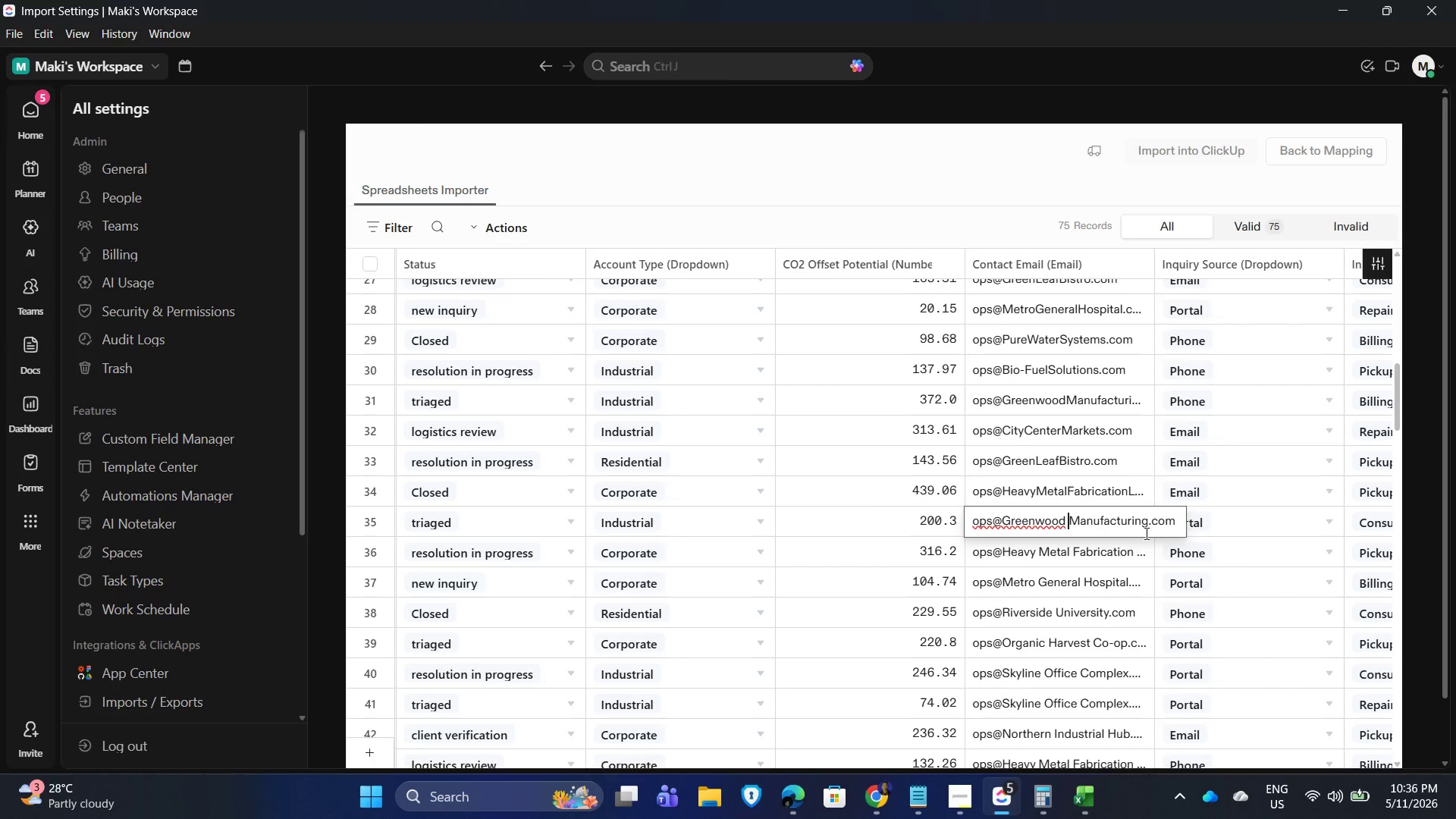 
key(Backspace)
 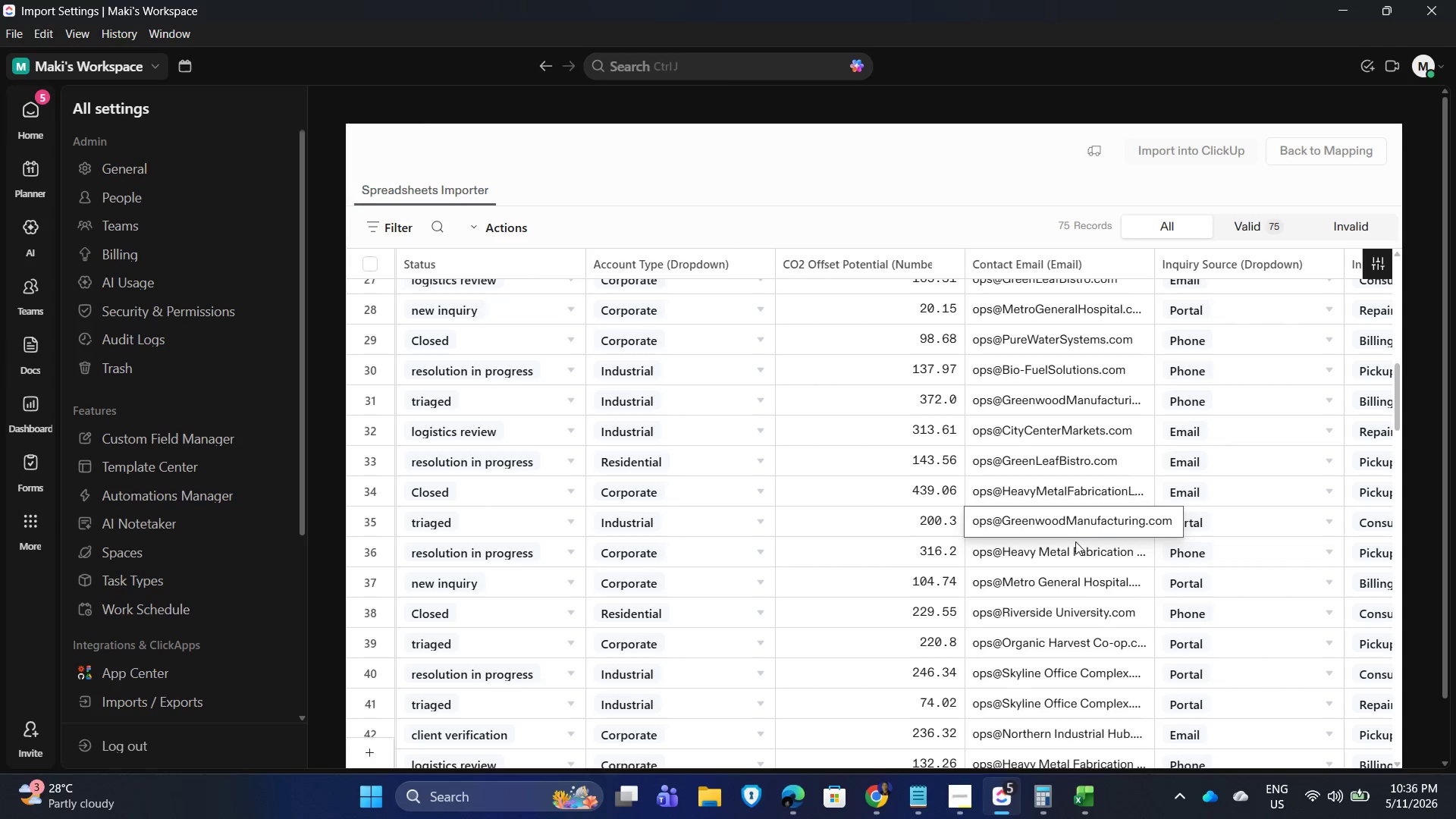 
left_click([1075, 541])
 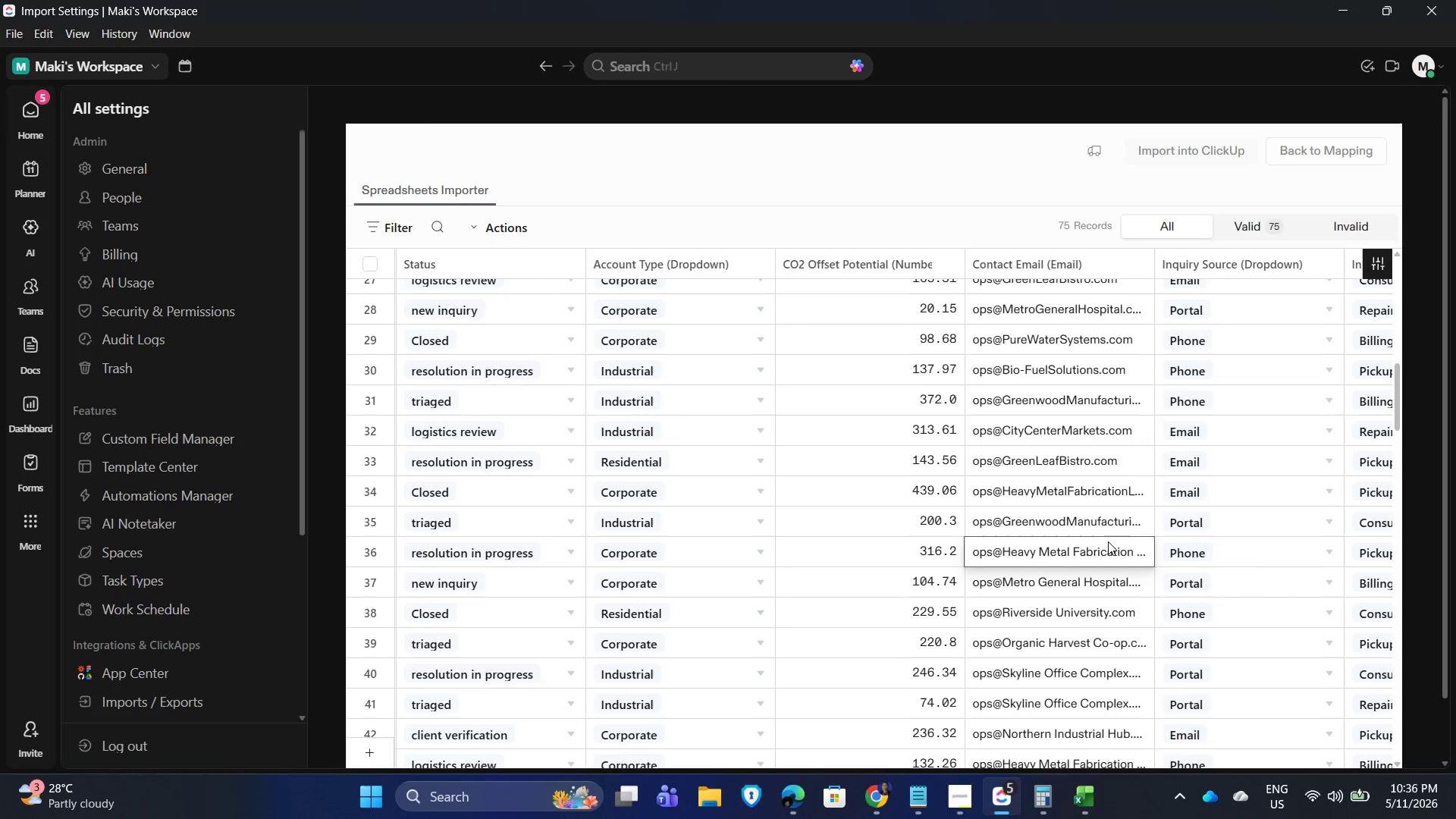 
scroll: coordinate [1116, 536], scroll_direction: down, amount: 1.0
 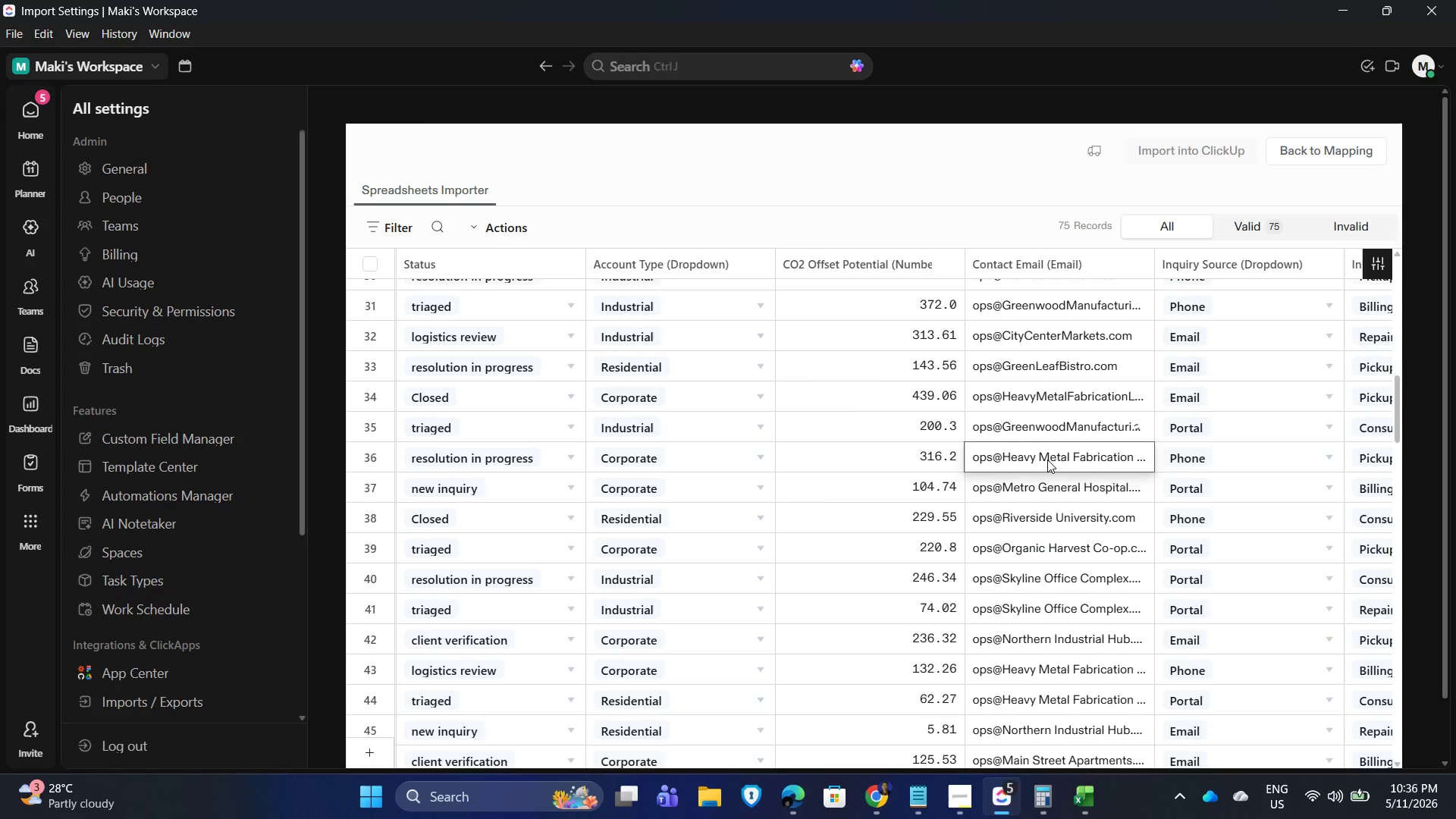 
double_click([1046, 458])
 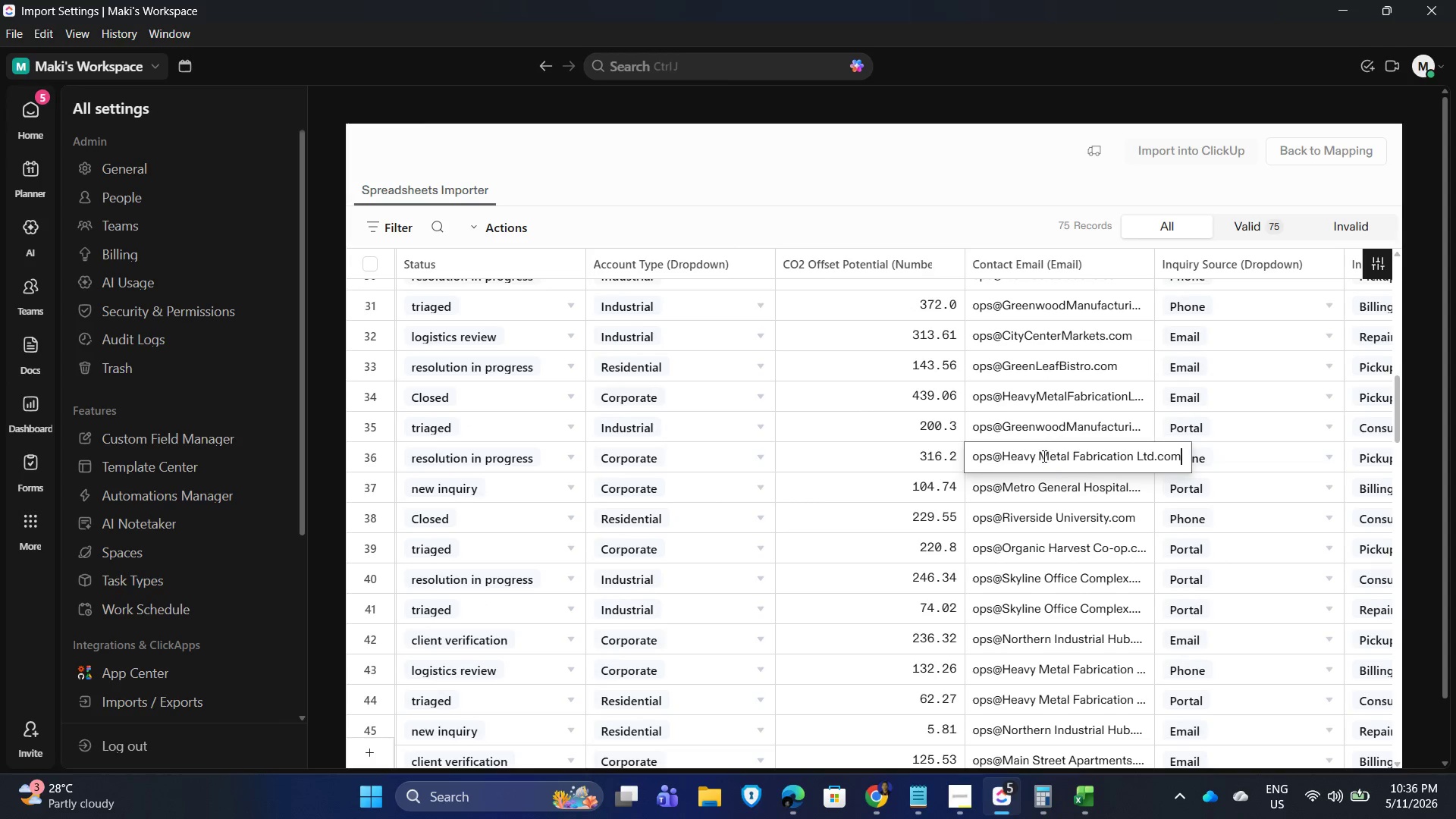 
left_click([1042, 456])
 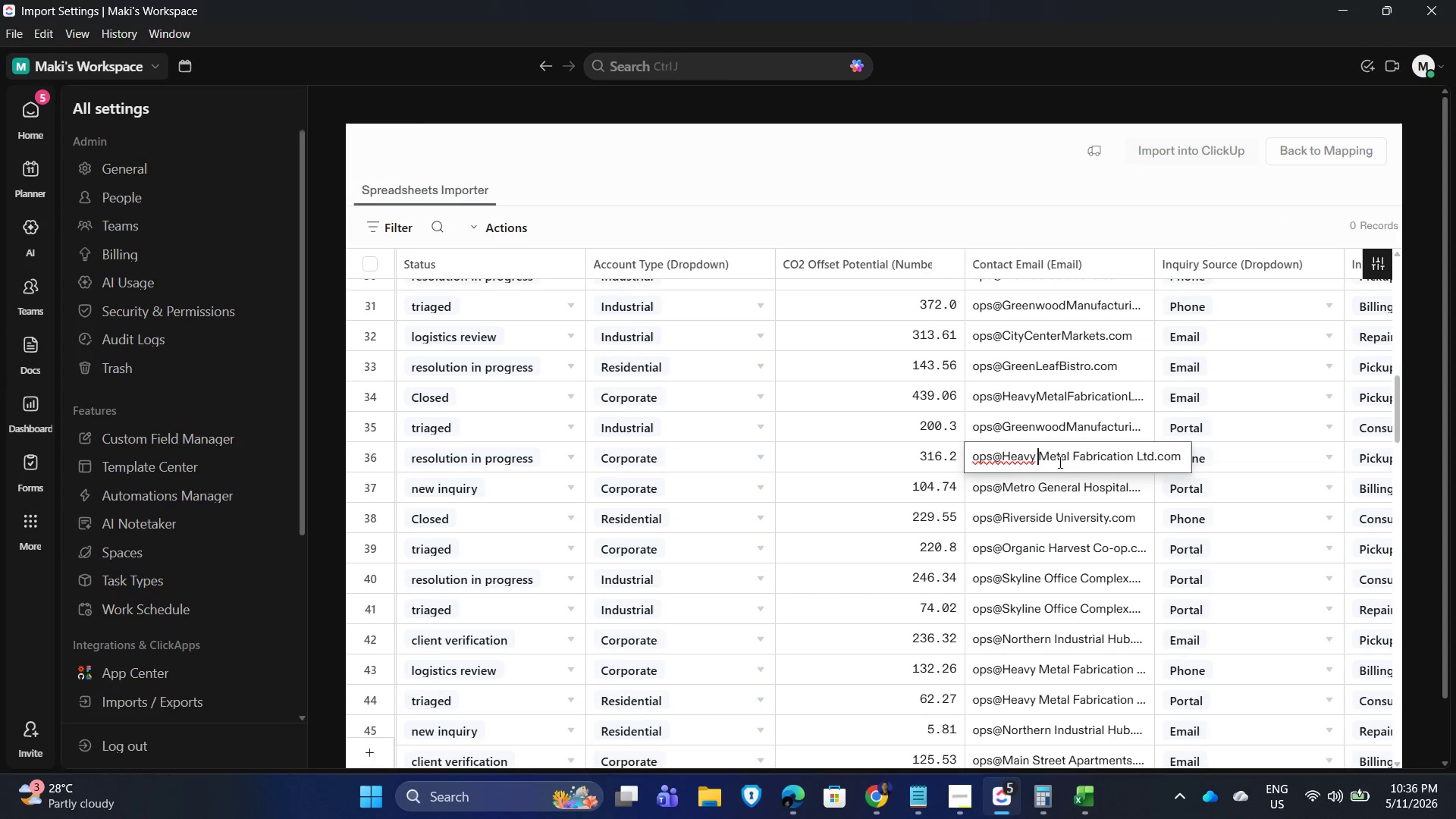 
key(Backspace)
 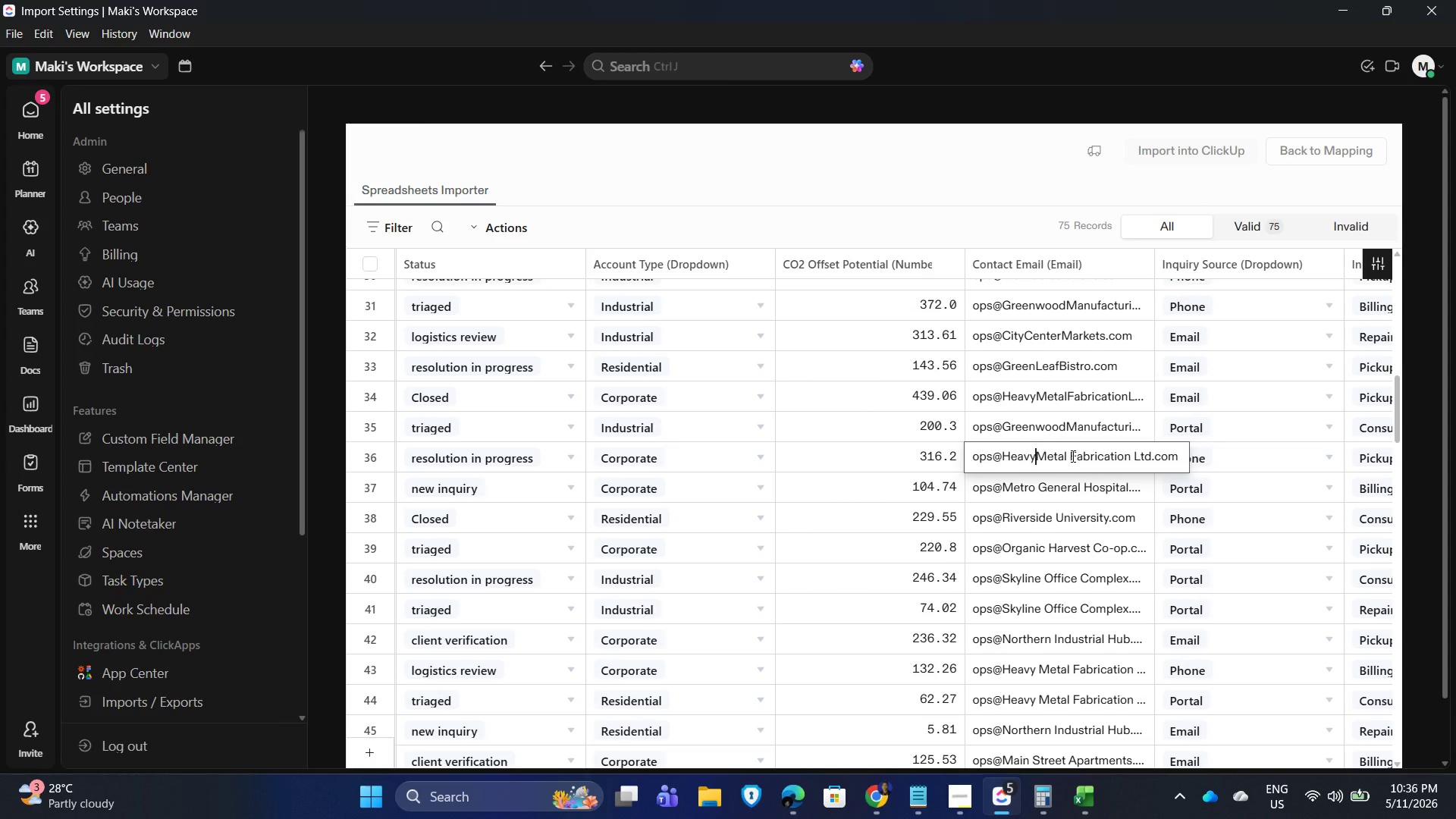 
left_click([1072, 456])
 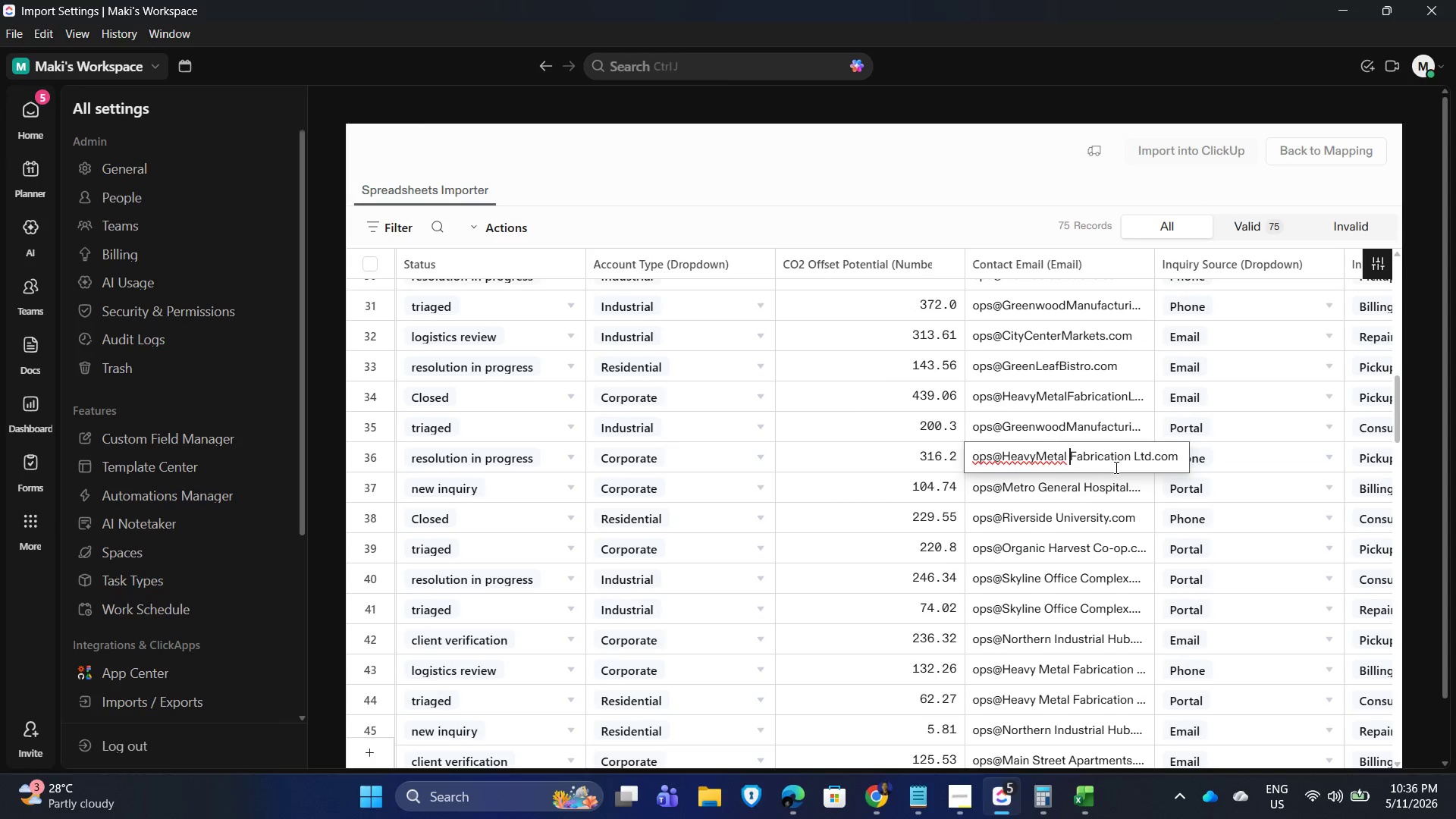 
key(Backspace)
 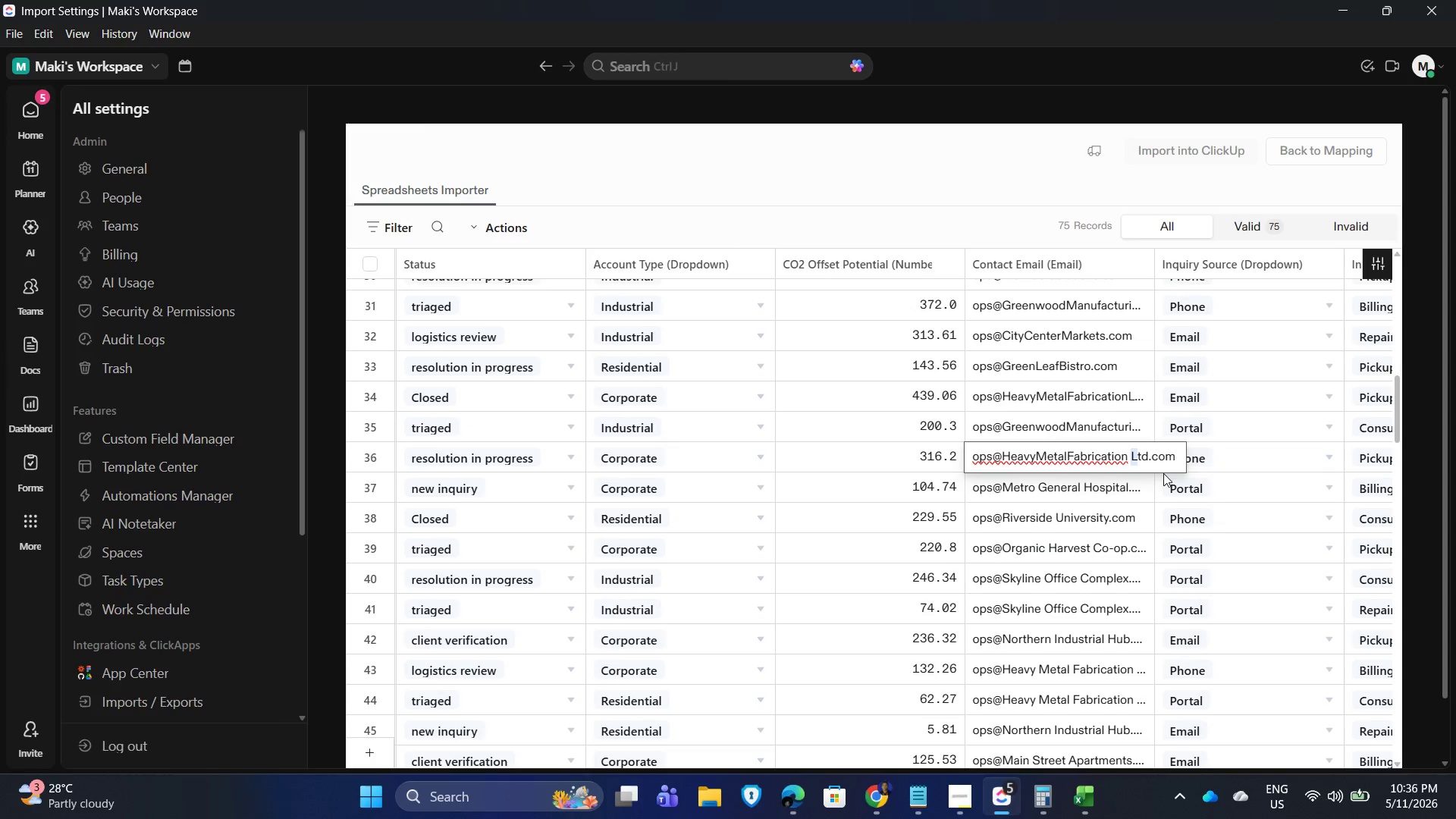 
key(ArrowLeft)
 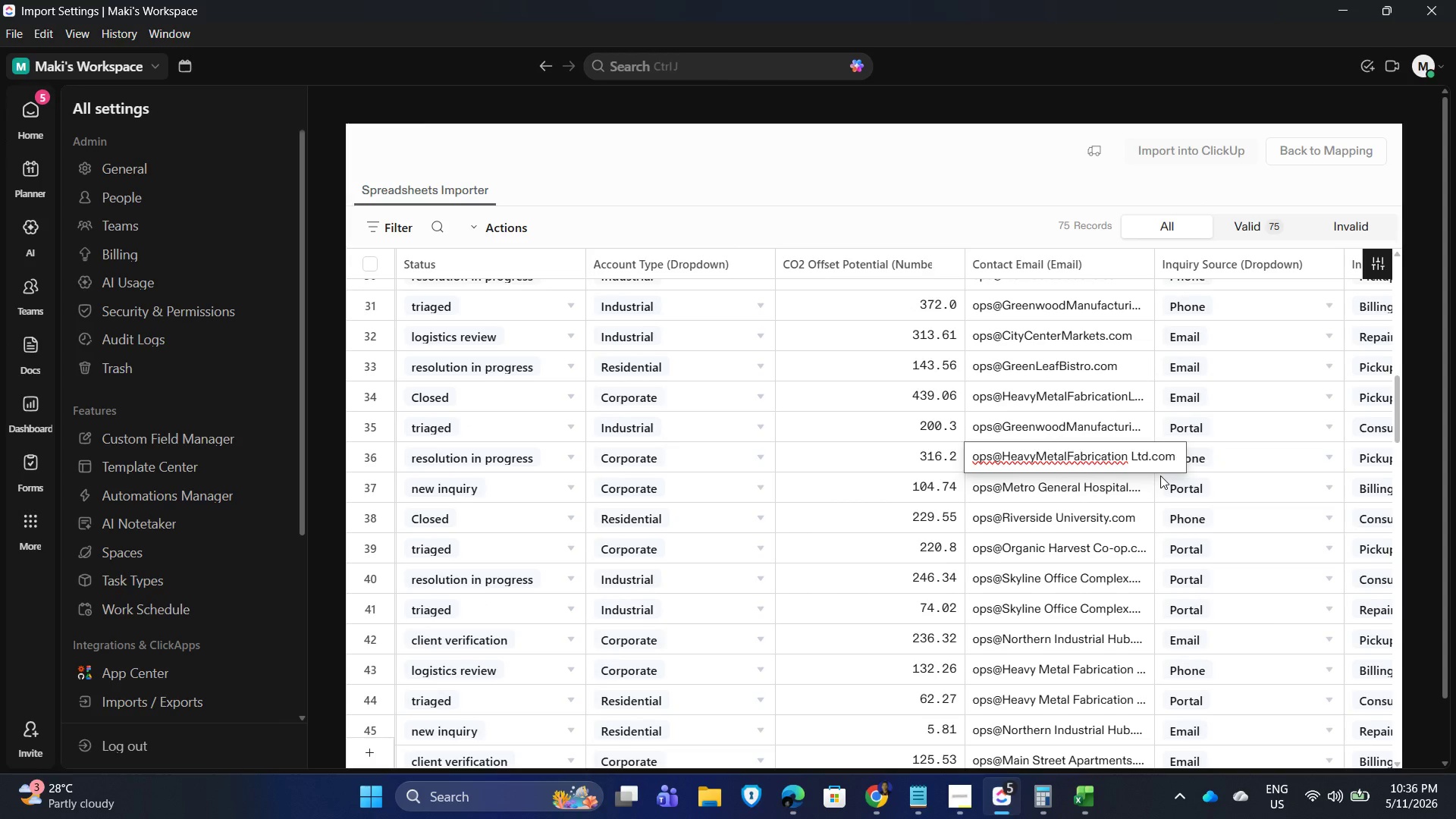 
key(Backspace)
 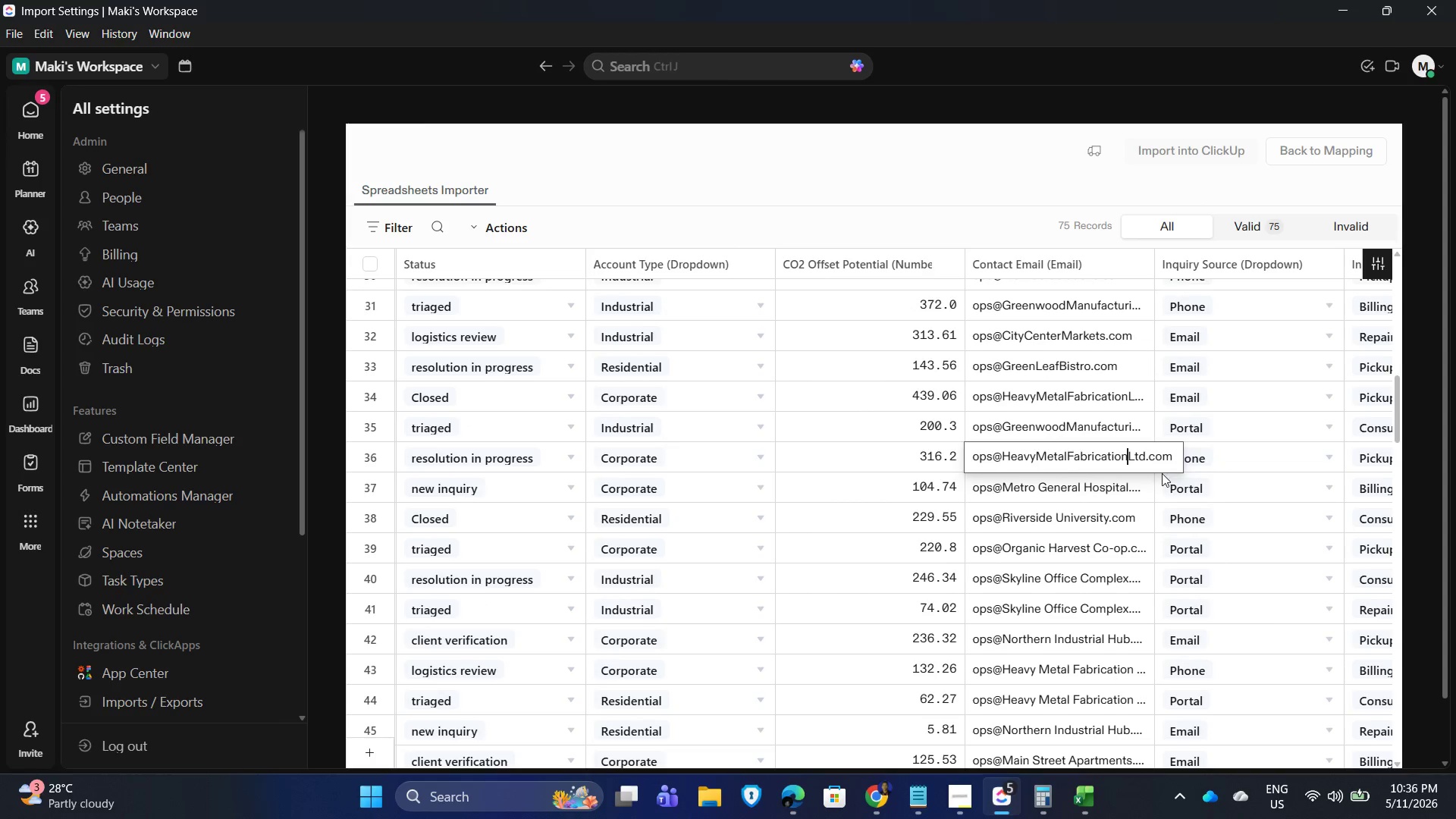 
key(Enter)
 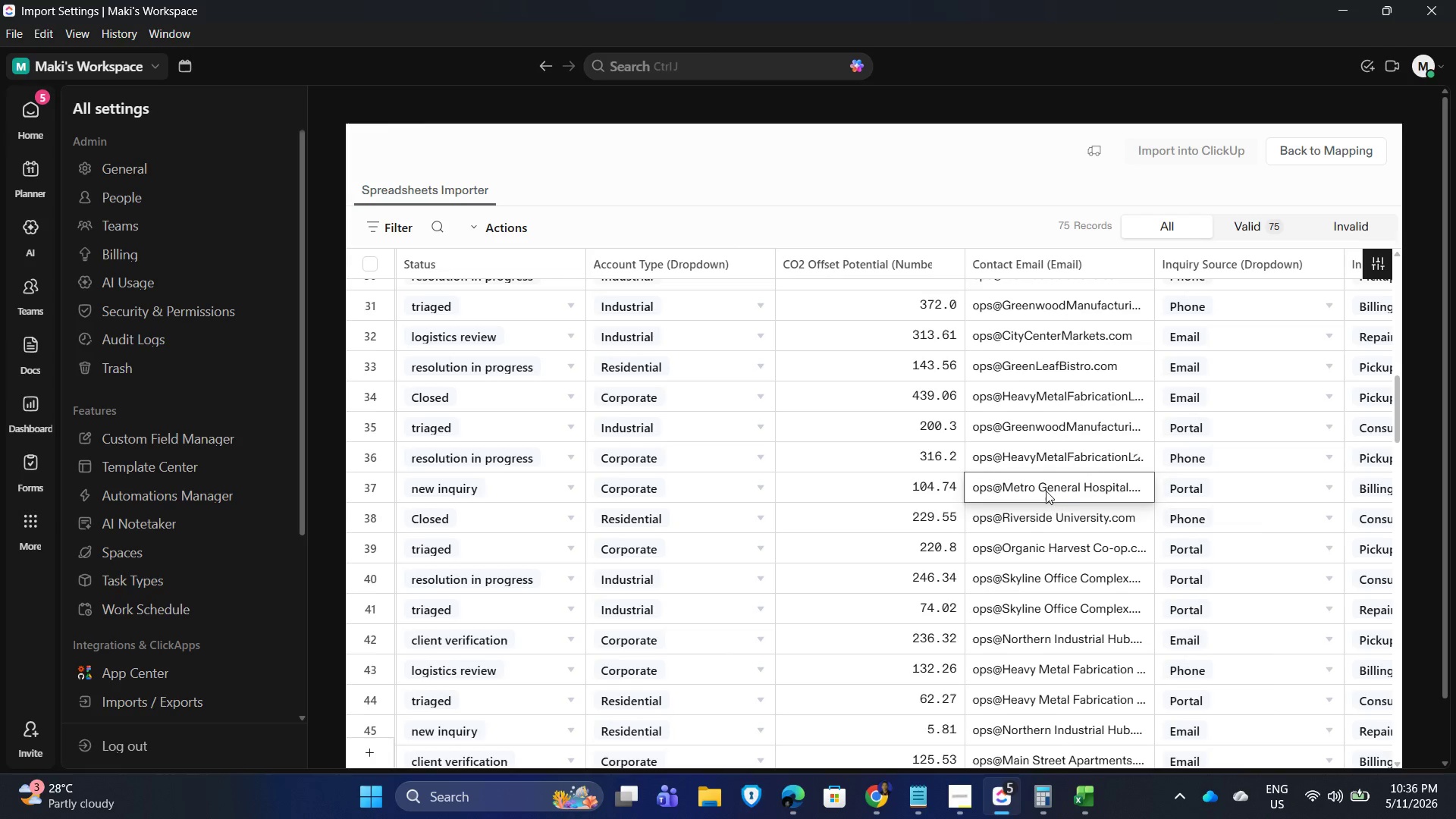 
left_click([1045, 491])
 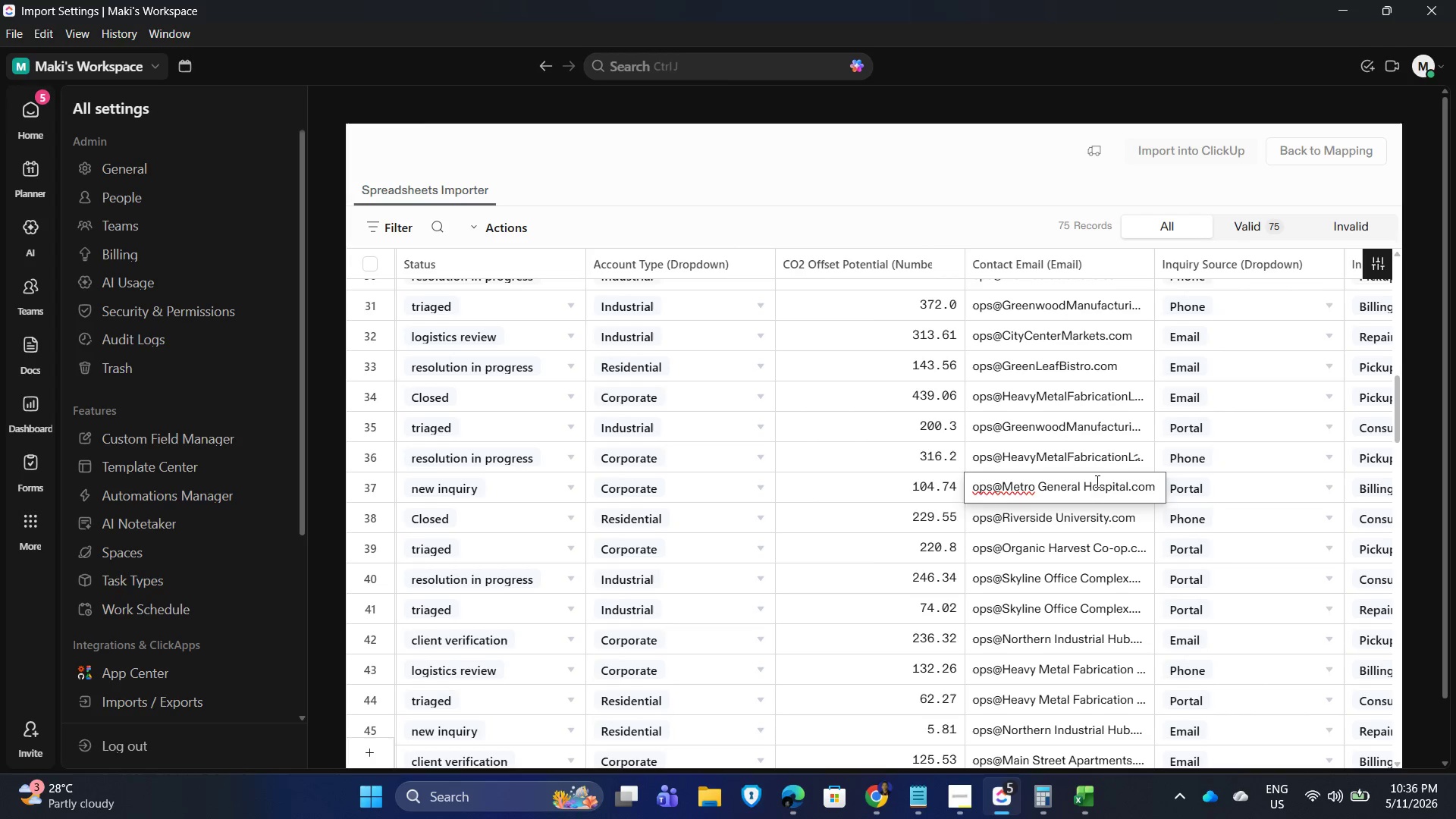 
left_click([1086, 485])
 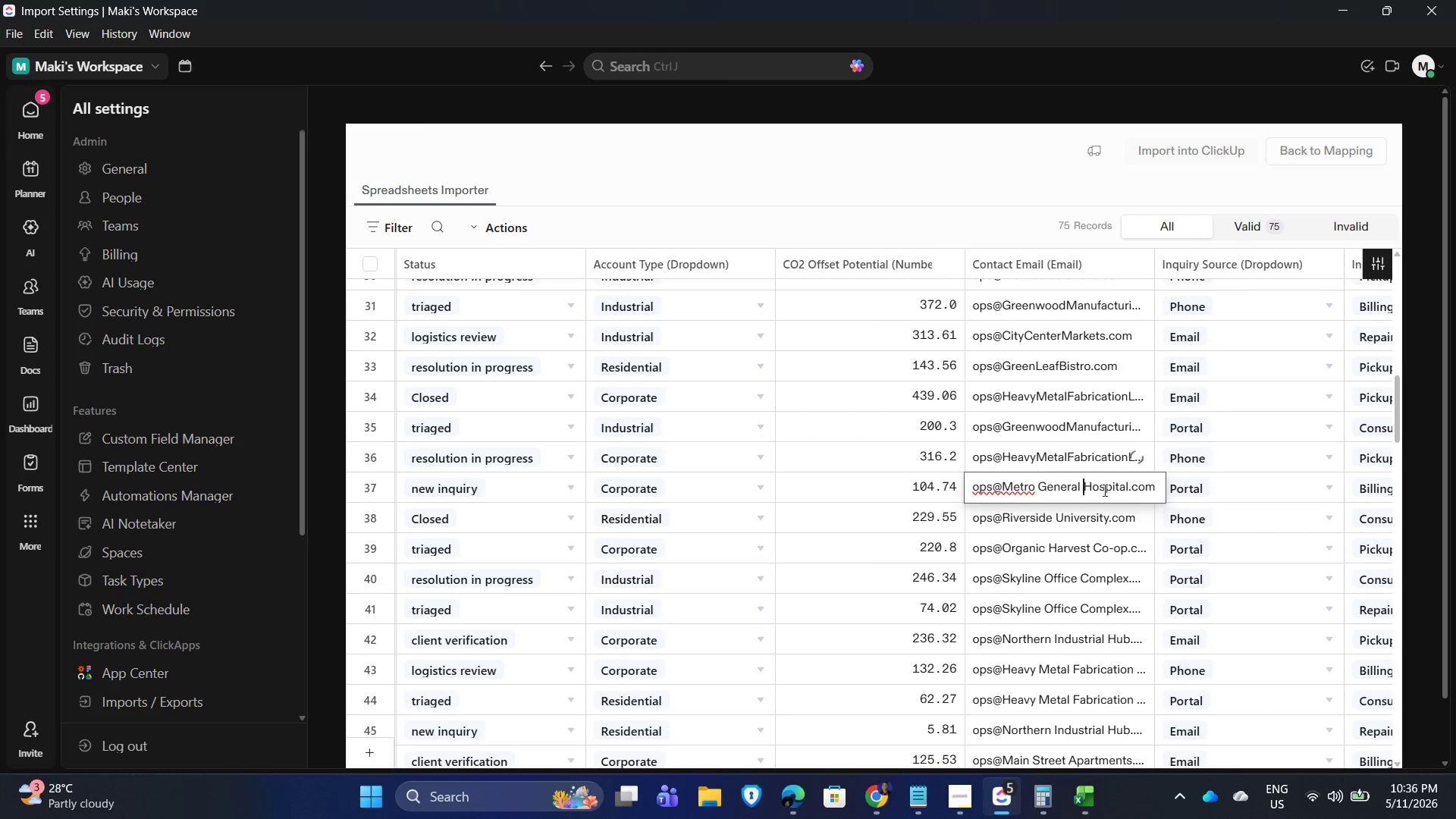 
key(Backspace)
 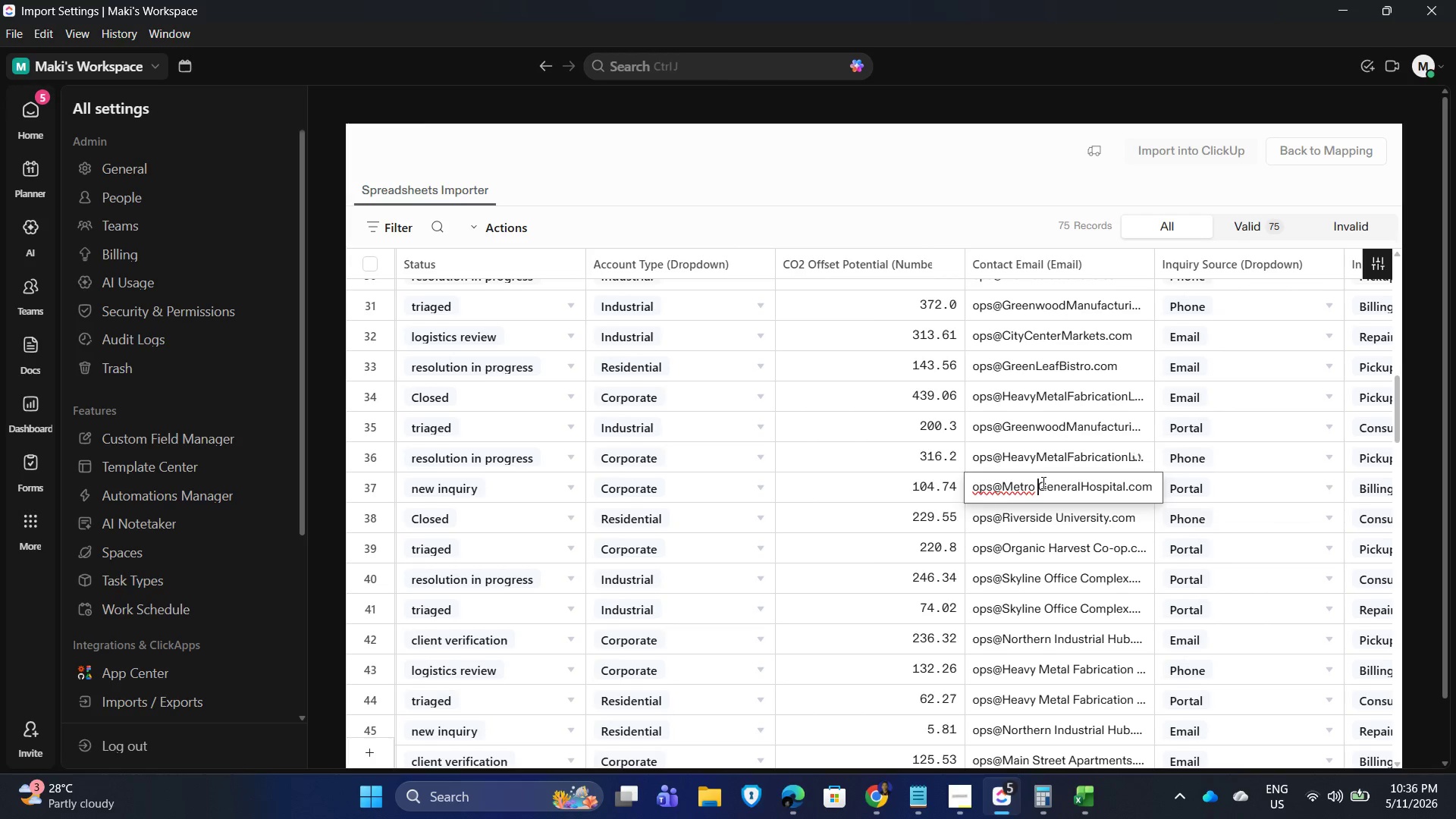 
key(Backspace)
 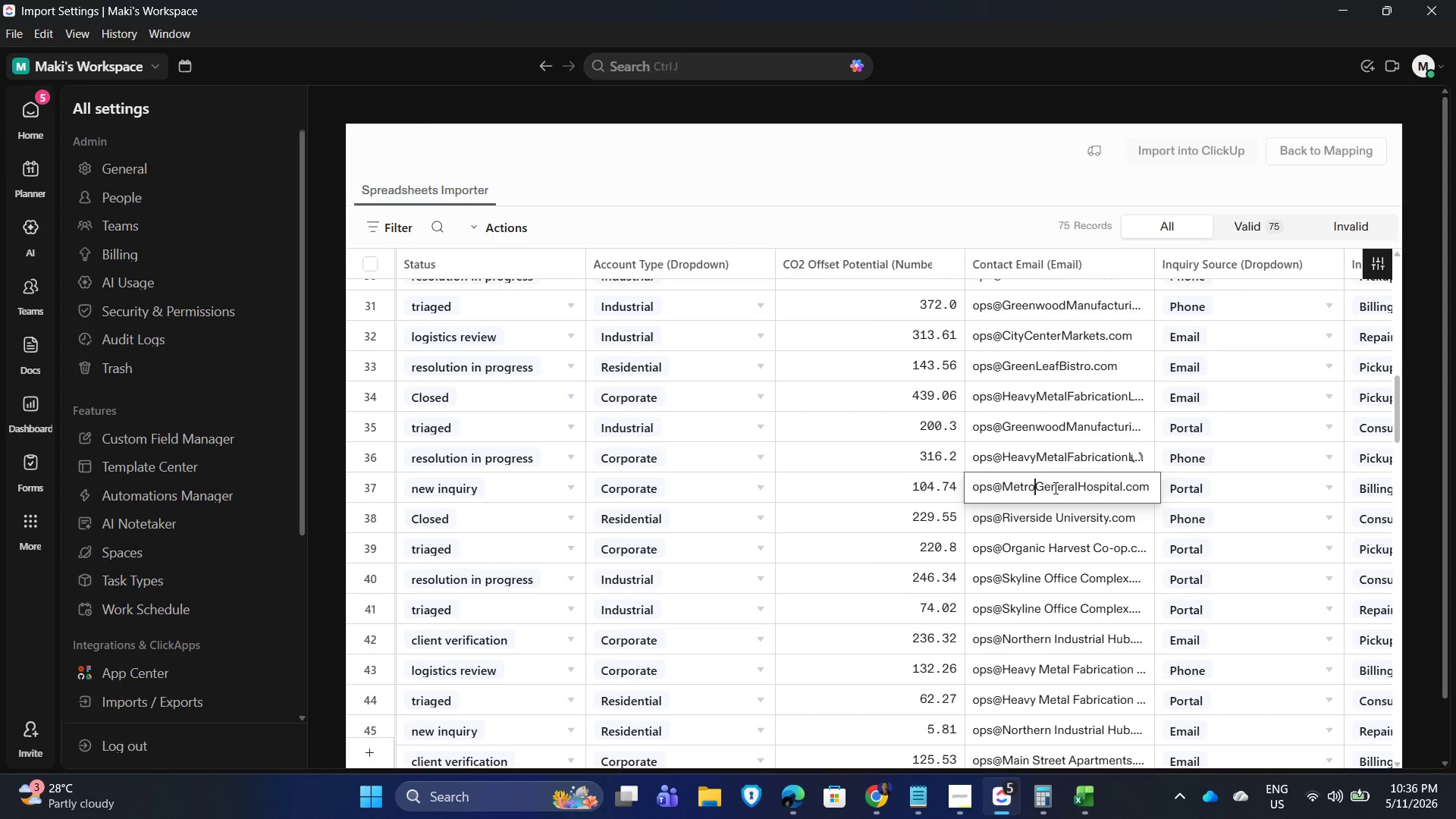 
key(Enter)
 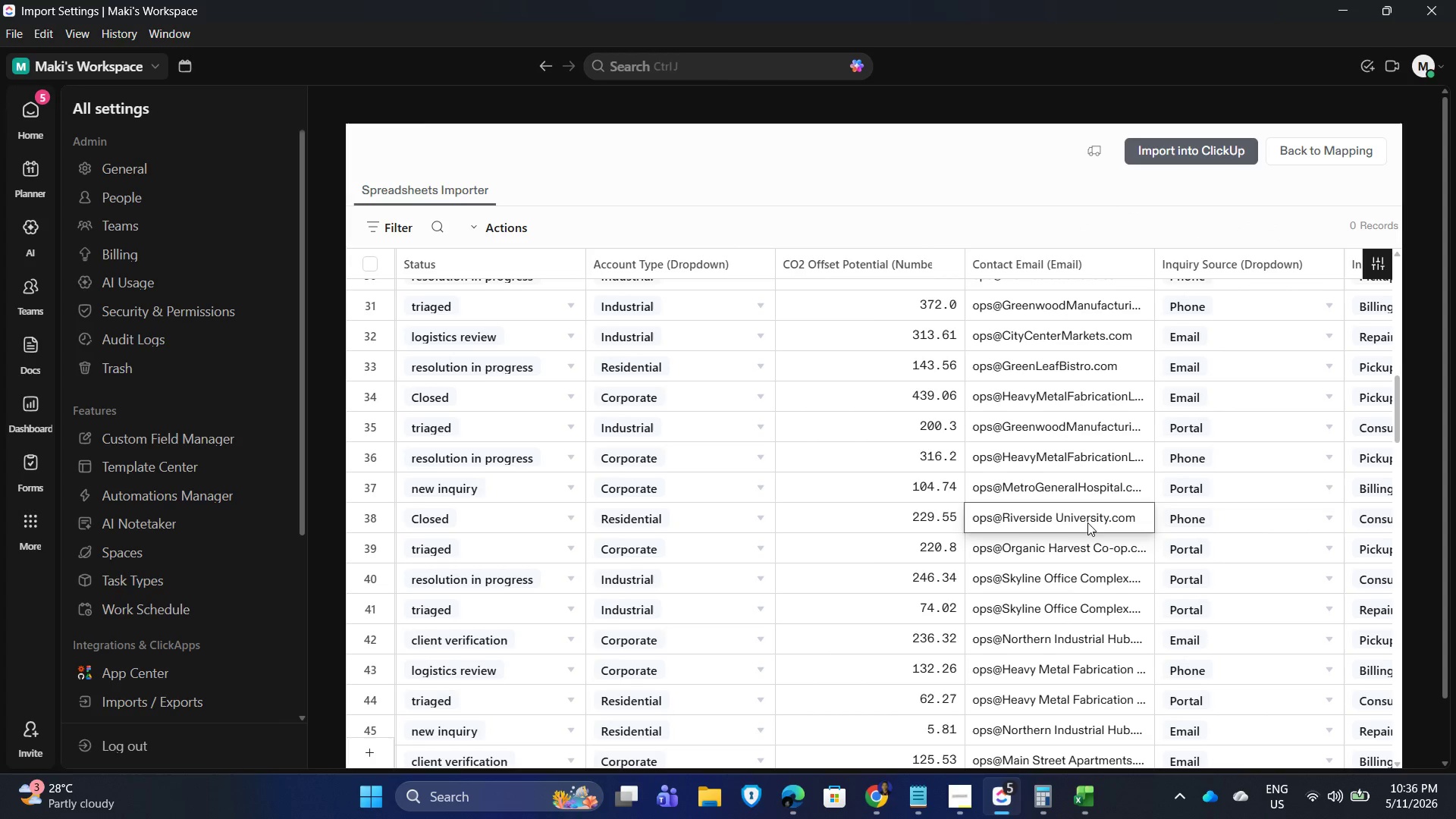 
wait(5.64)
 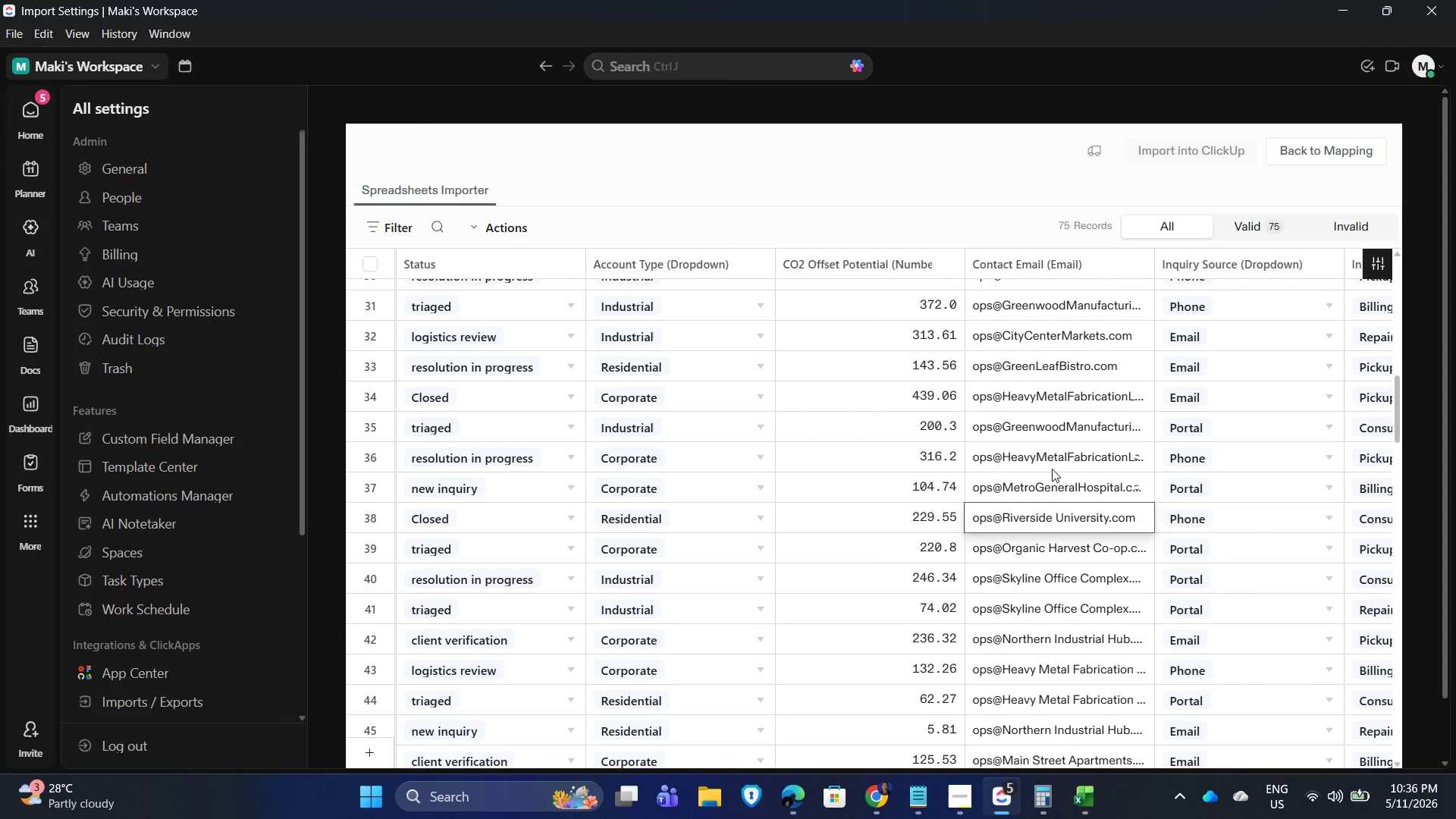 
double_click([1058, 515])
 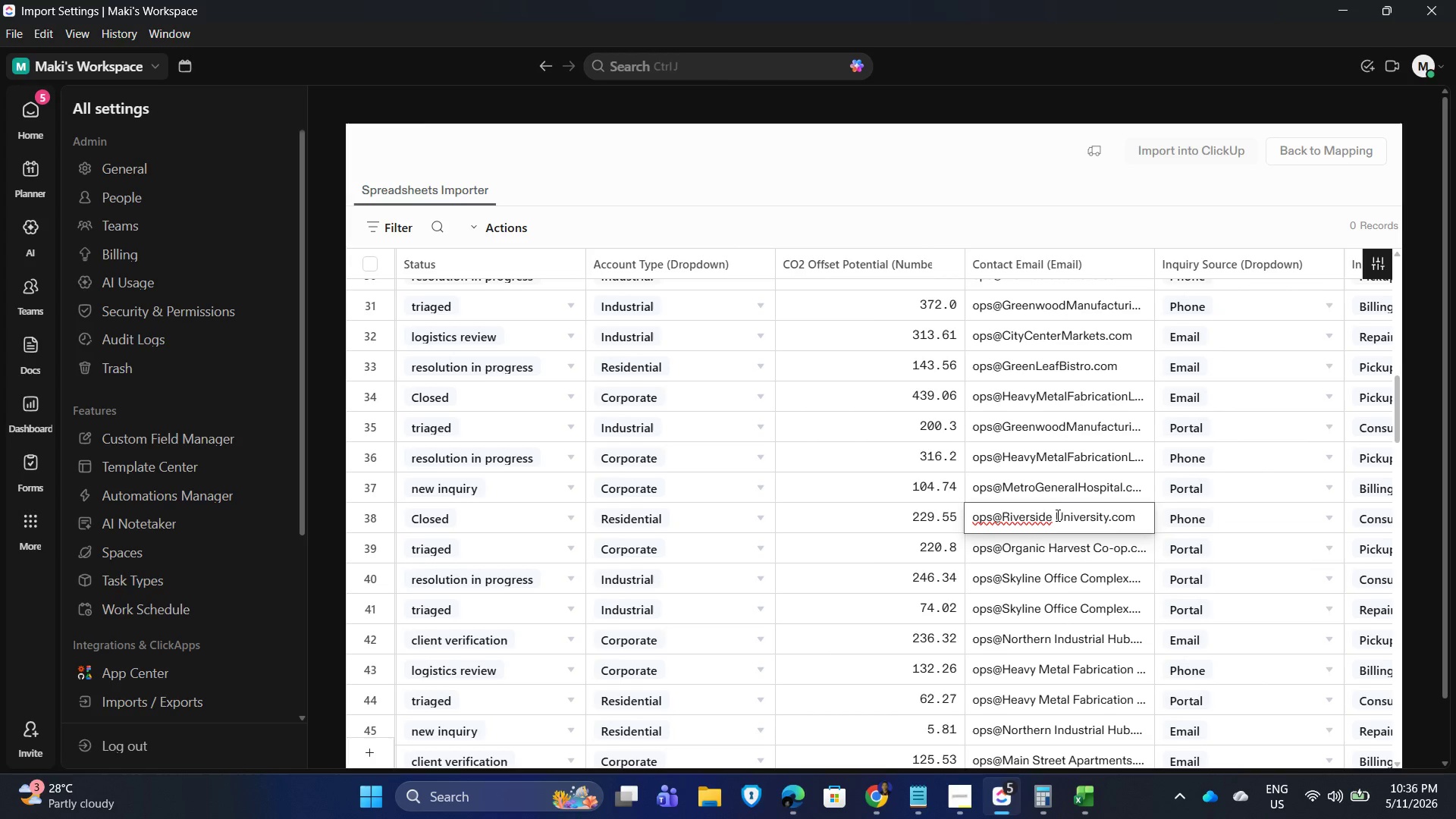 
left_click([1055, 513])
 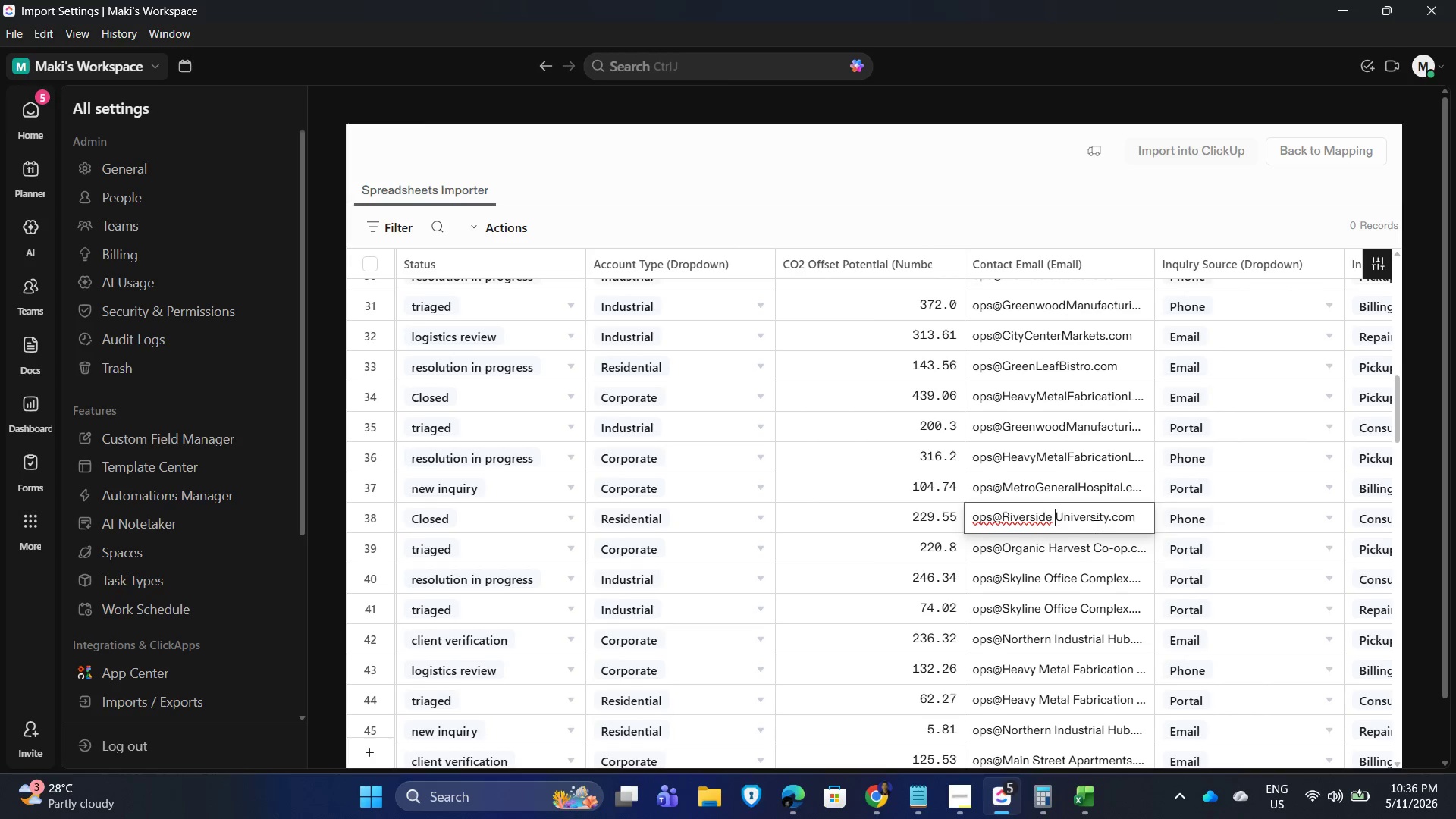 
key(Backspace)
 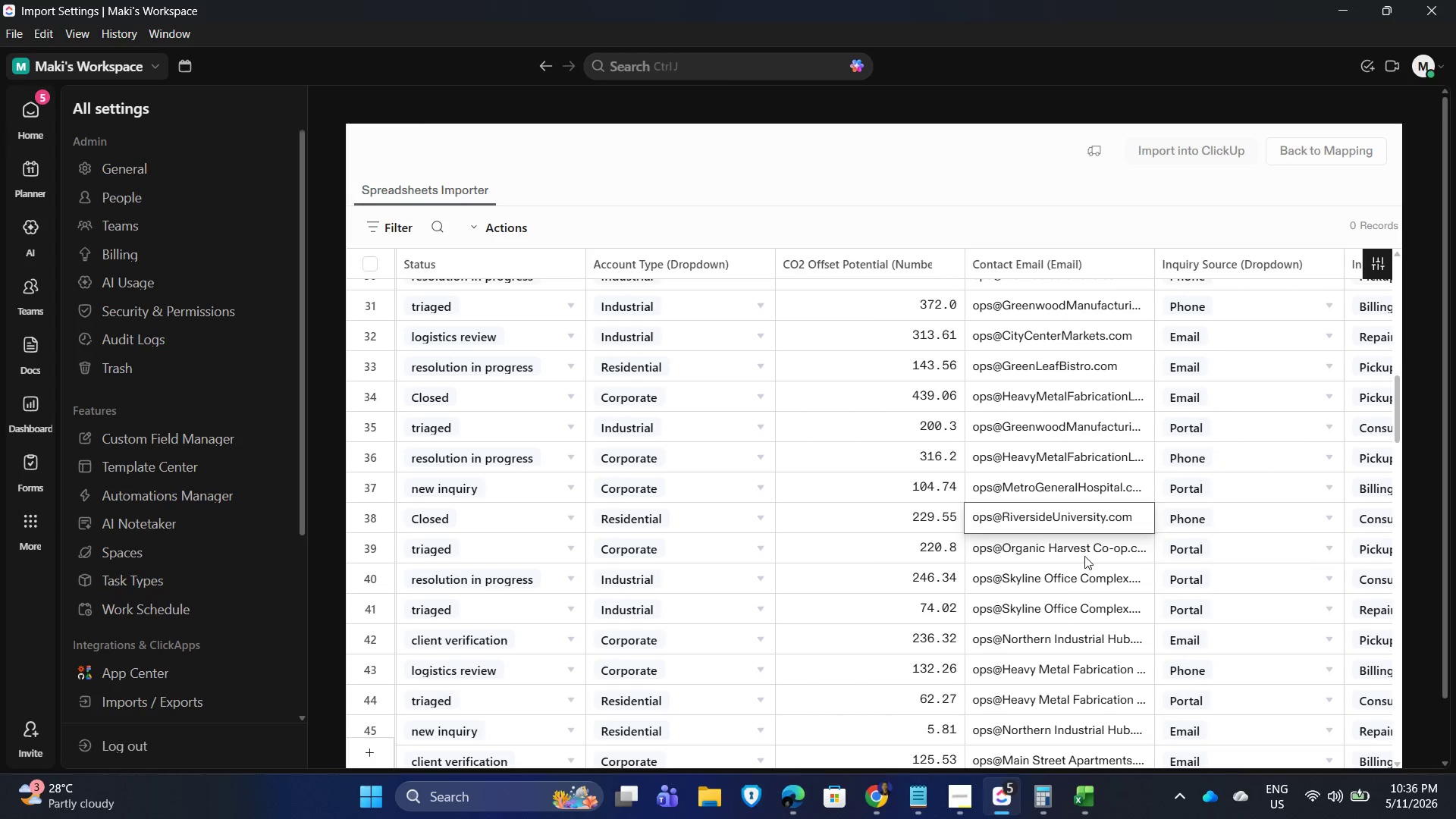 
left_click([1084, 556])
 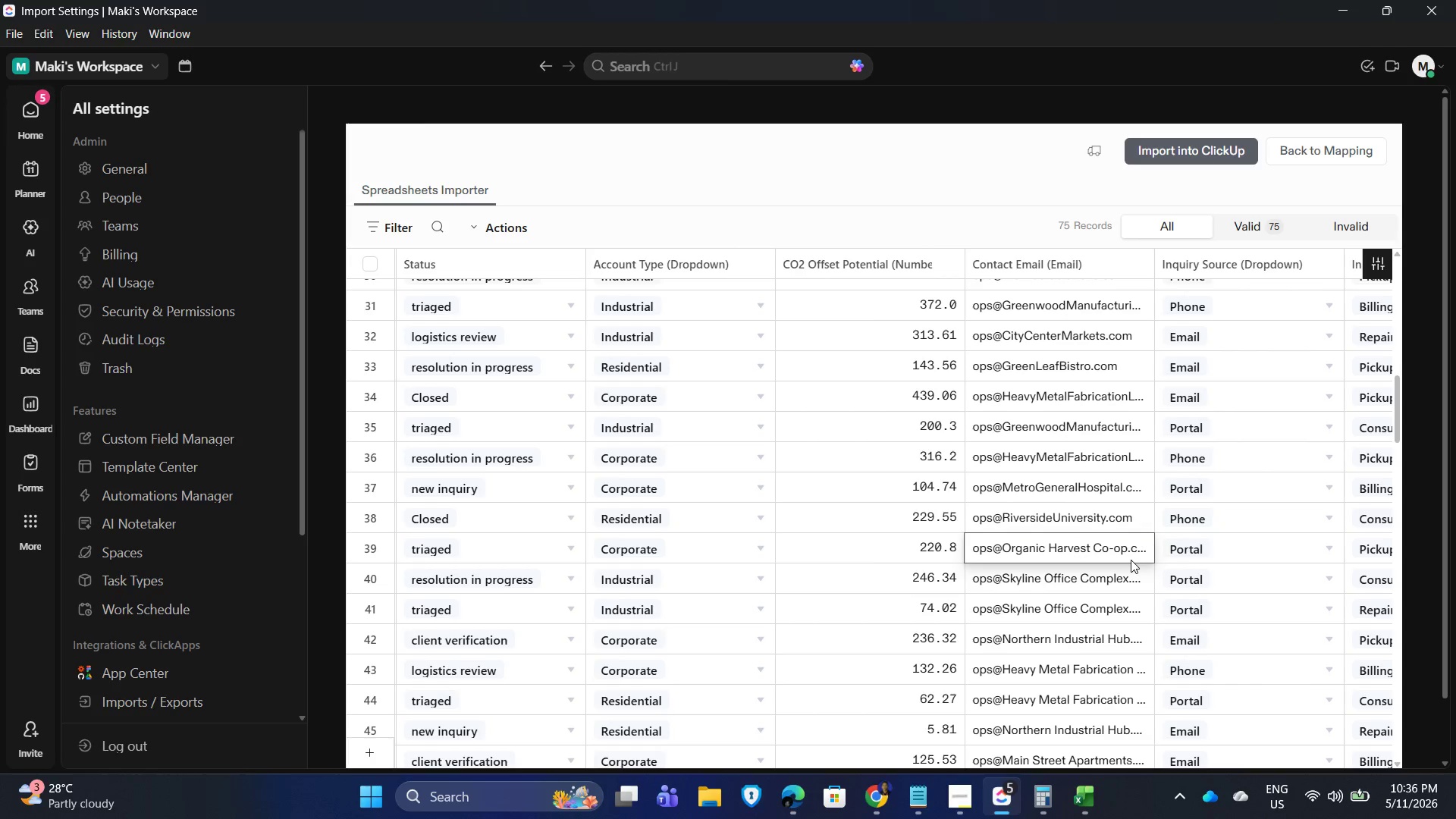 
wait(5.81)
 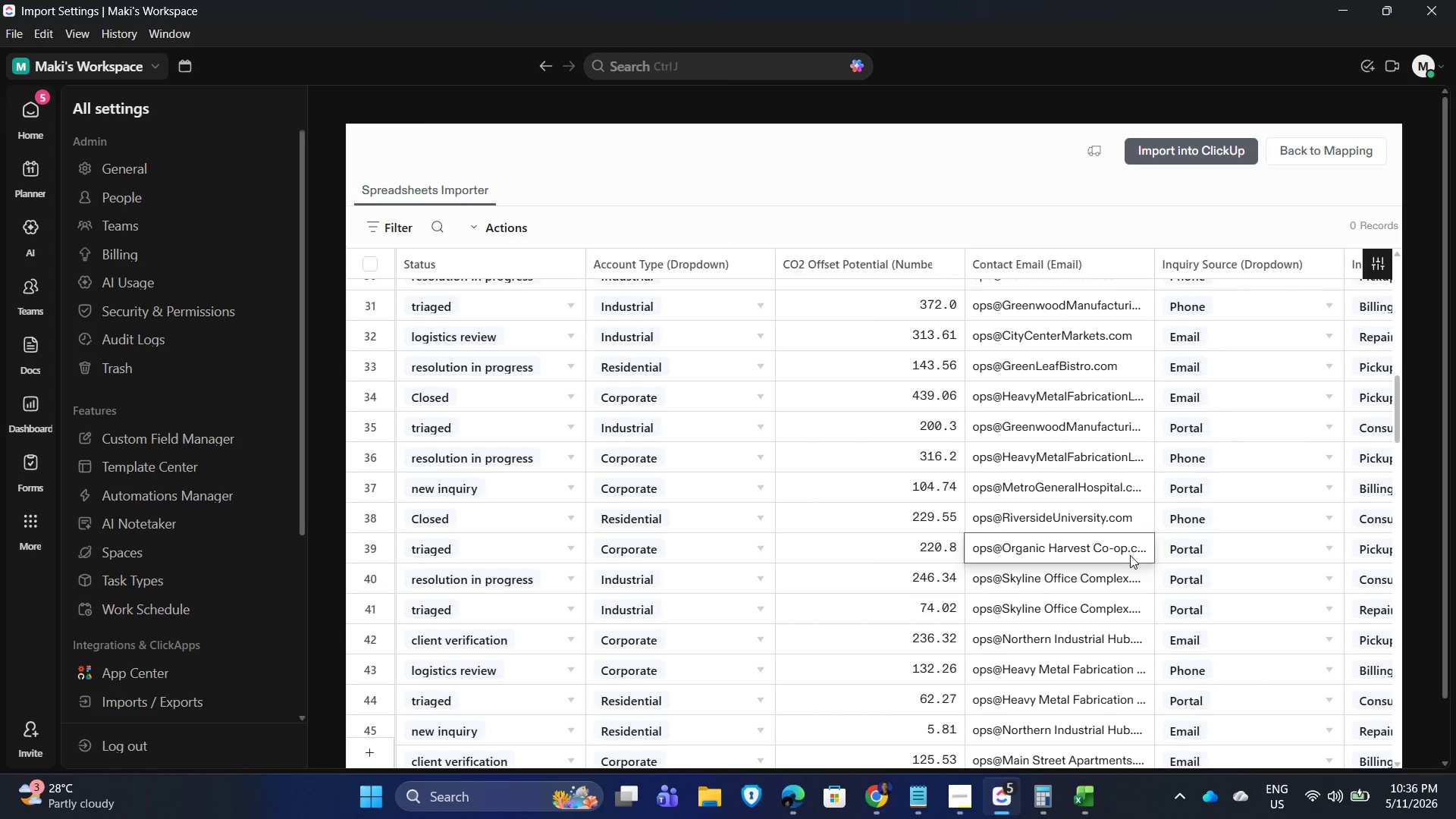 
double_click([1090, 544])
 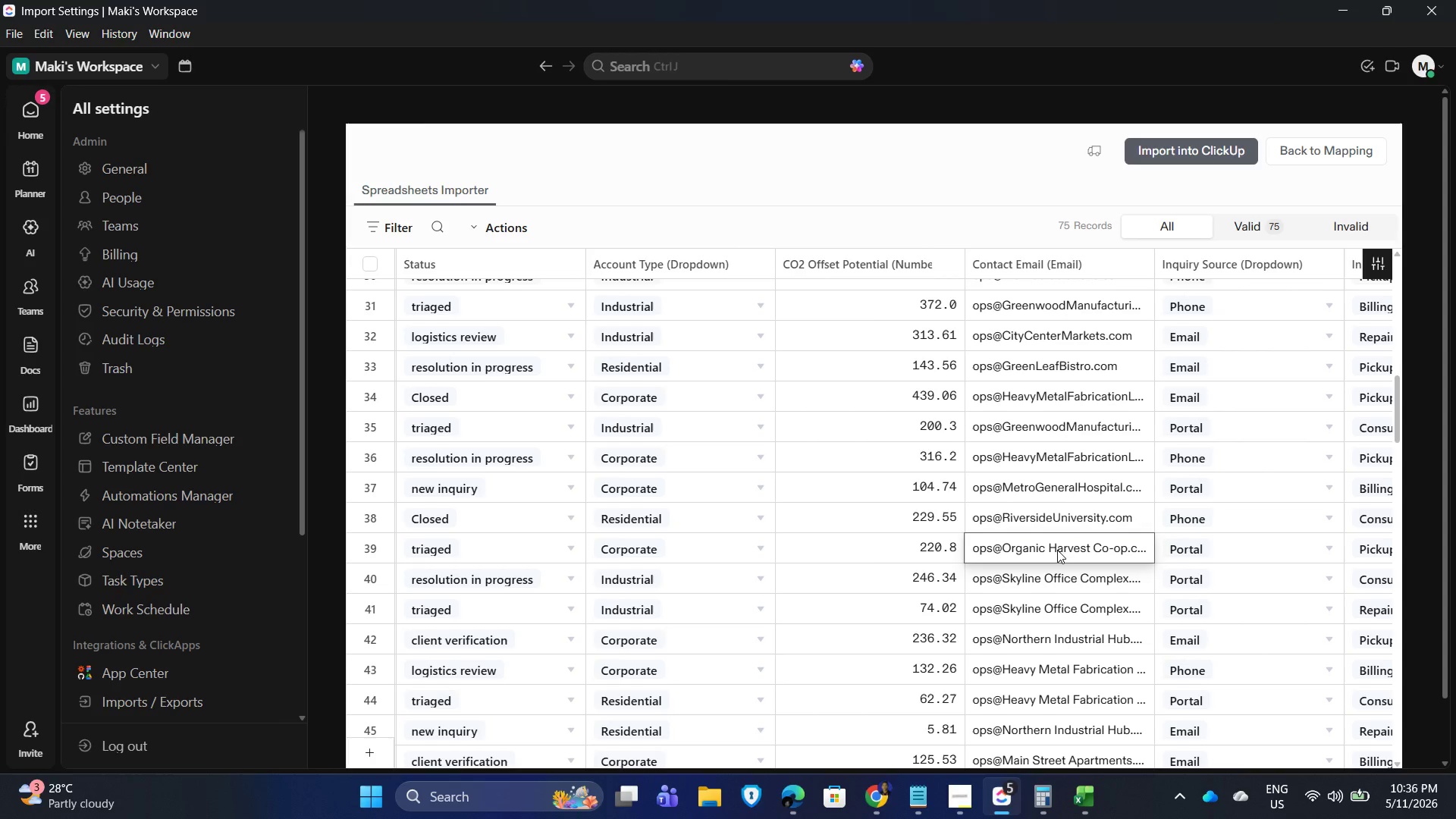 
double_click([1055, 550])
 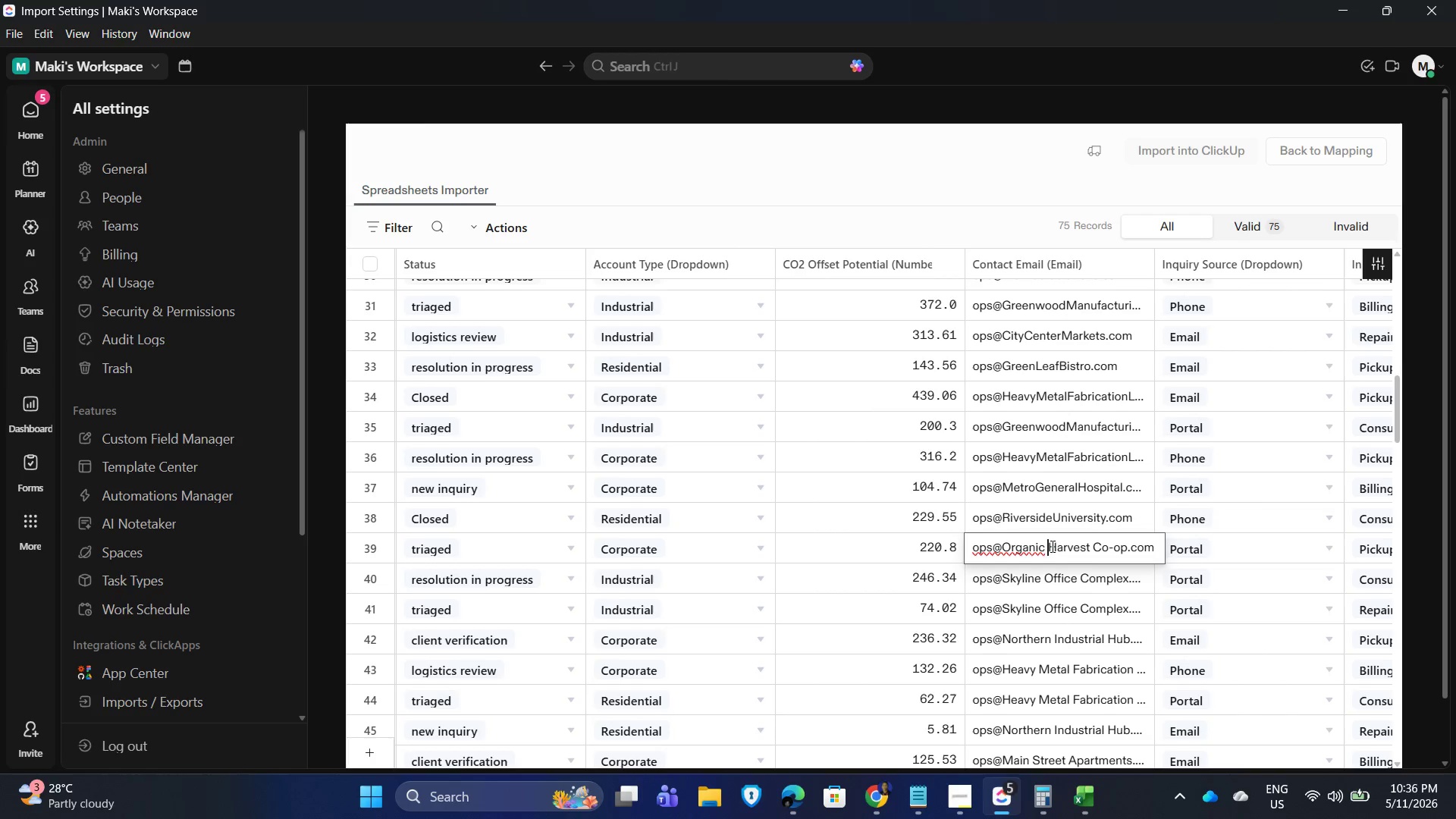 
key(Backspace)
 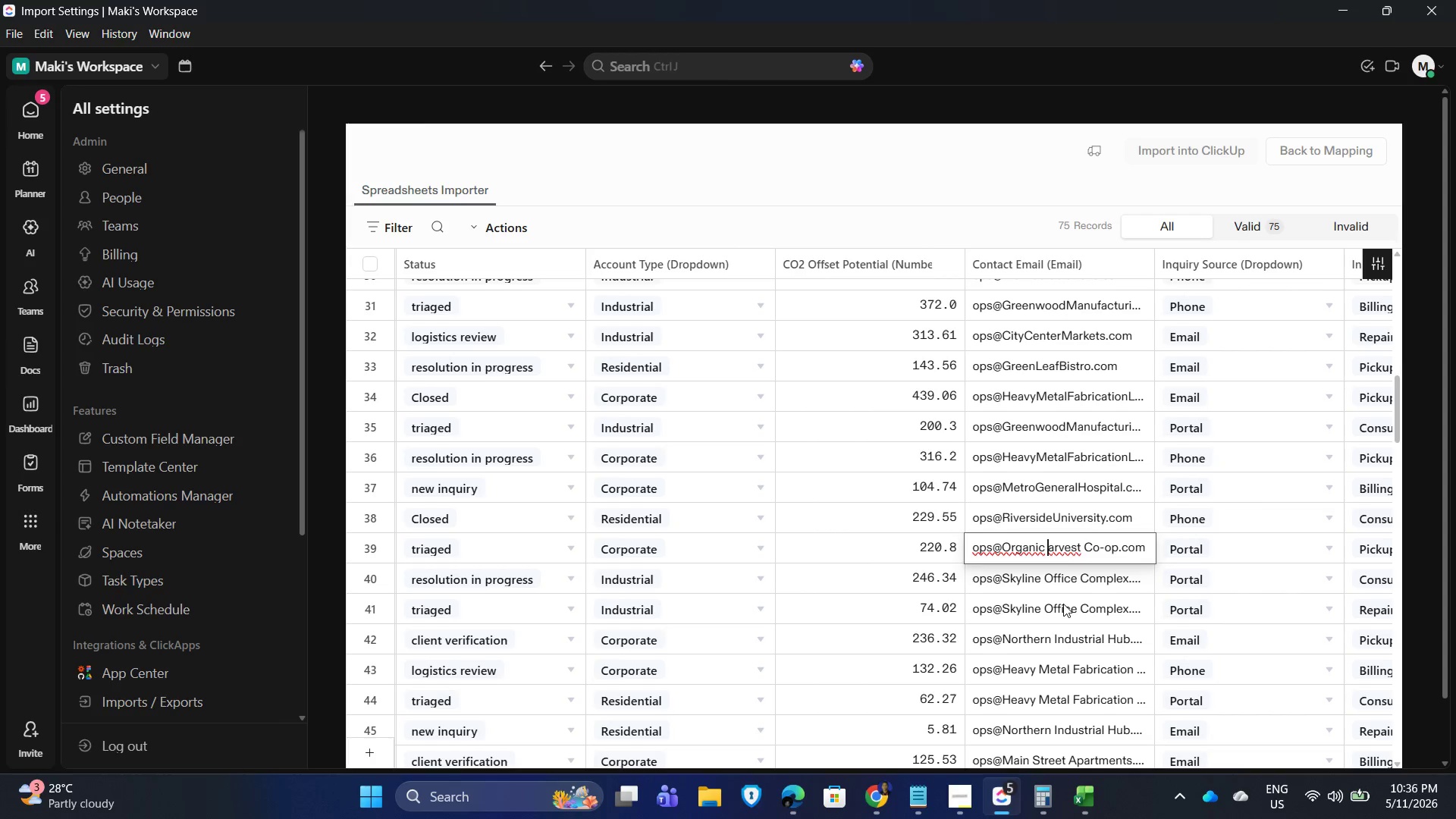 
key(Shift+ShiftLeft)
 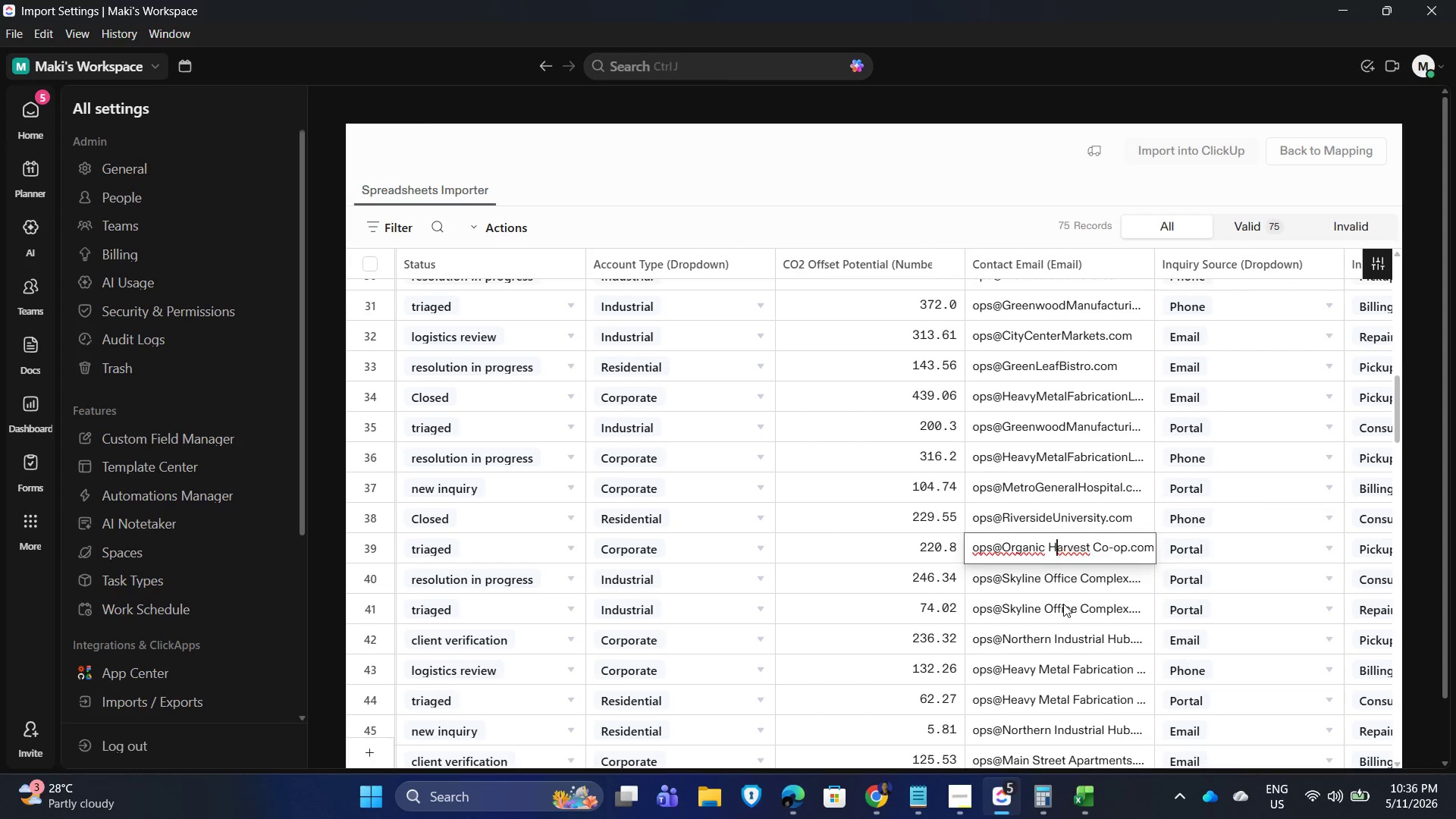 
key(Shift+H)
 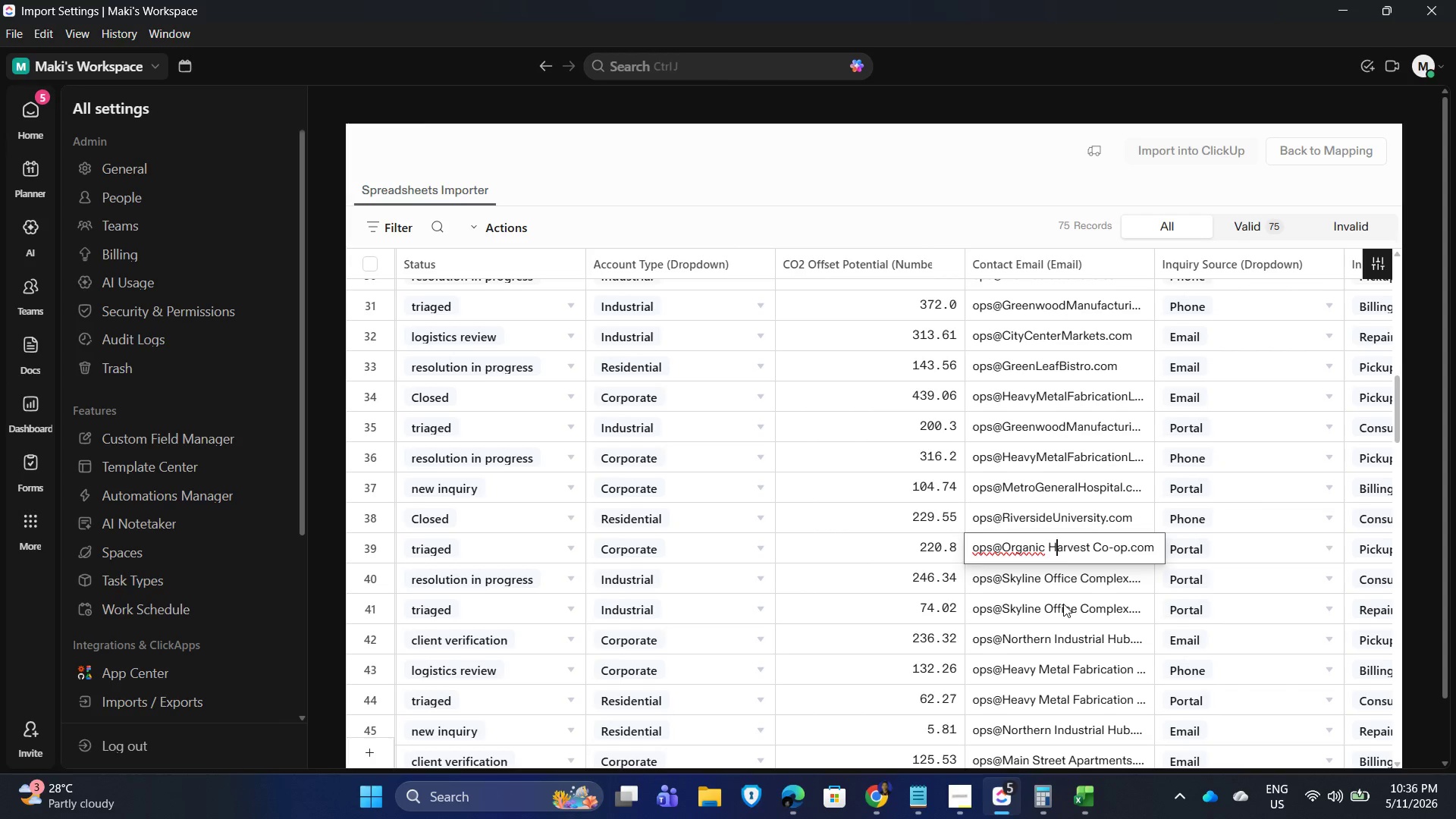 
key(ArrowLeft)
 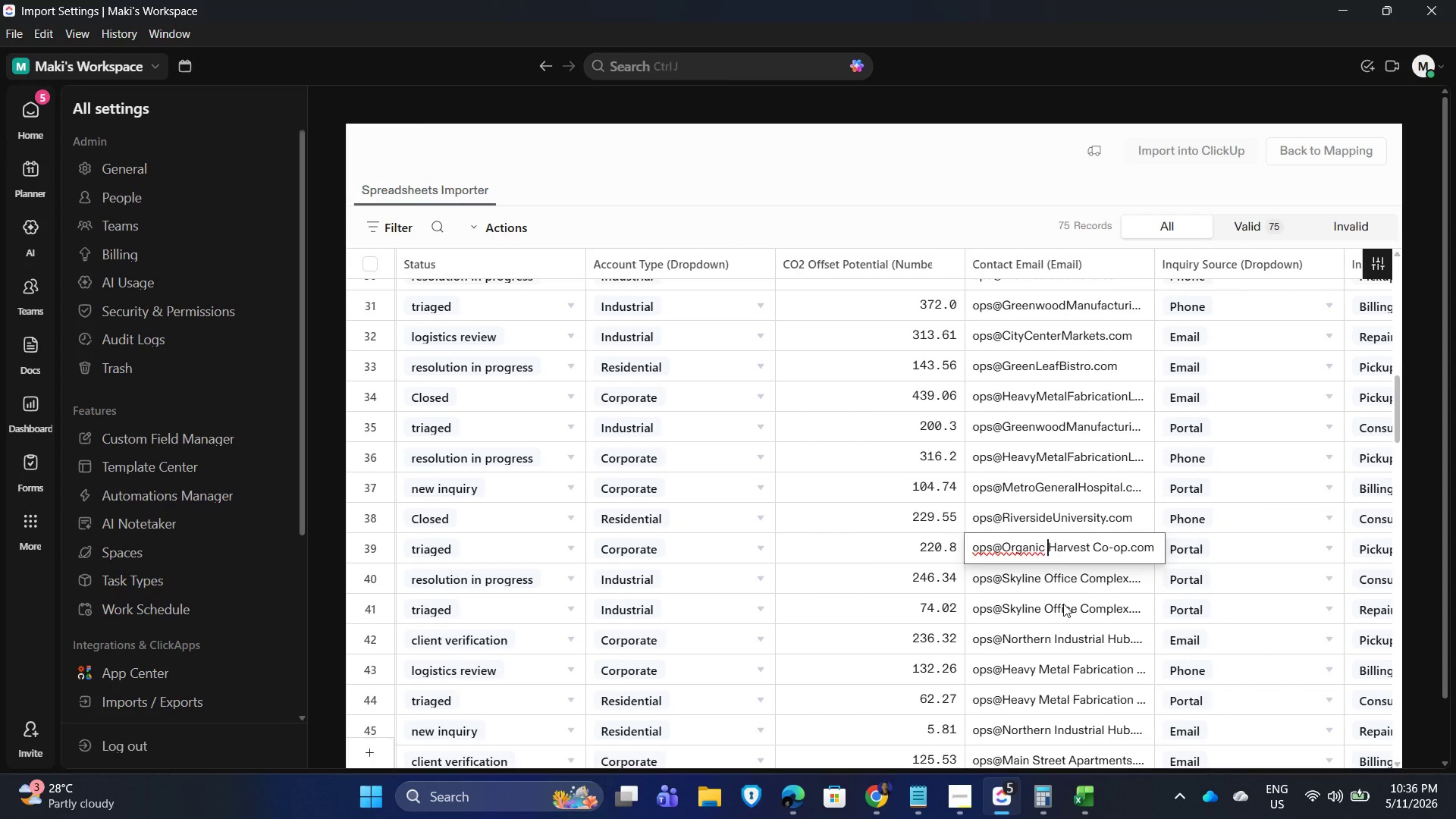 
key(Backspace)
 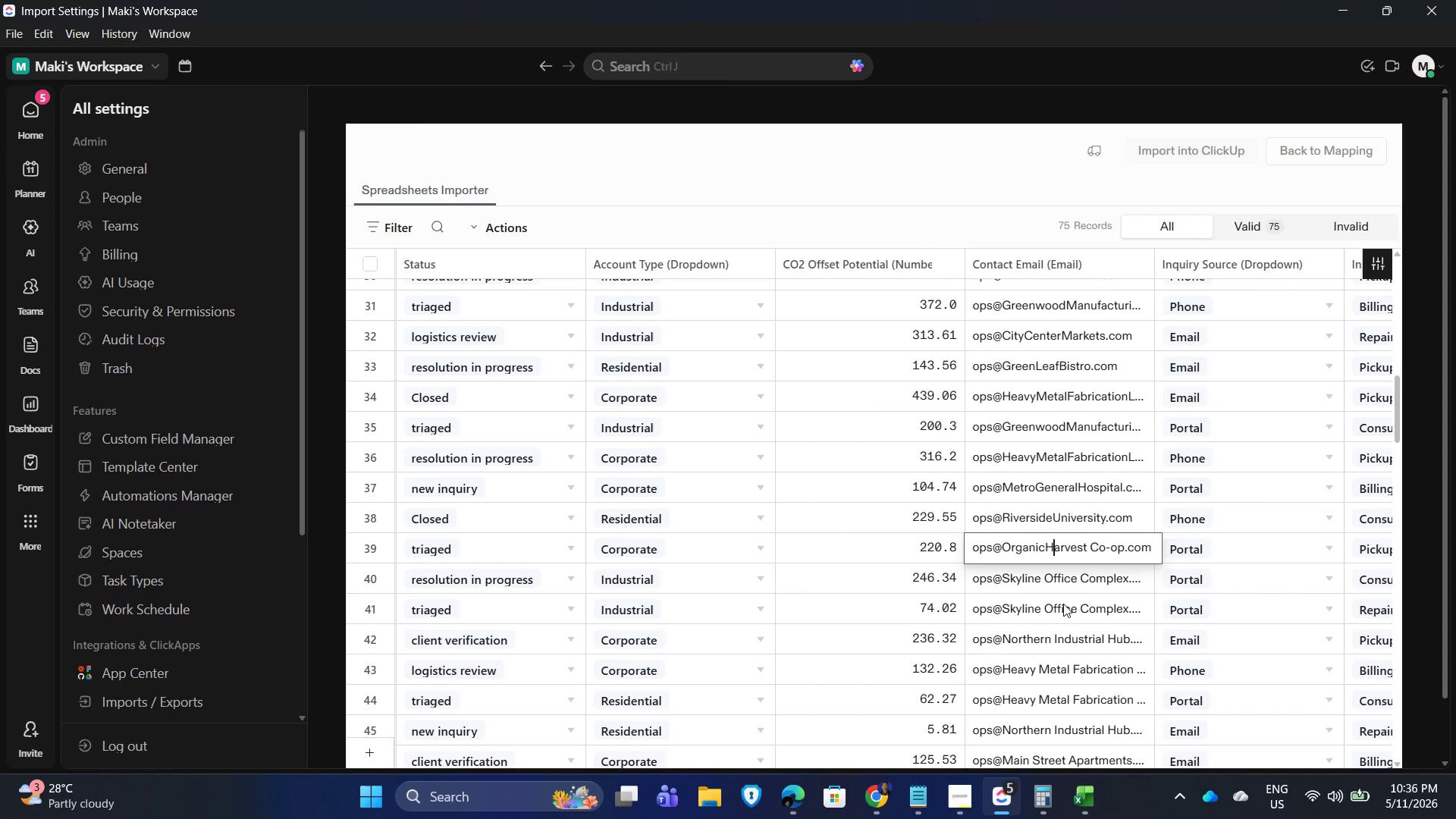 
hold_key(key=ArrowRight, duration=0.7)
 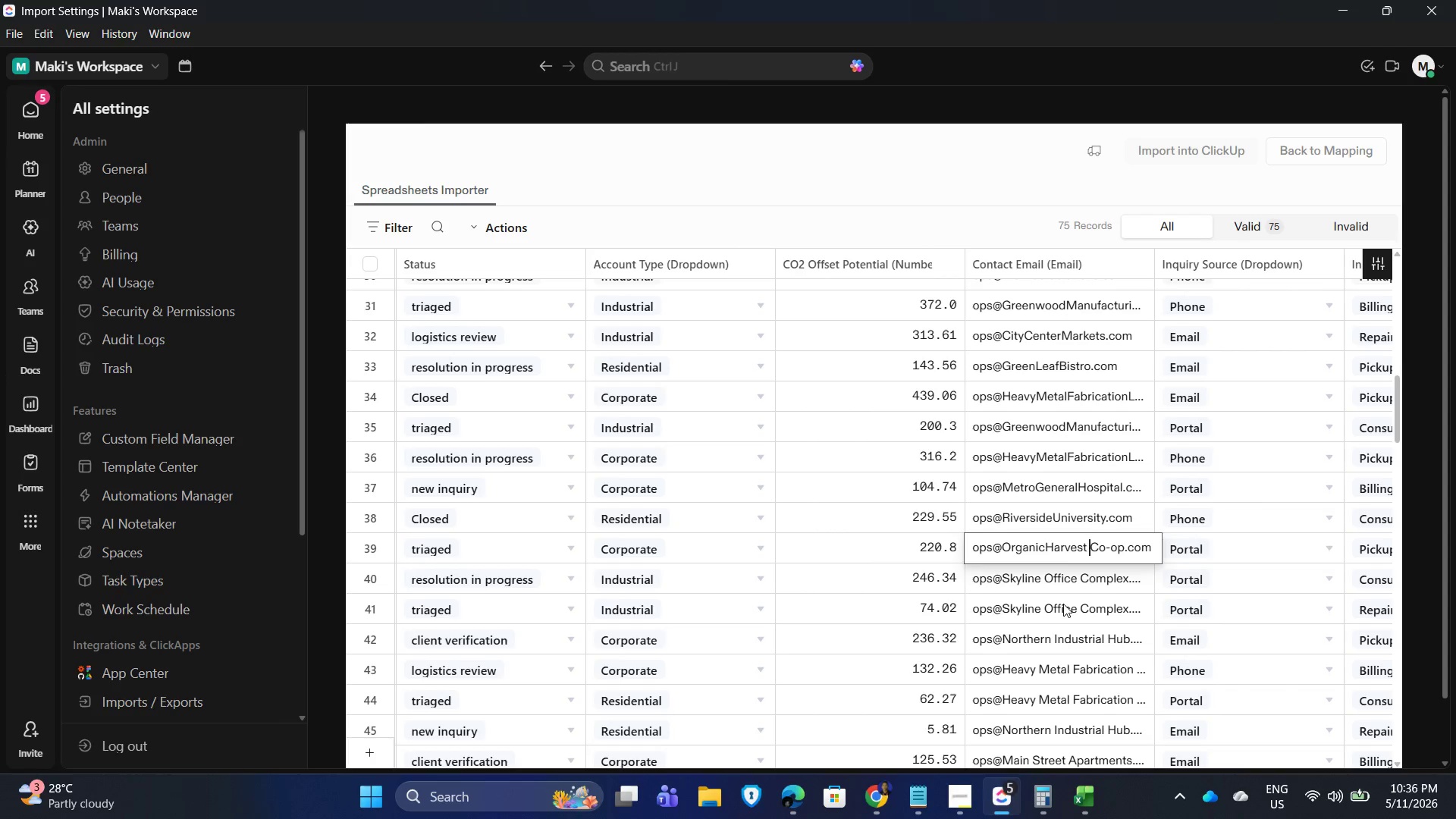 
key(ArrowRight)
 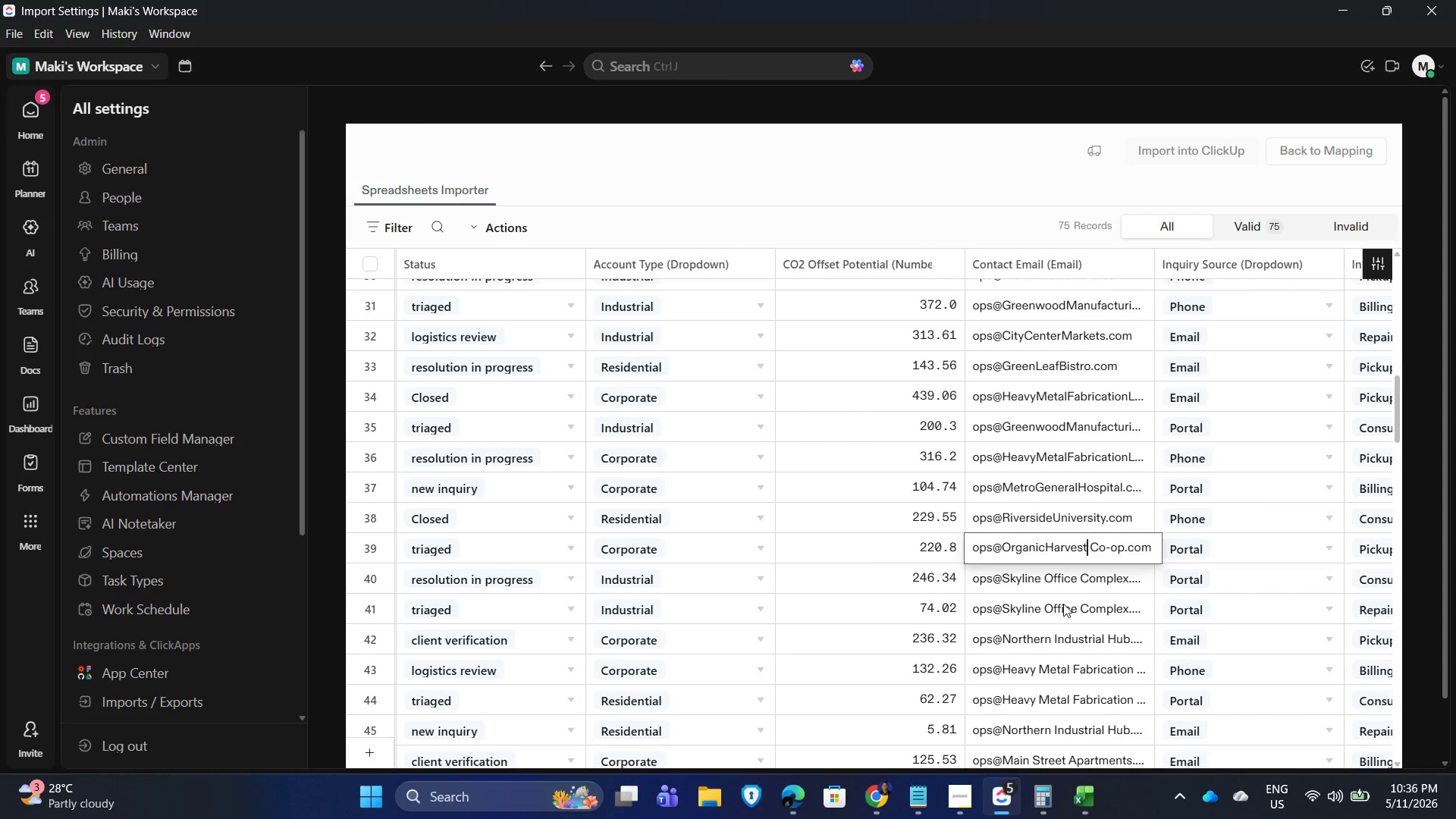 
key(ArrowLeft)
 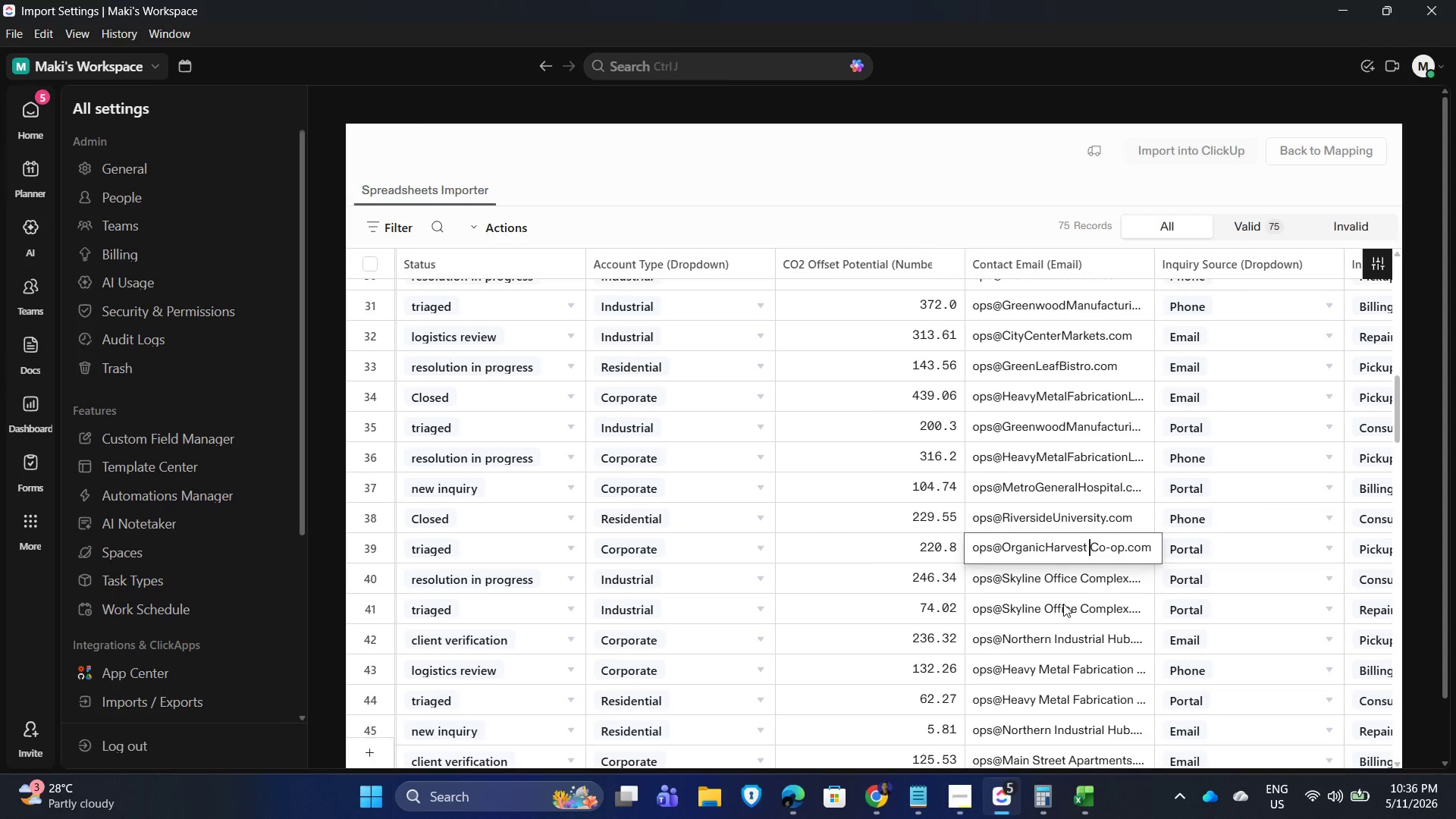 
key(ArrowRight)
 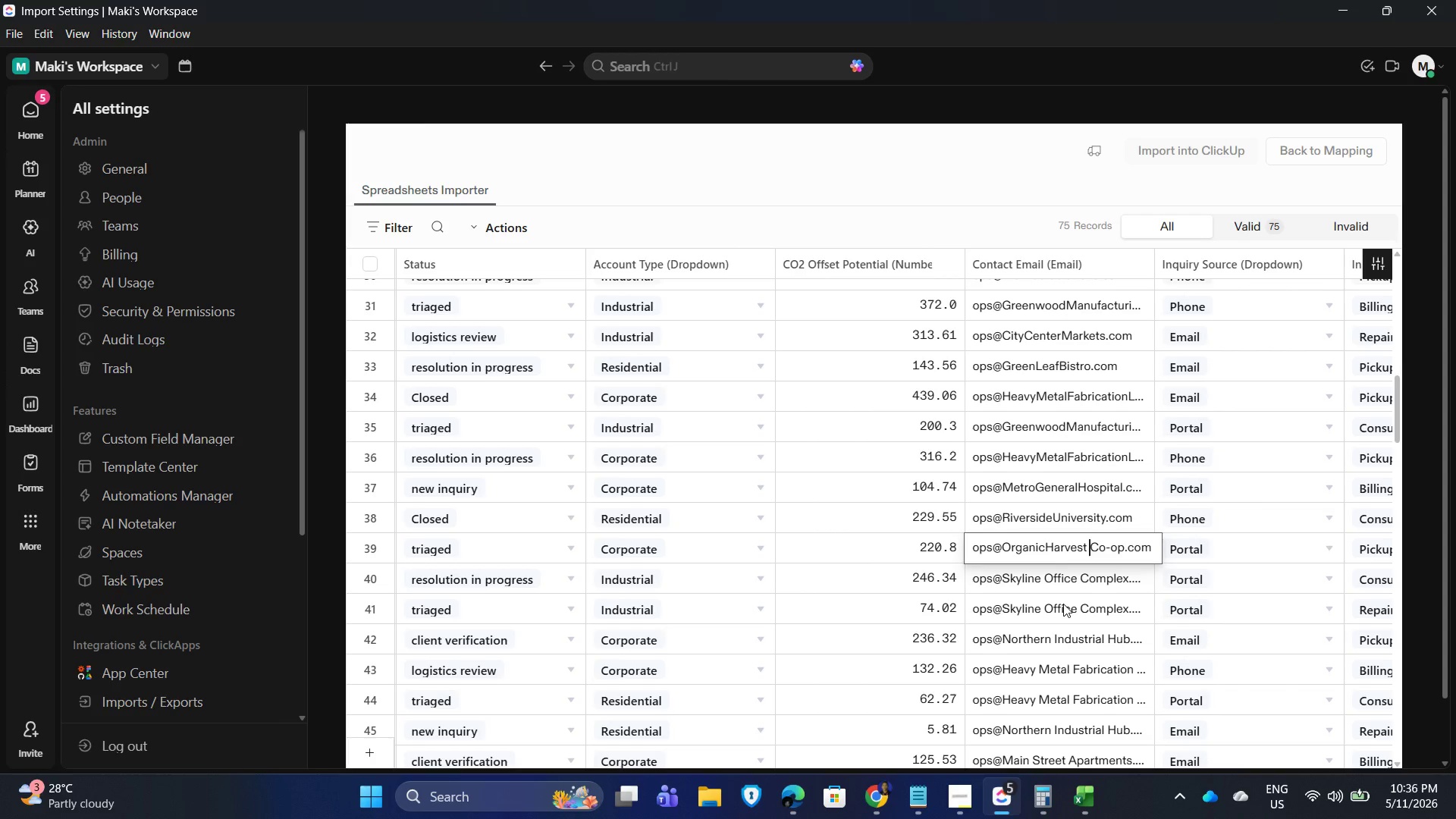 
key(Backspace)
 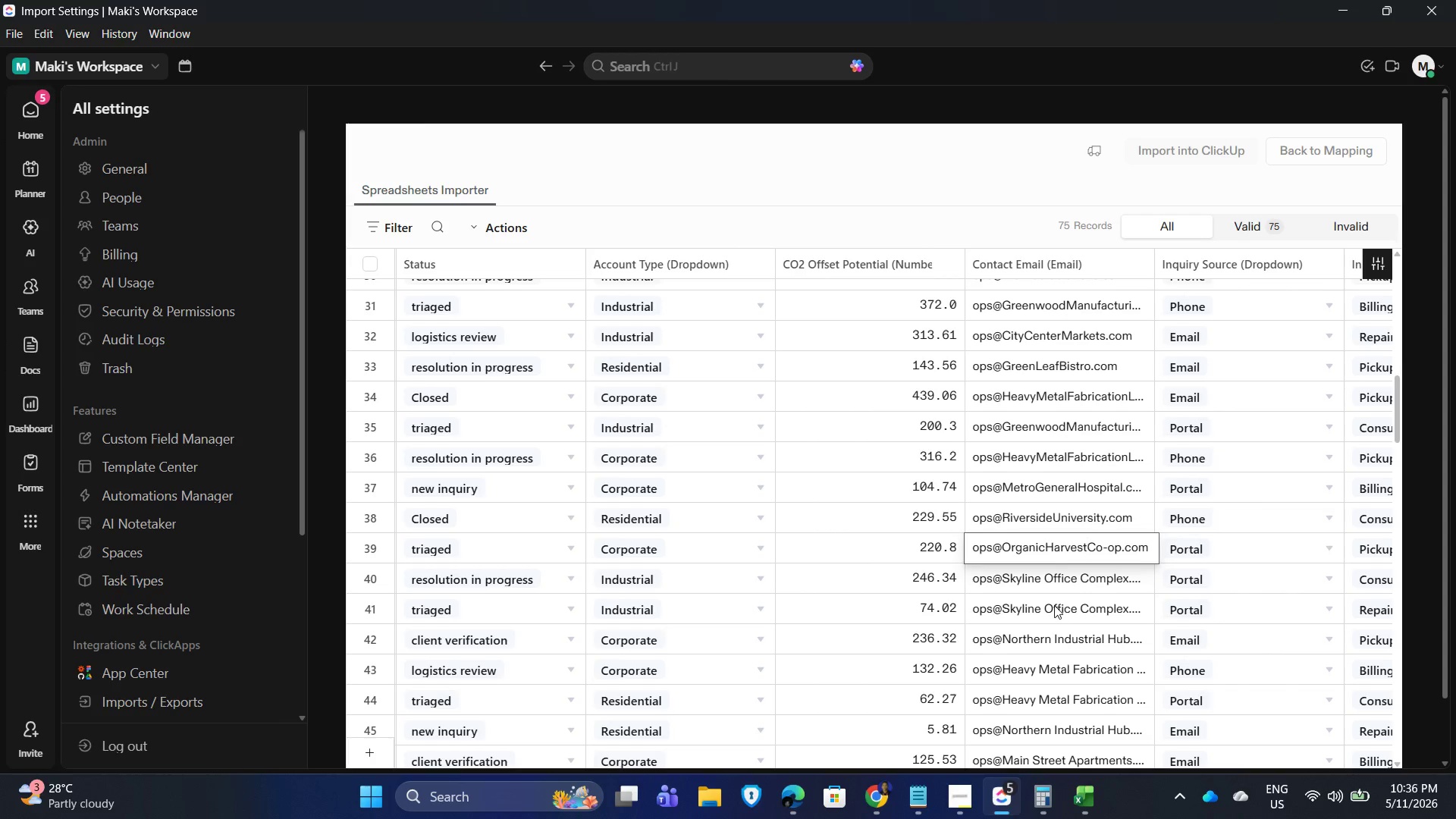 
key(Enter)
 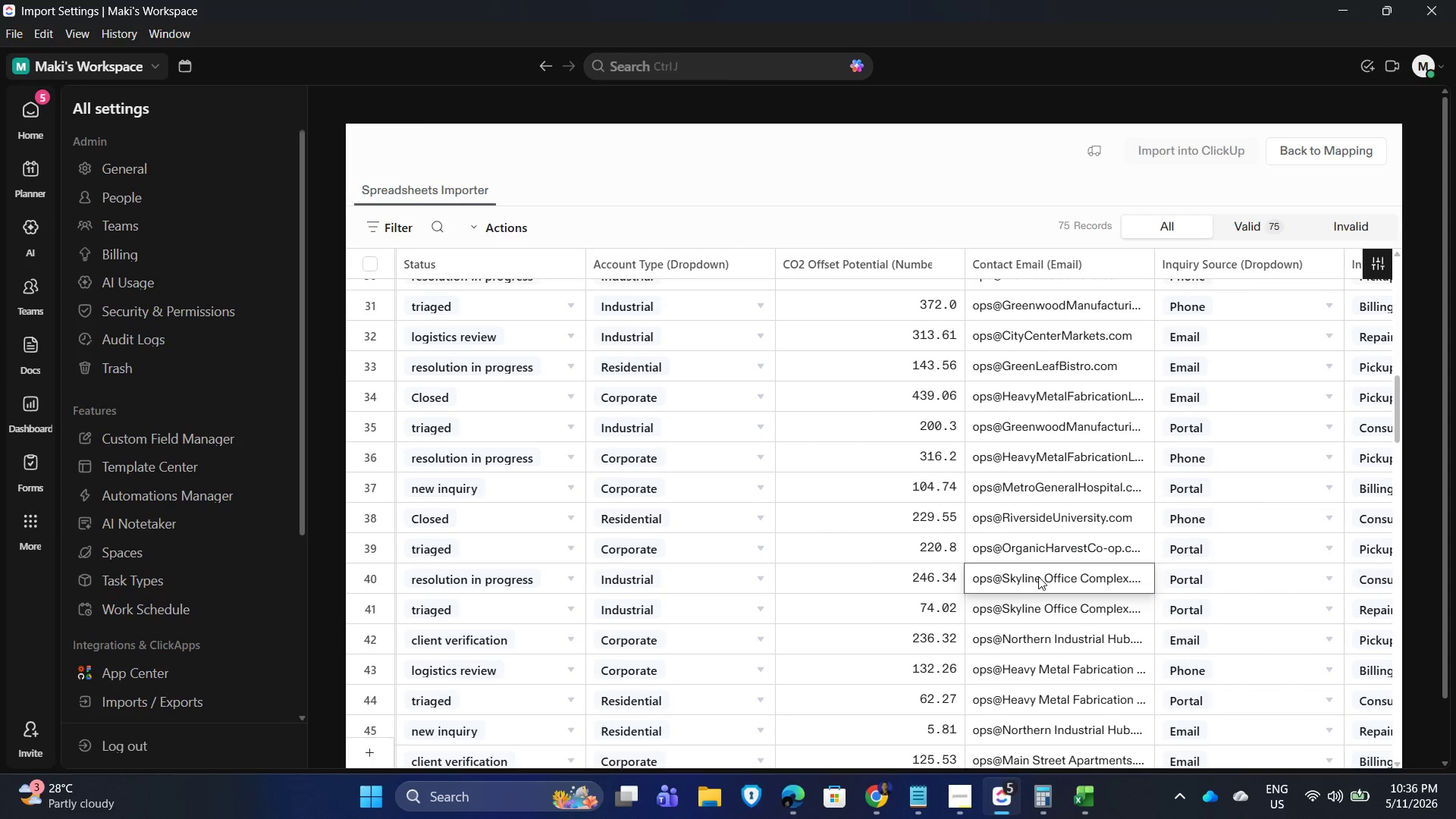 
double_click([1037, 576])
 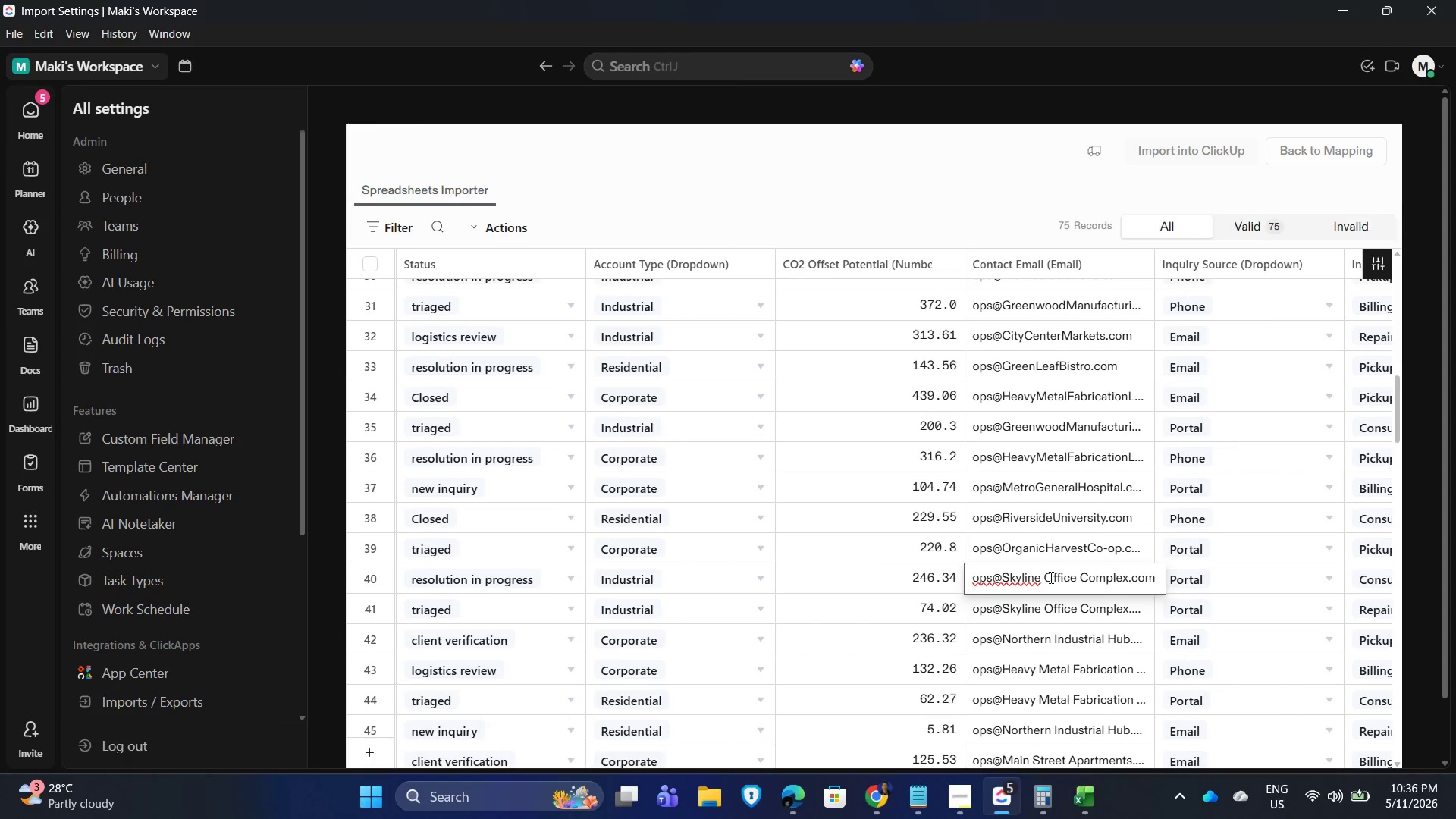 
left_click([1044, 576])
 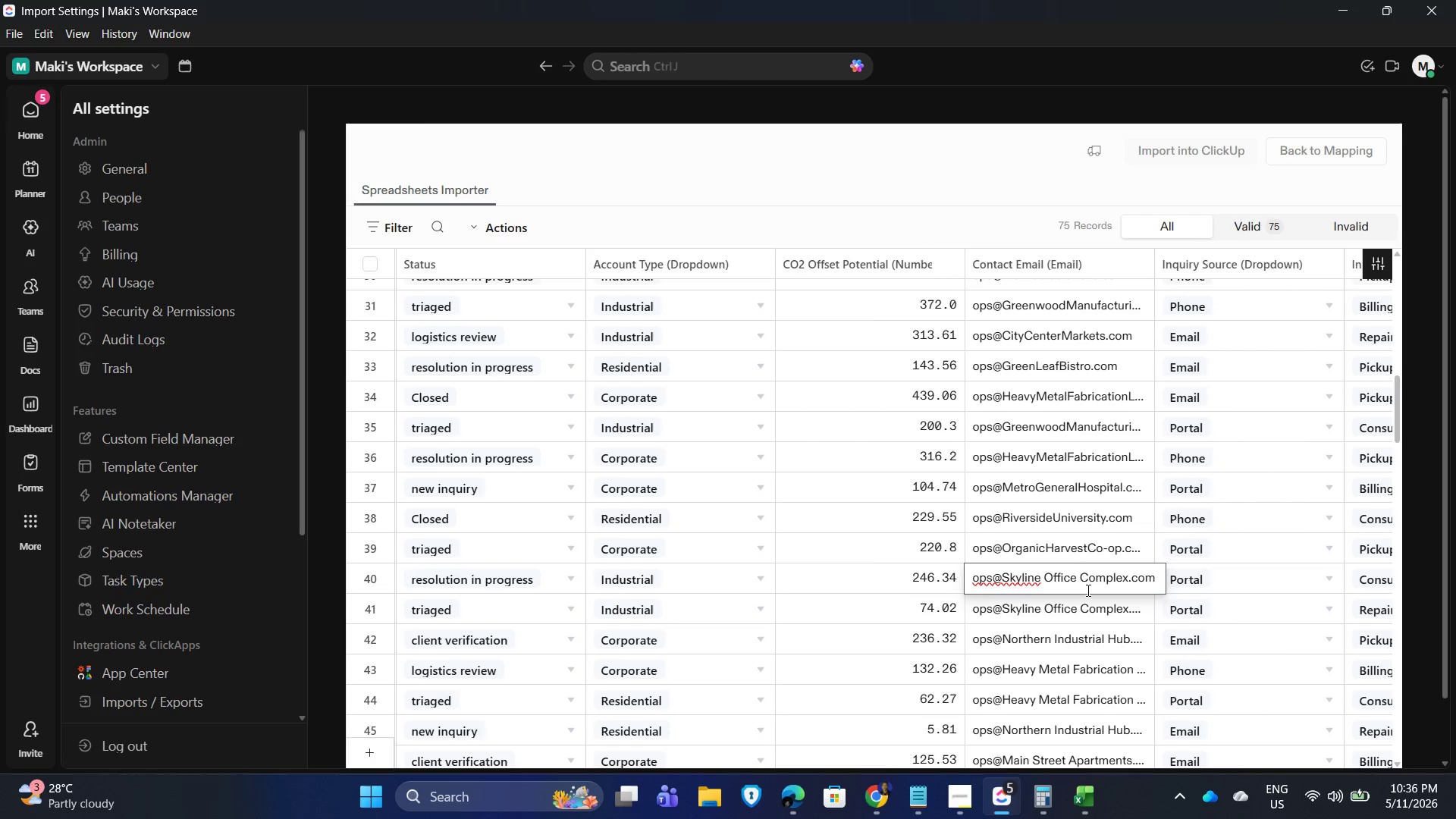 
key(Backspace)
 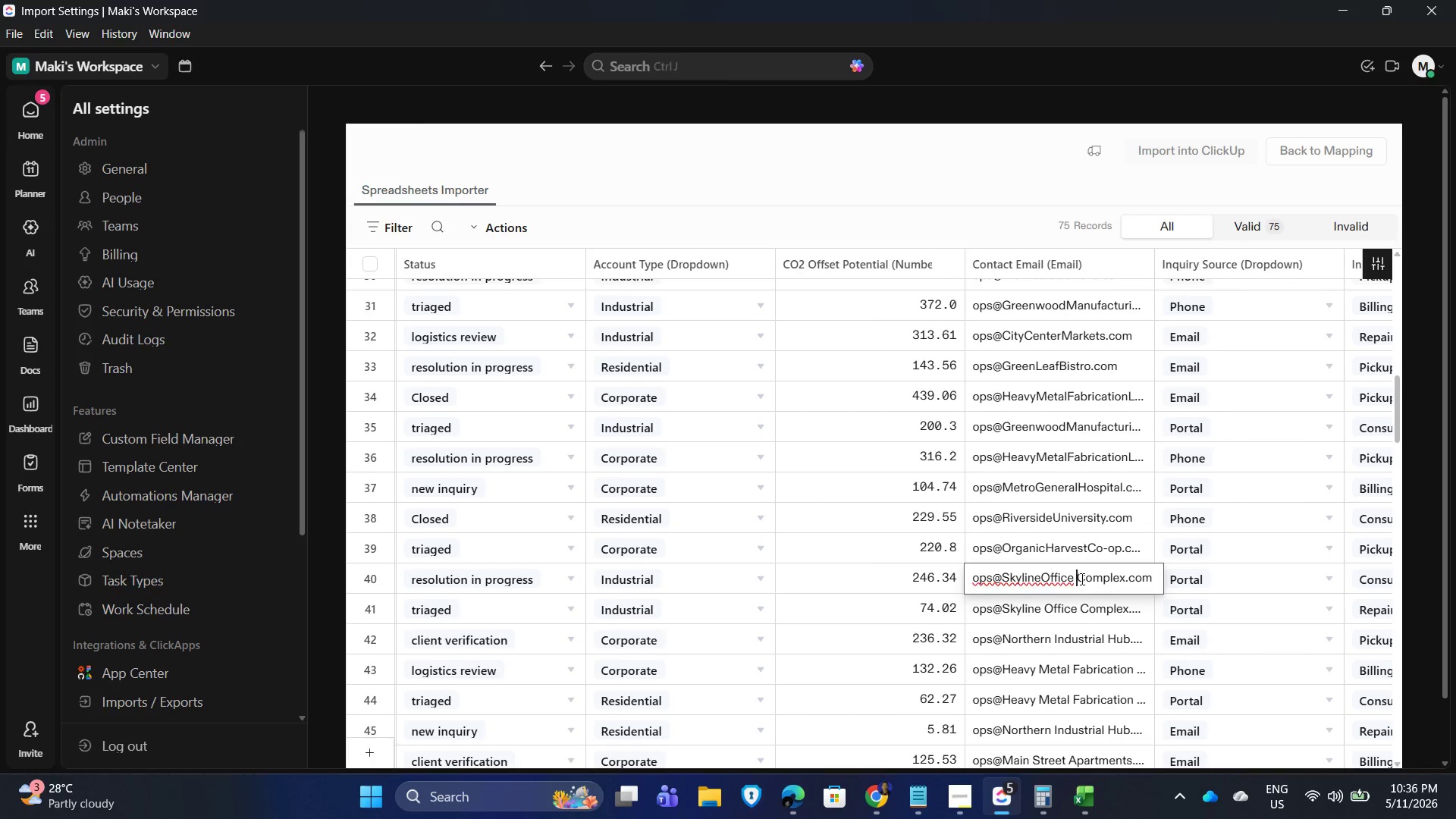 
key(Backspace)
 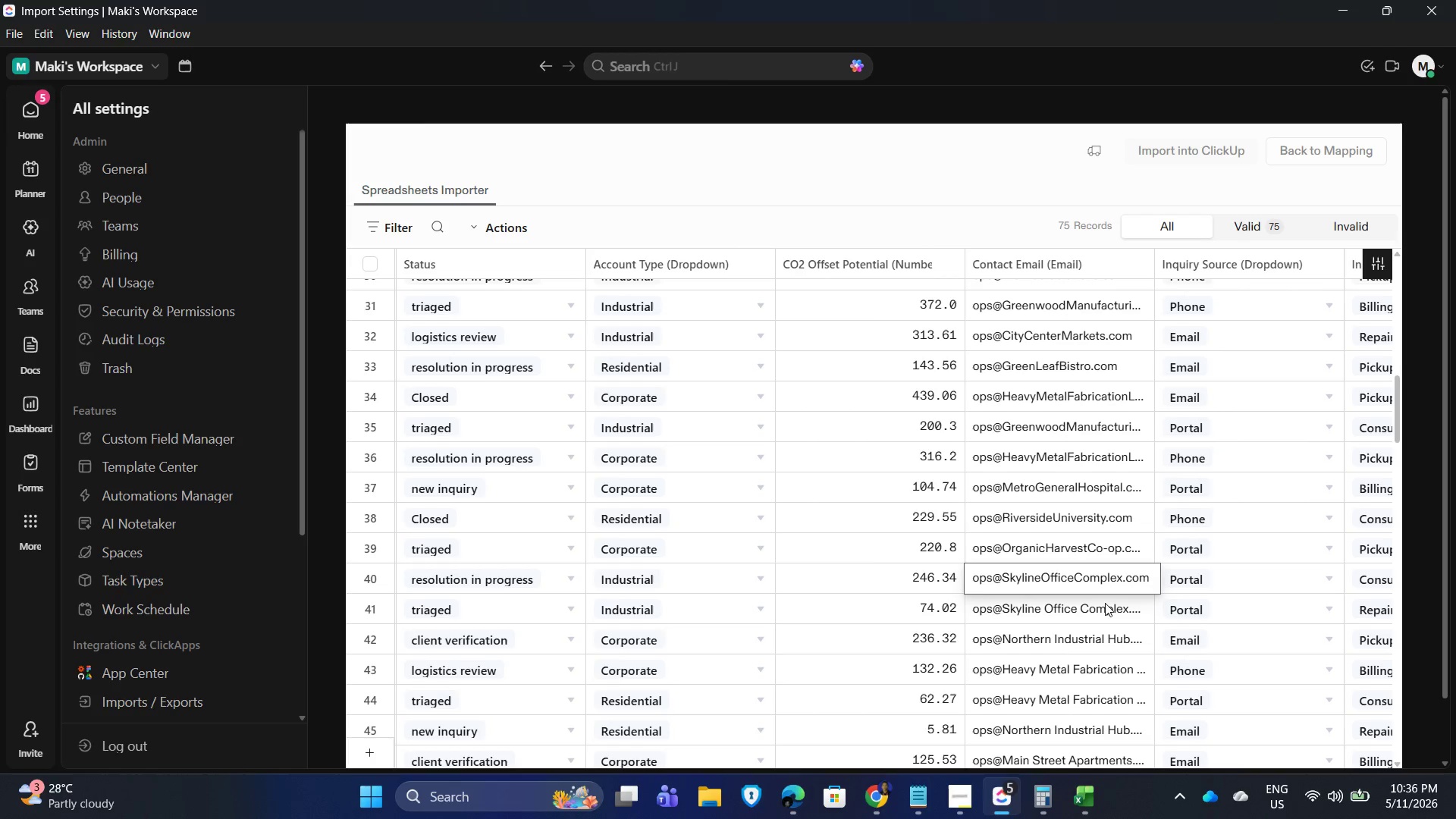 
key(Enter)
 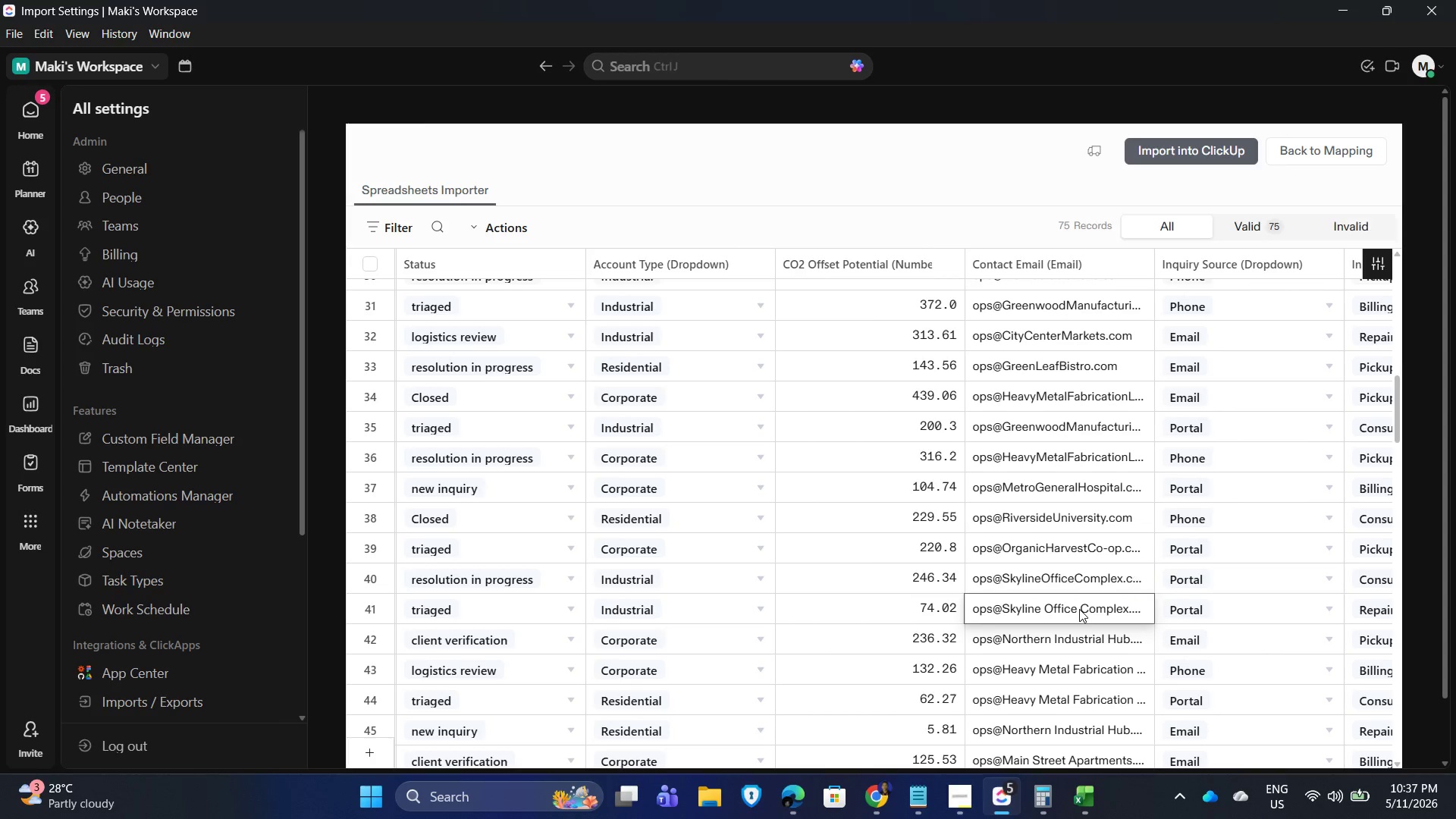 
double_click([1079, 609])
 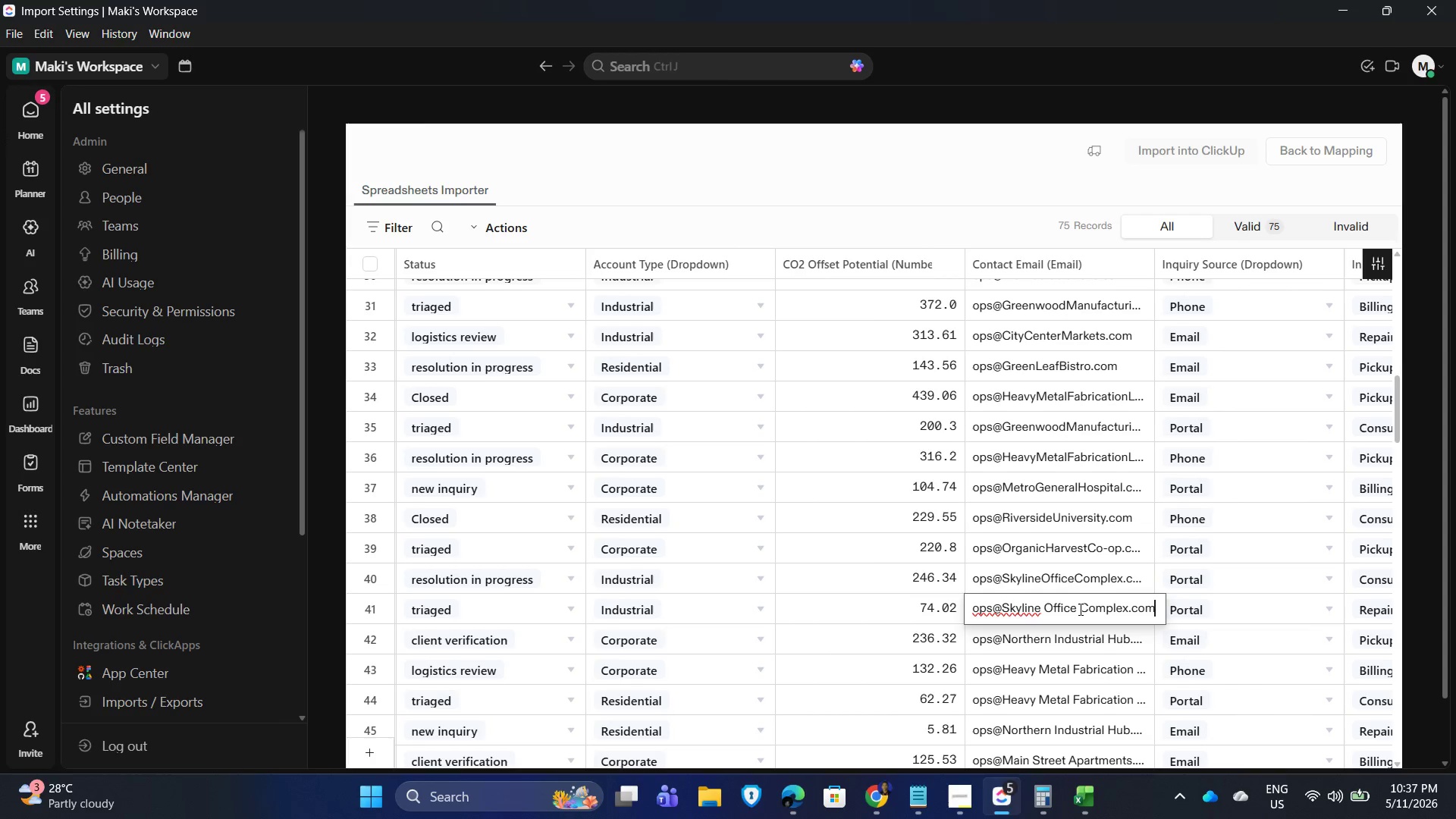 
left_click([1081, 609])
 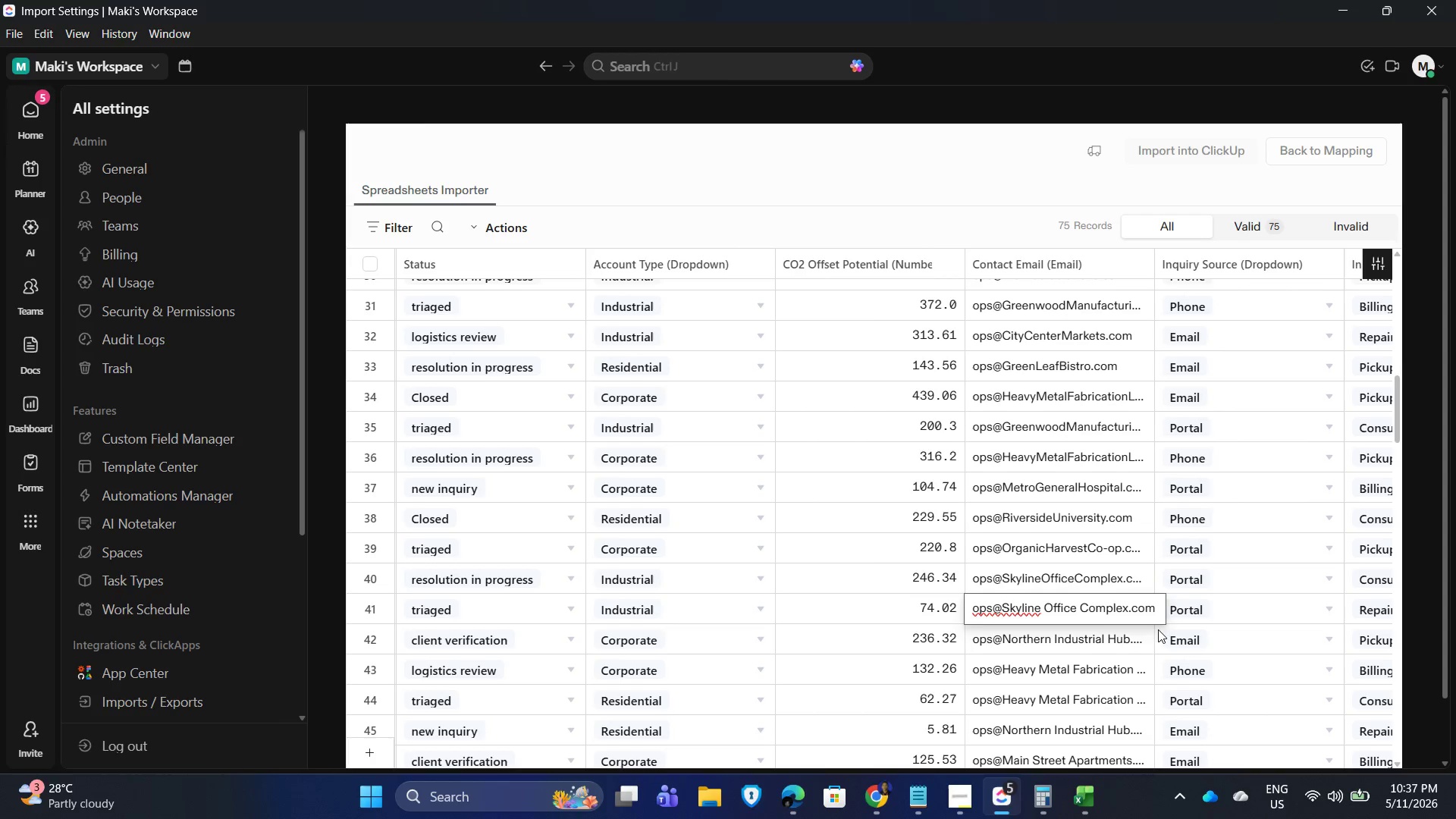 
key(Backspace)
 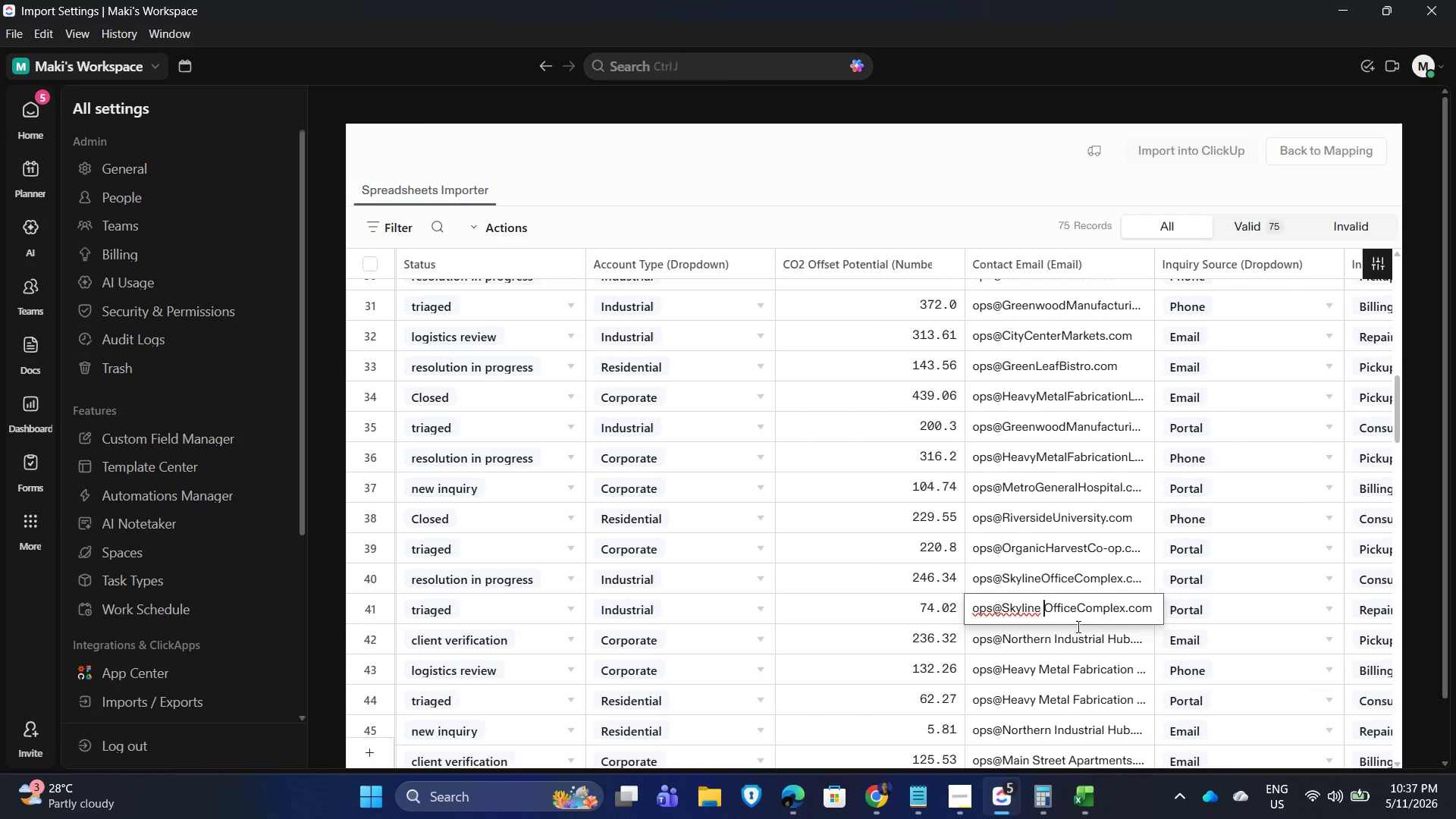 
key(Backspace)
 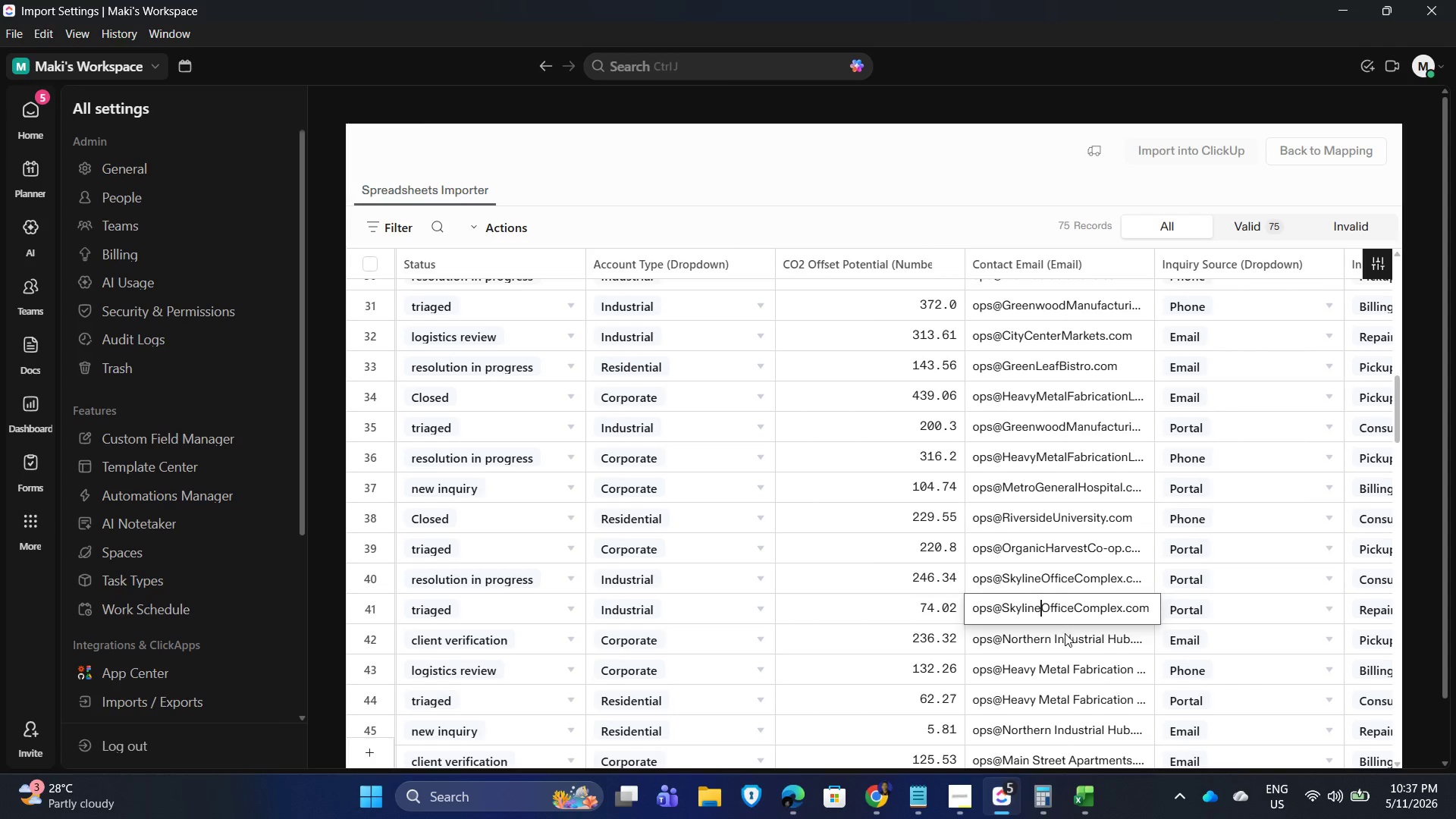 
left_click([1063, 634])
 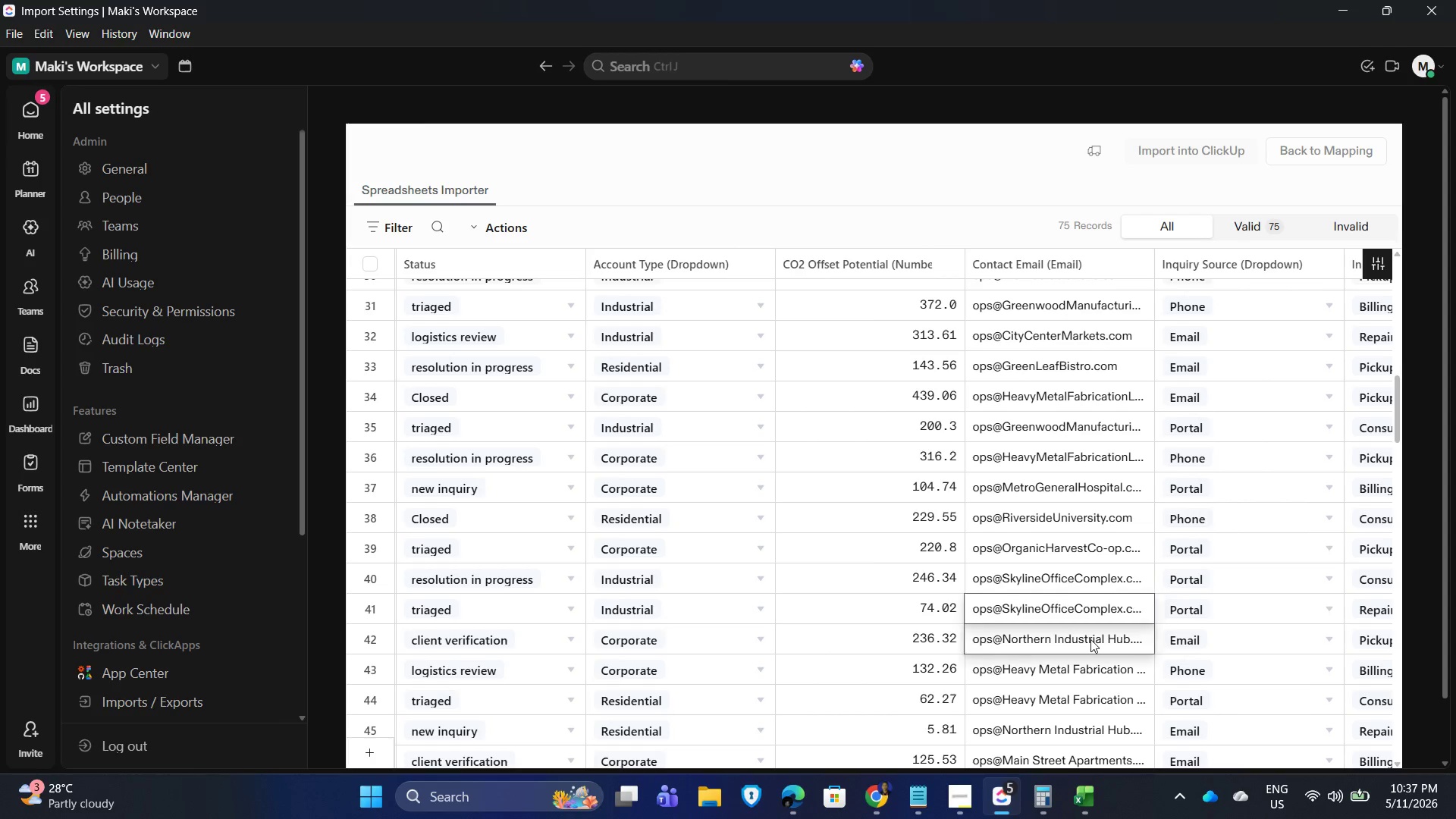 
mouse_move([1073, 638])
 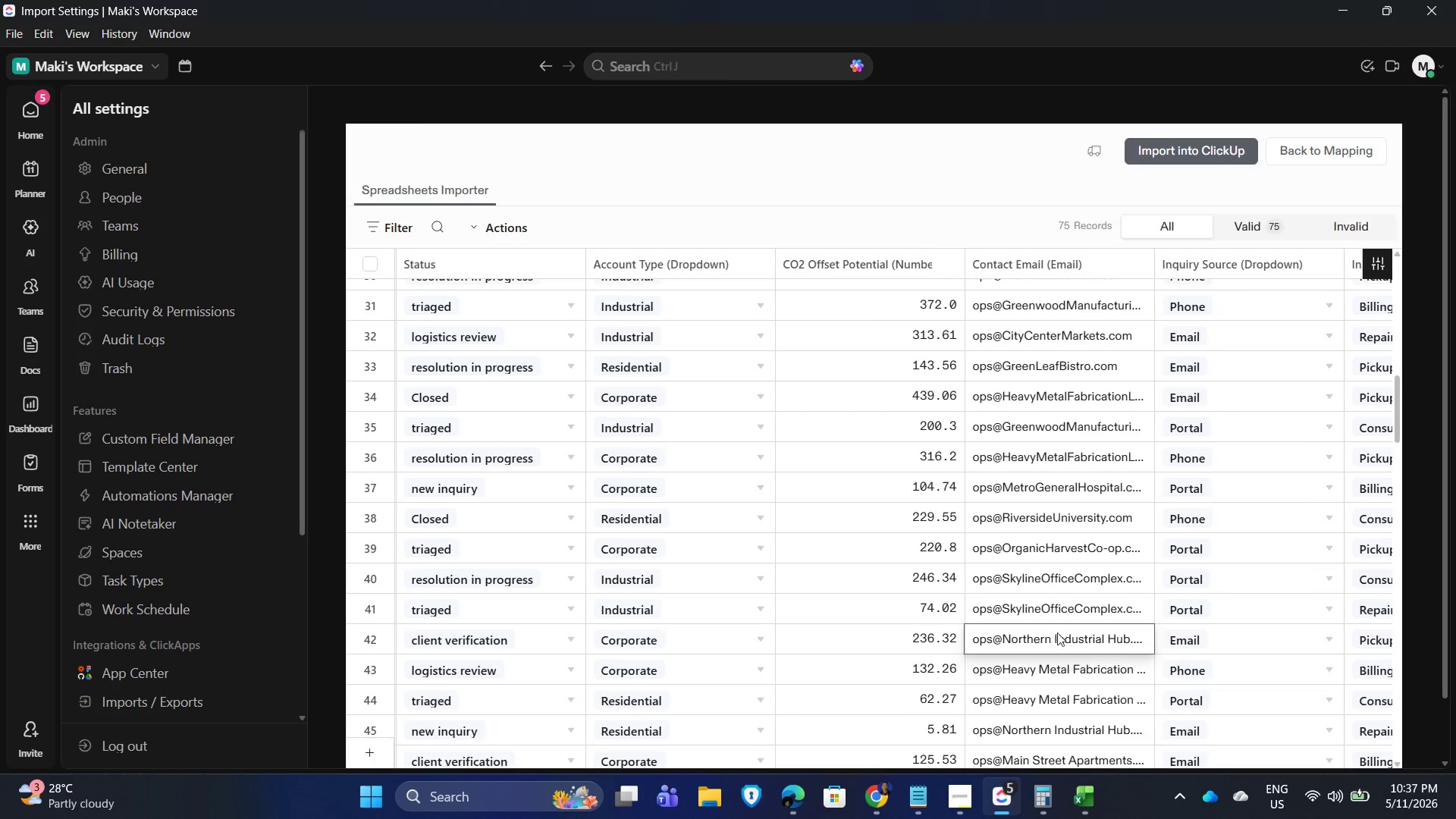 
scroll: coordinate [1118, 634], scroll_direction: down, amount: 2.0
 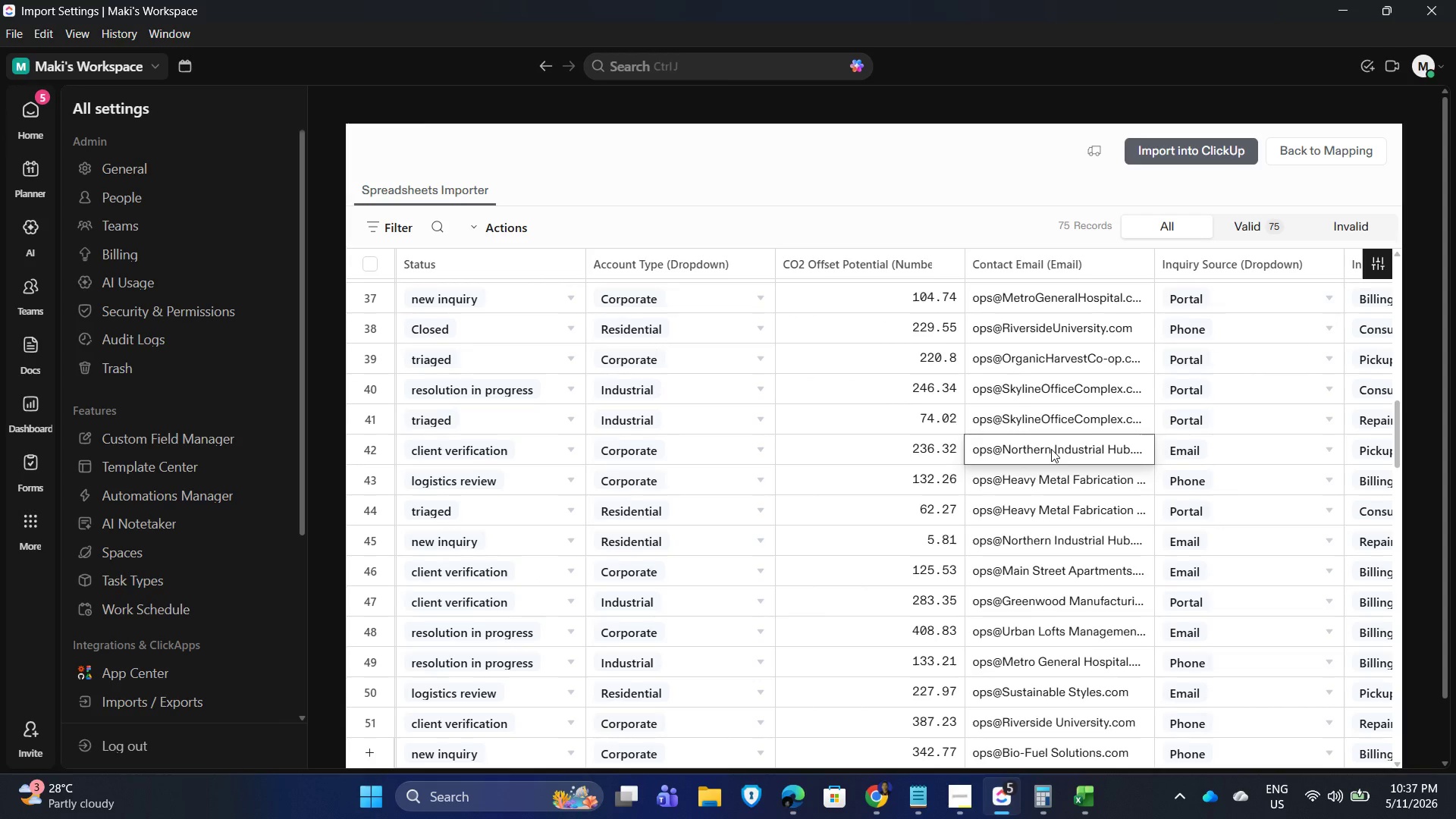 
double_click([1051, 448])
 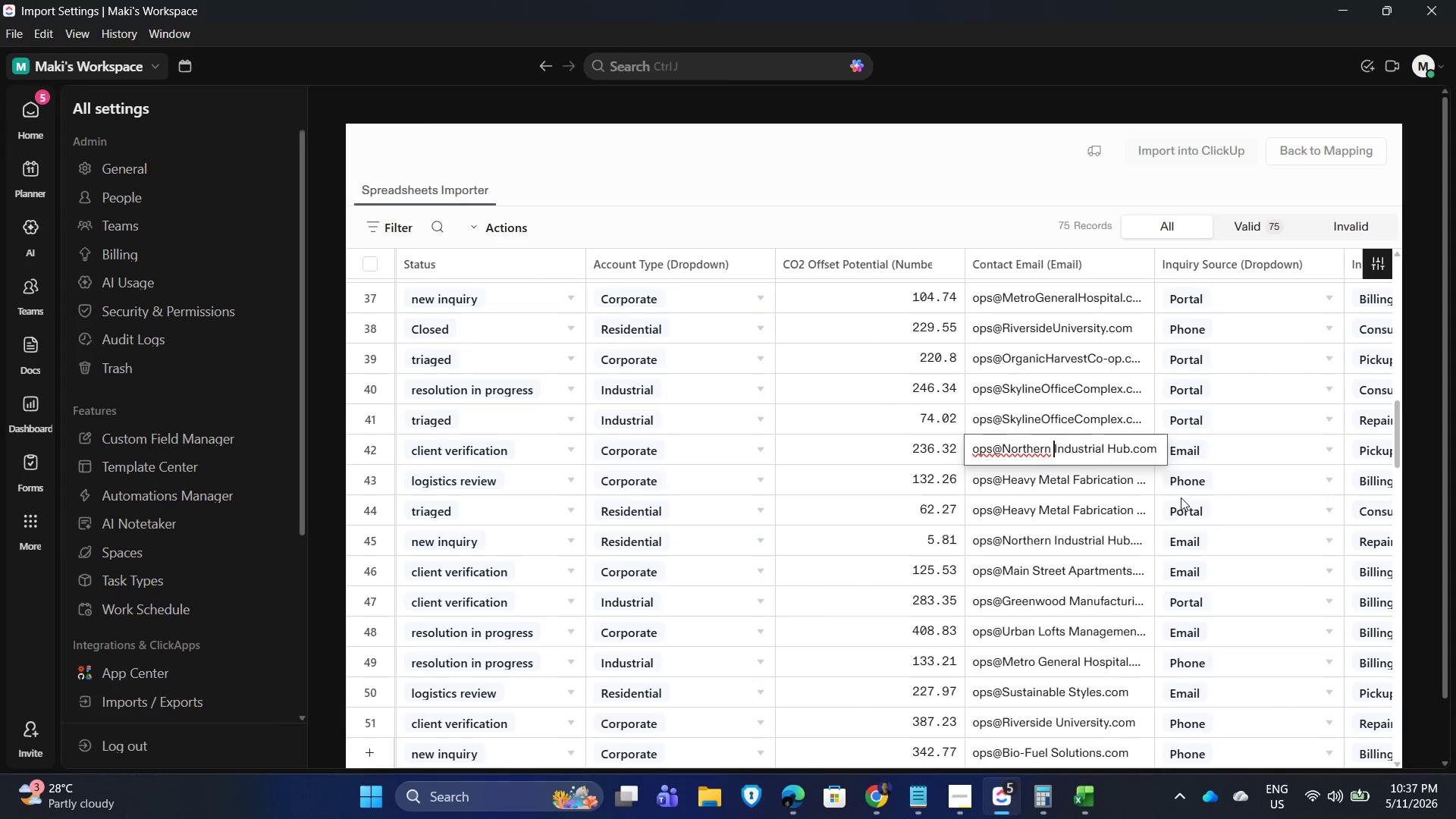 
key(Backspace)
 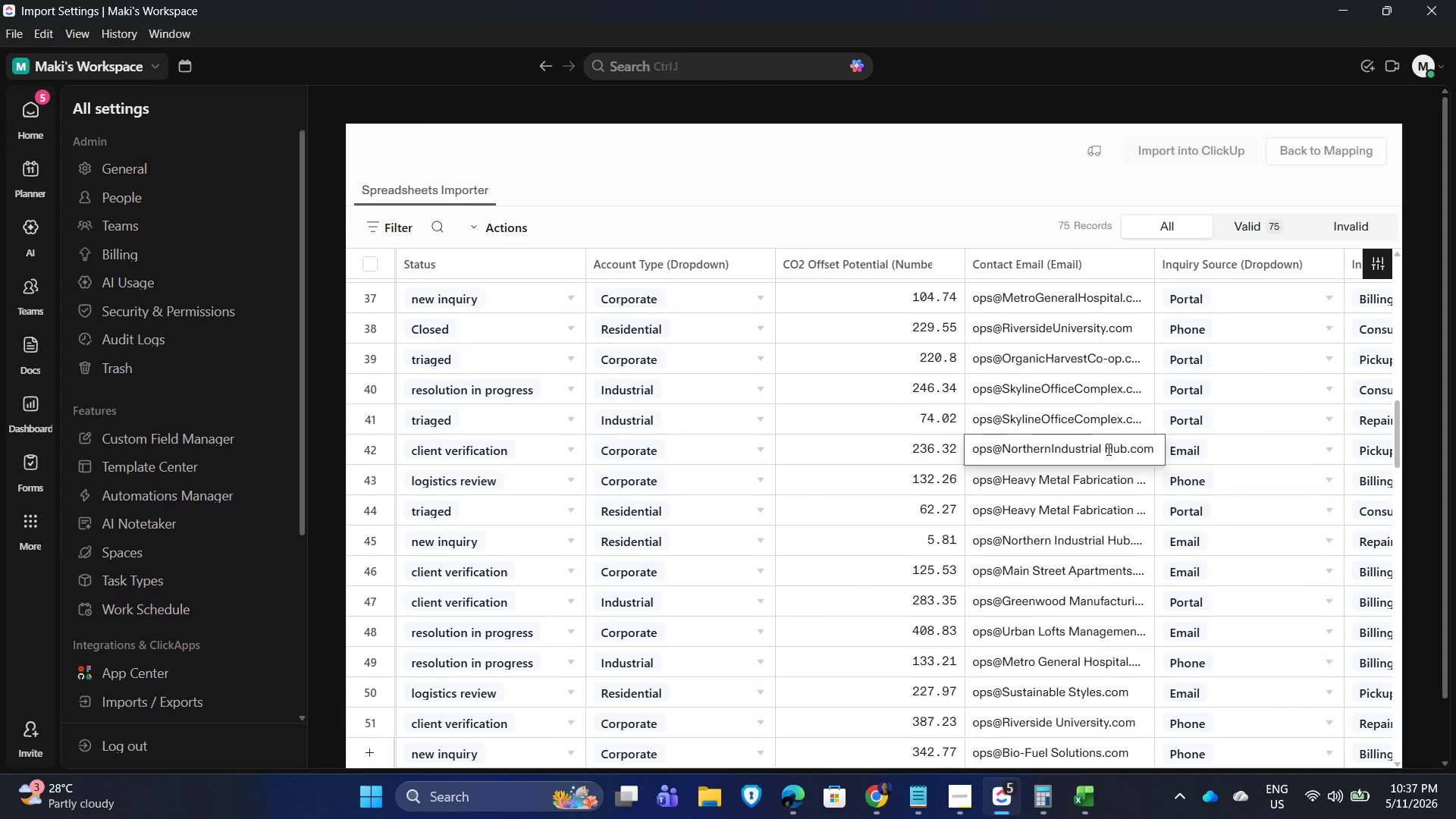 
left_click([1103, 448])
 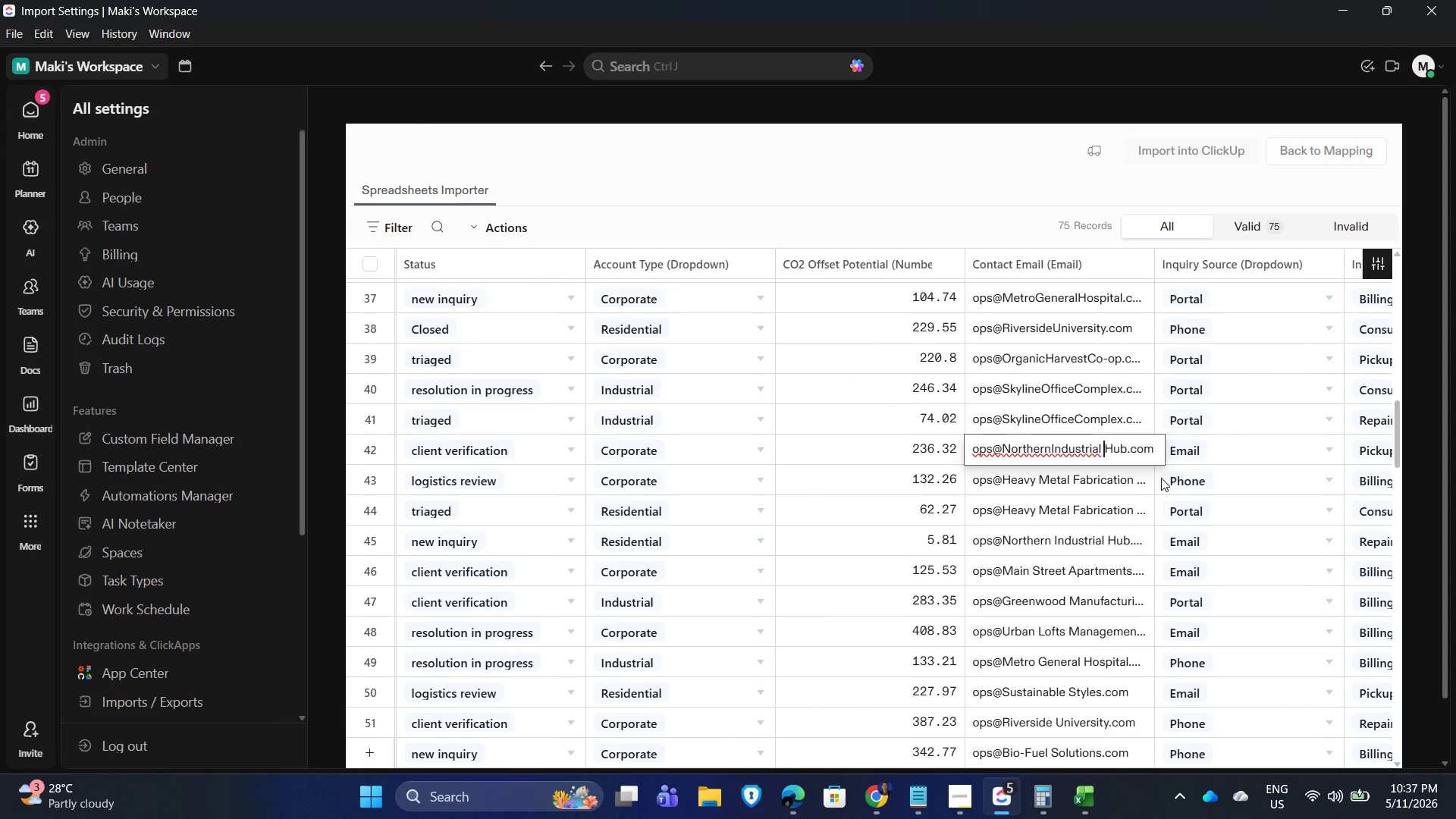 
key(Backspace)
 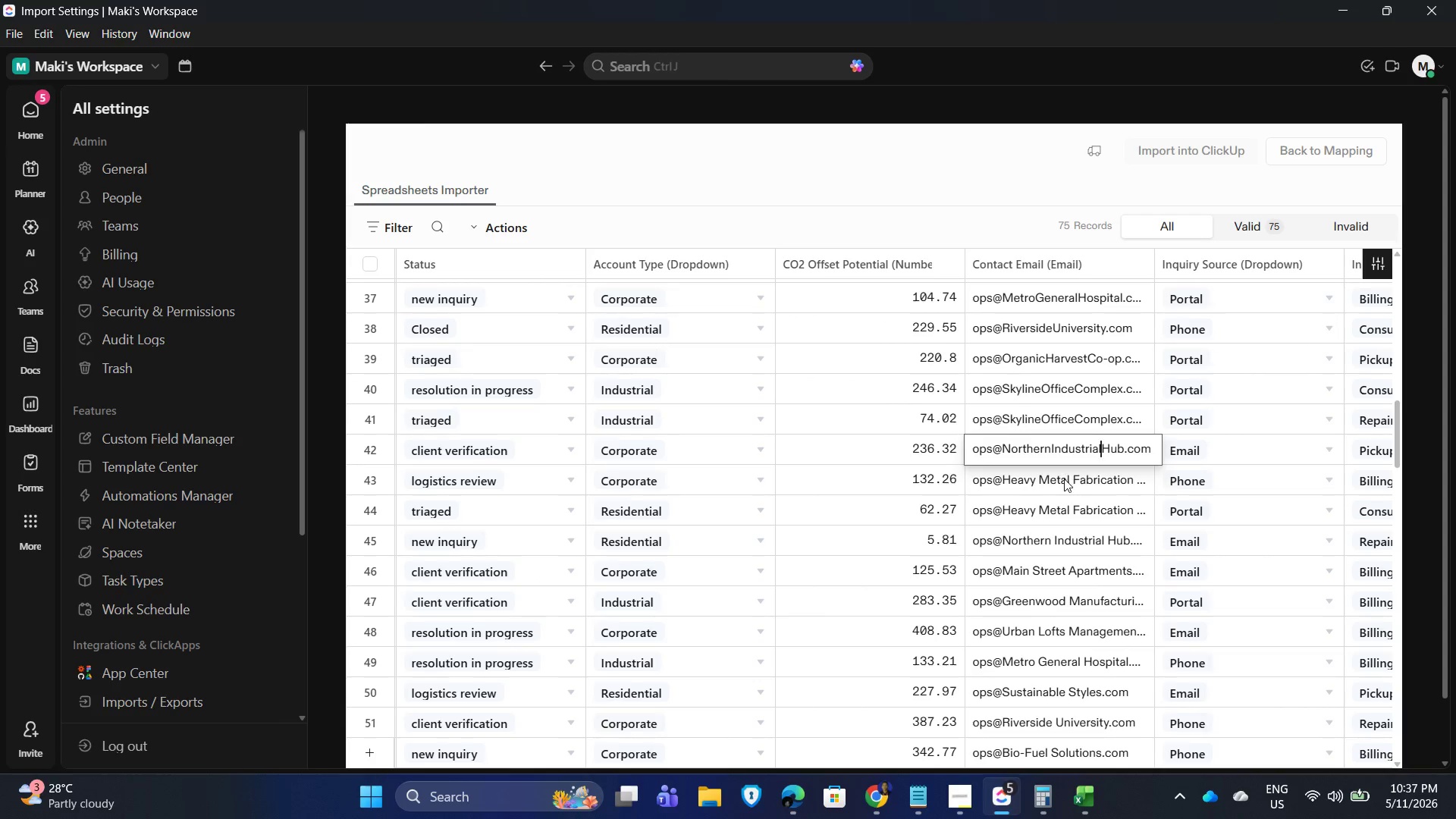 
left_click([1062, 478])
 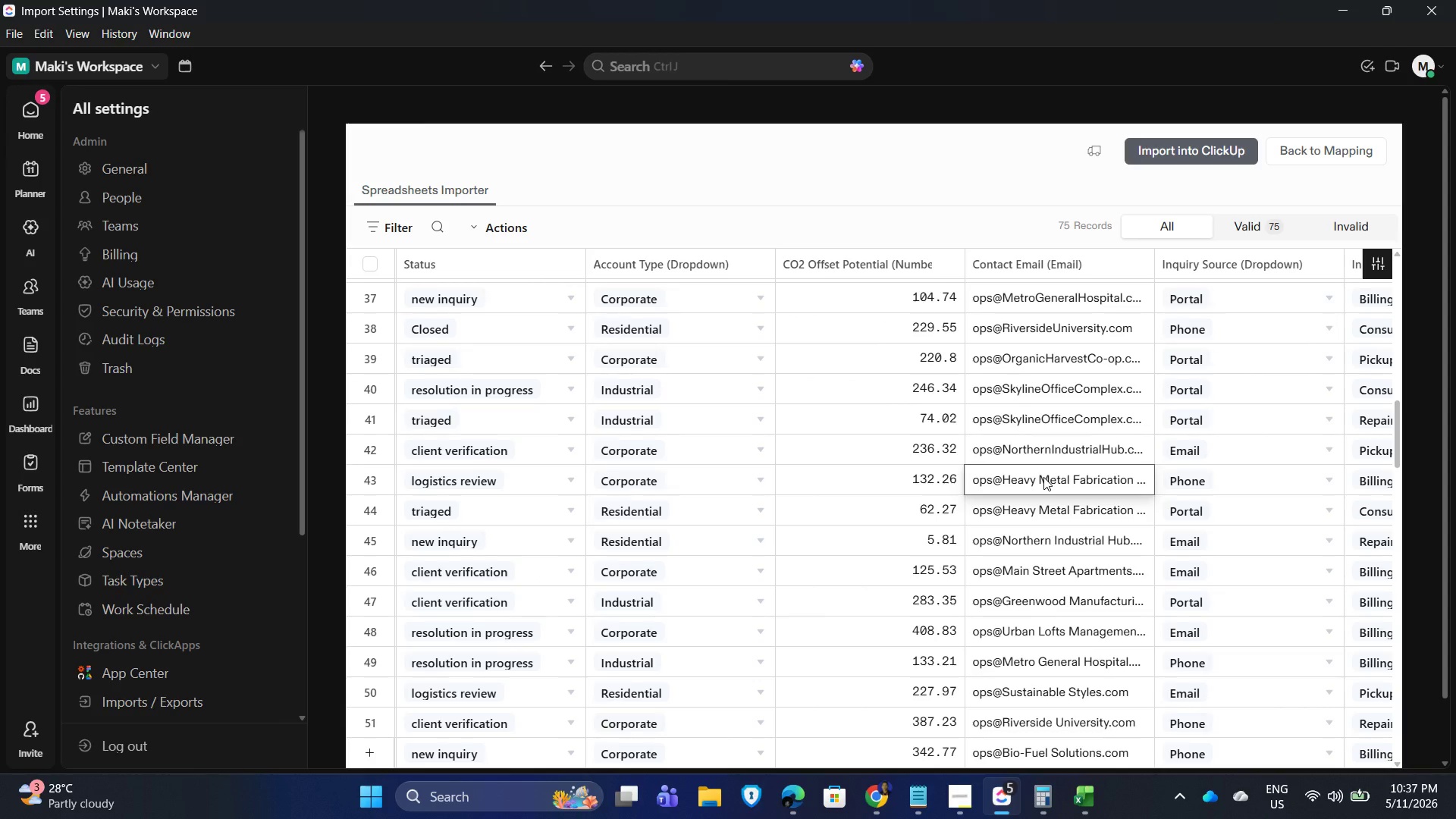 
double_click([1043, 477])
 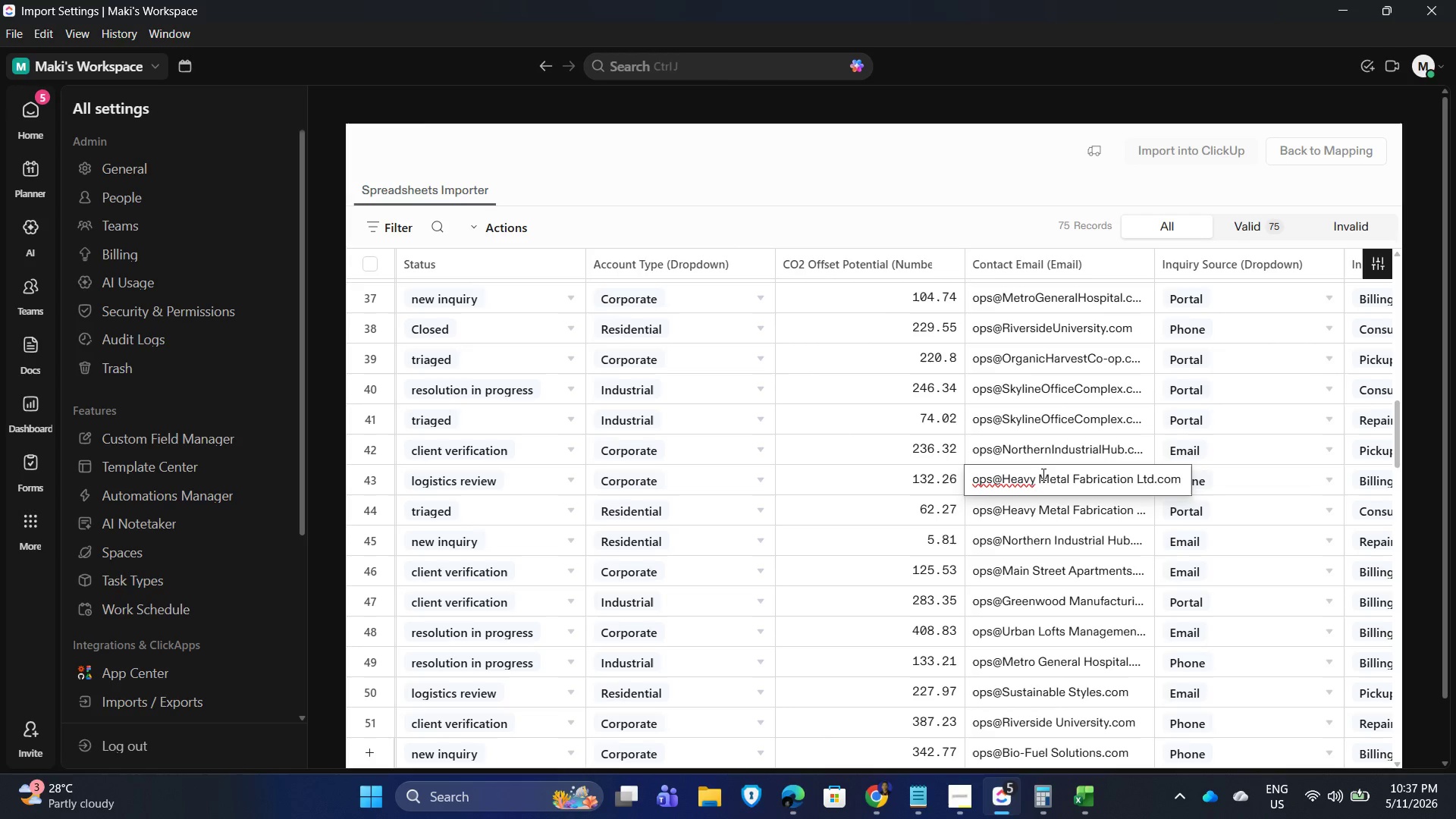 
left_click([1041, 474])
 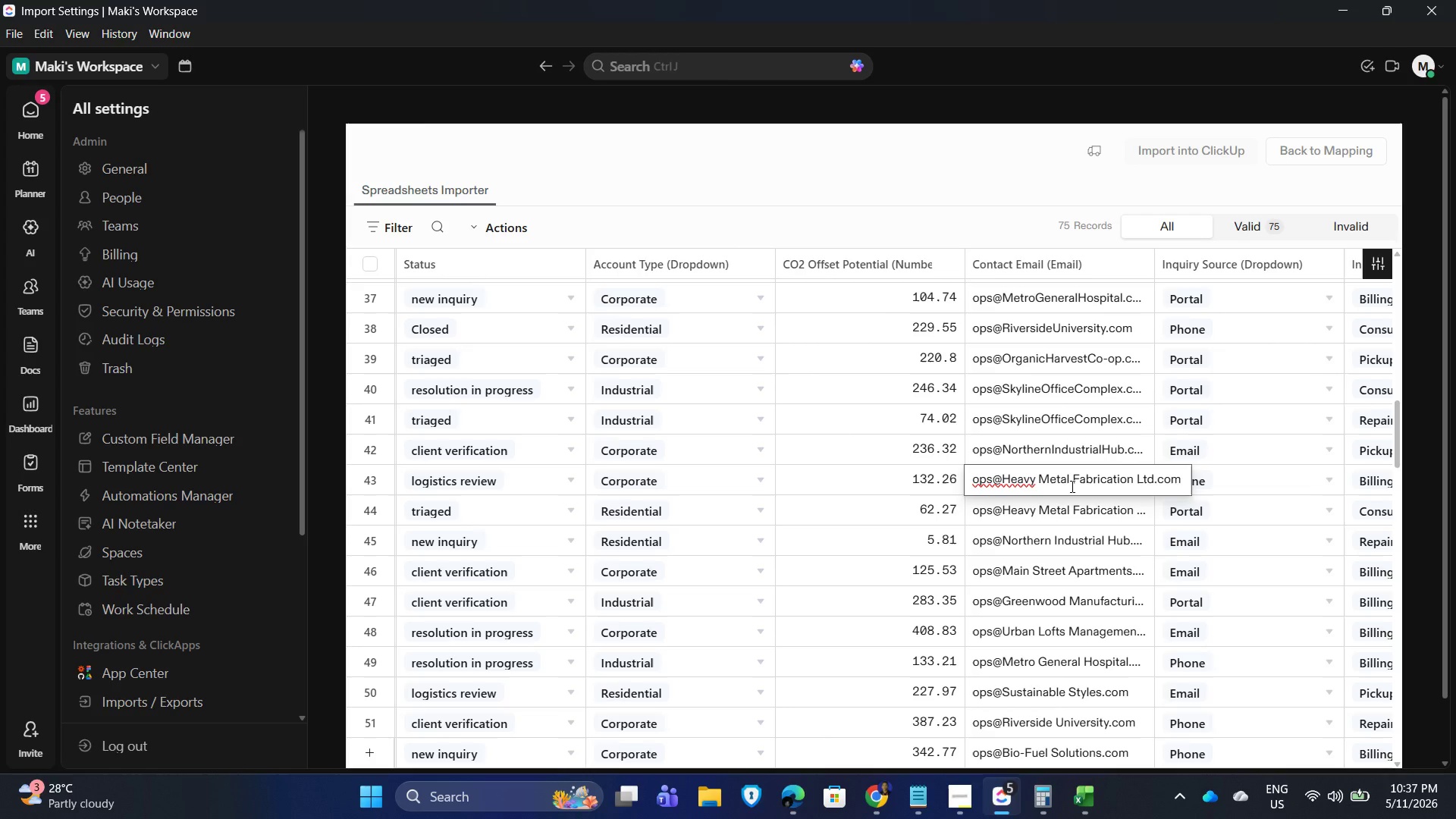 
key(Backspace)
 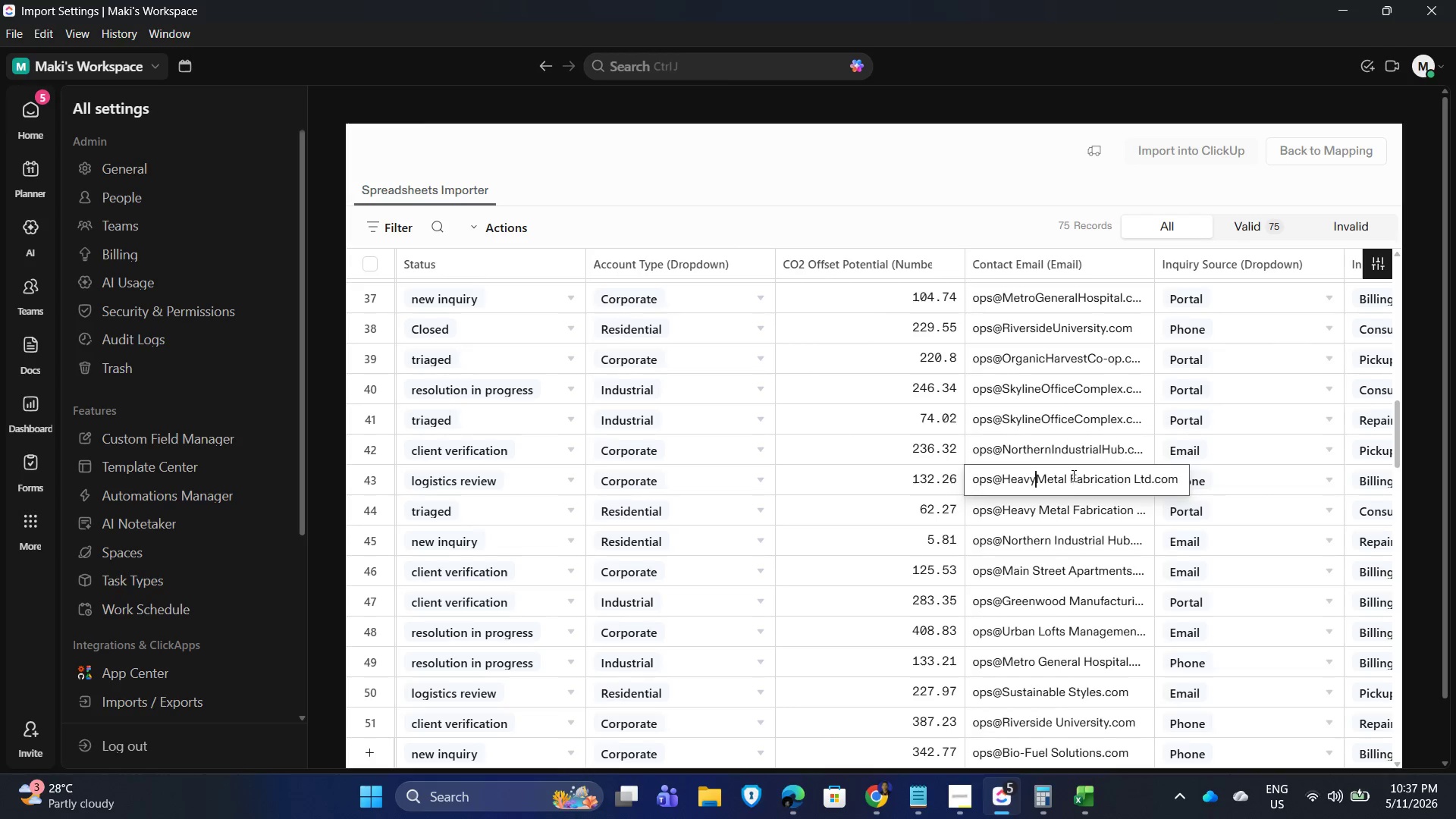 
left_click([1072, 475])
 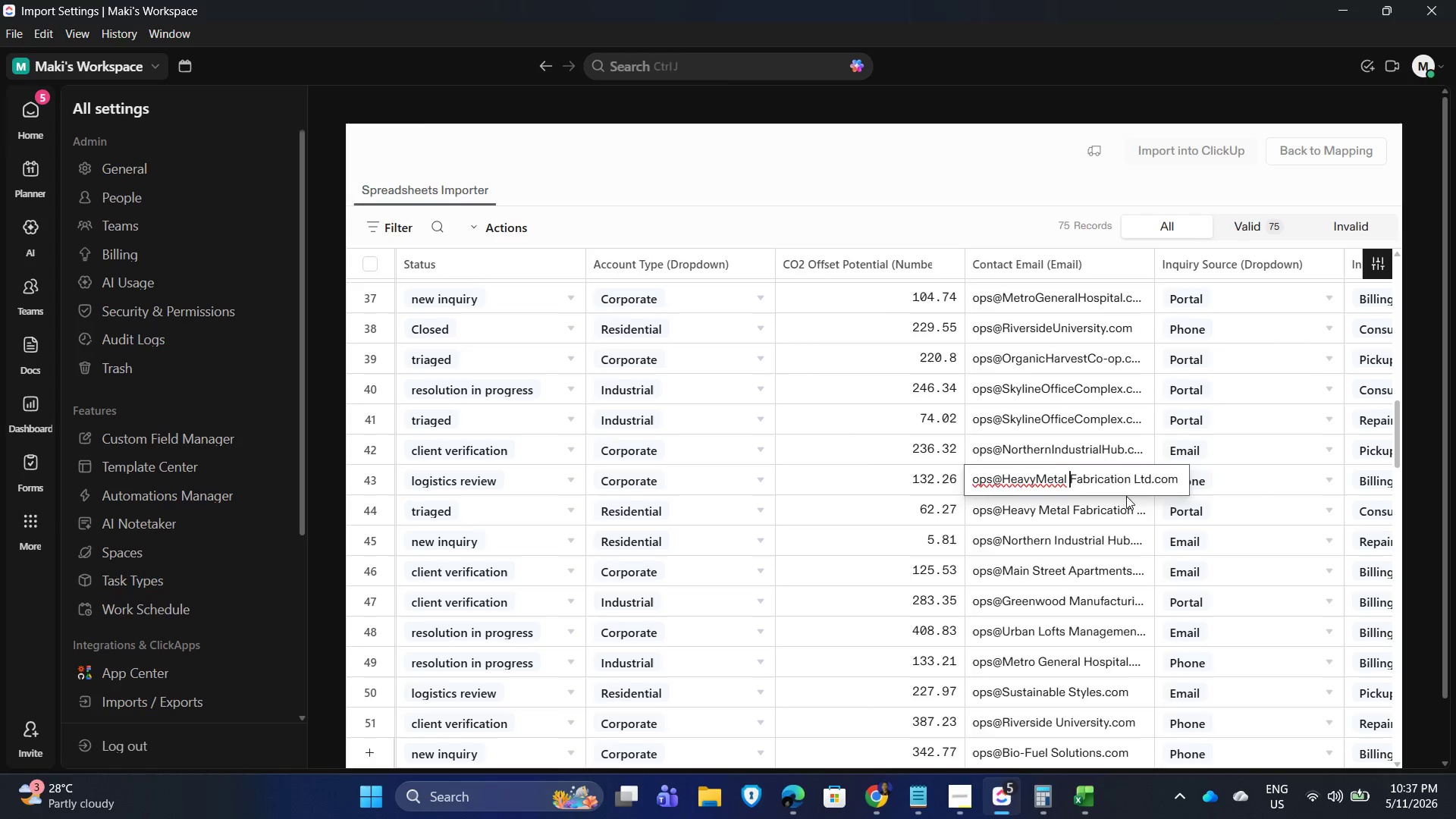 
key(Backspace)
 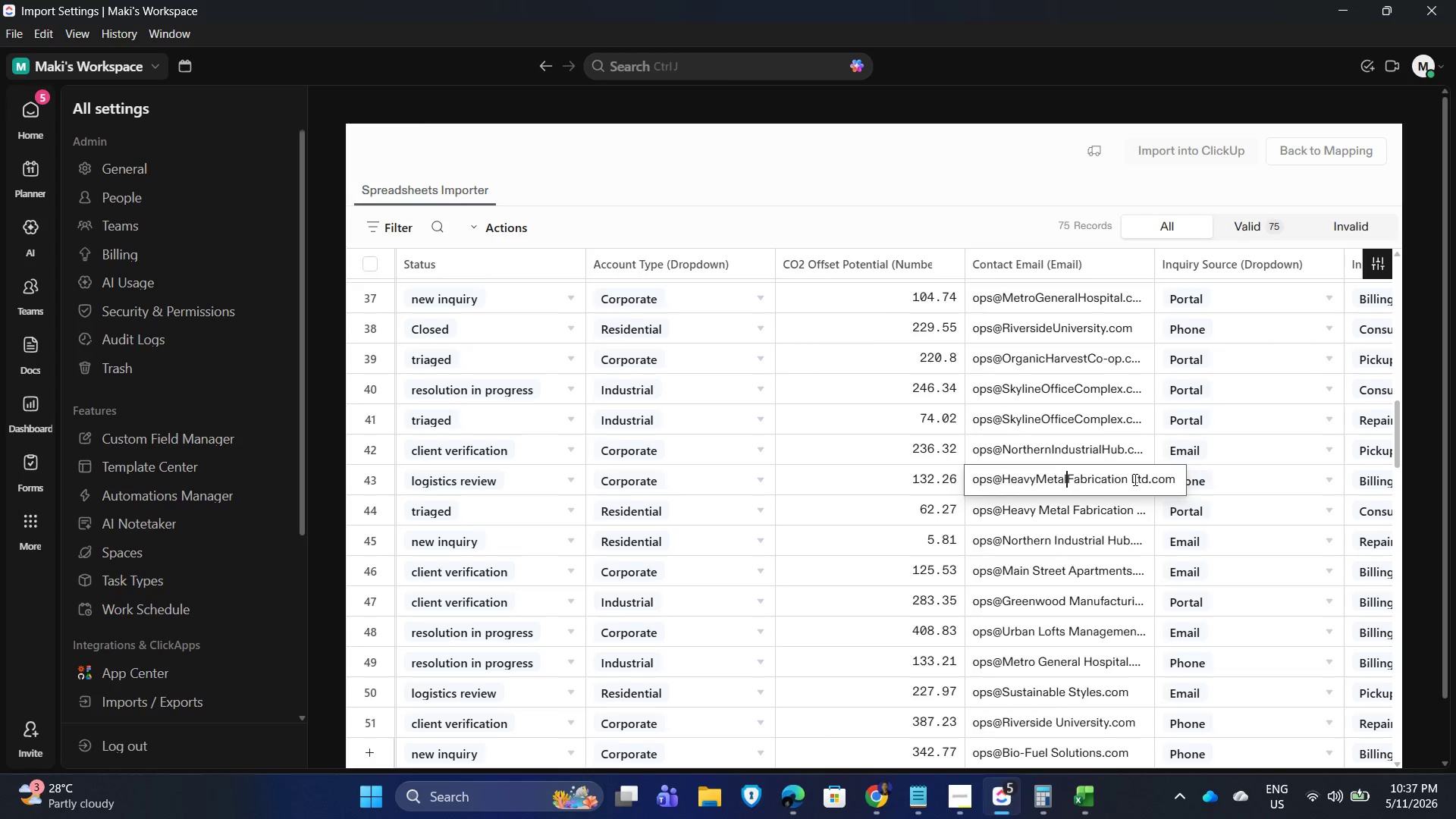 
left_click([1131, 479])
 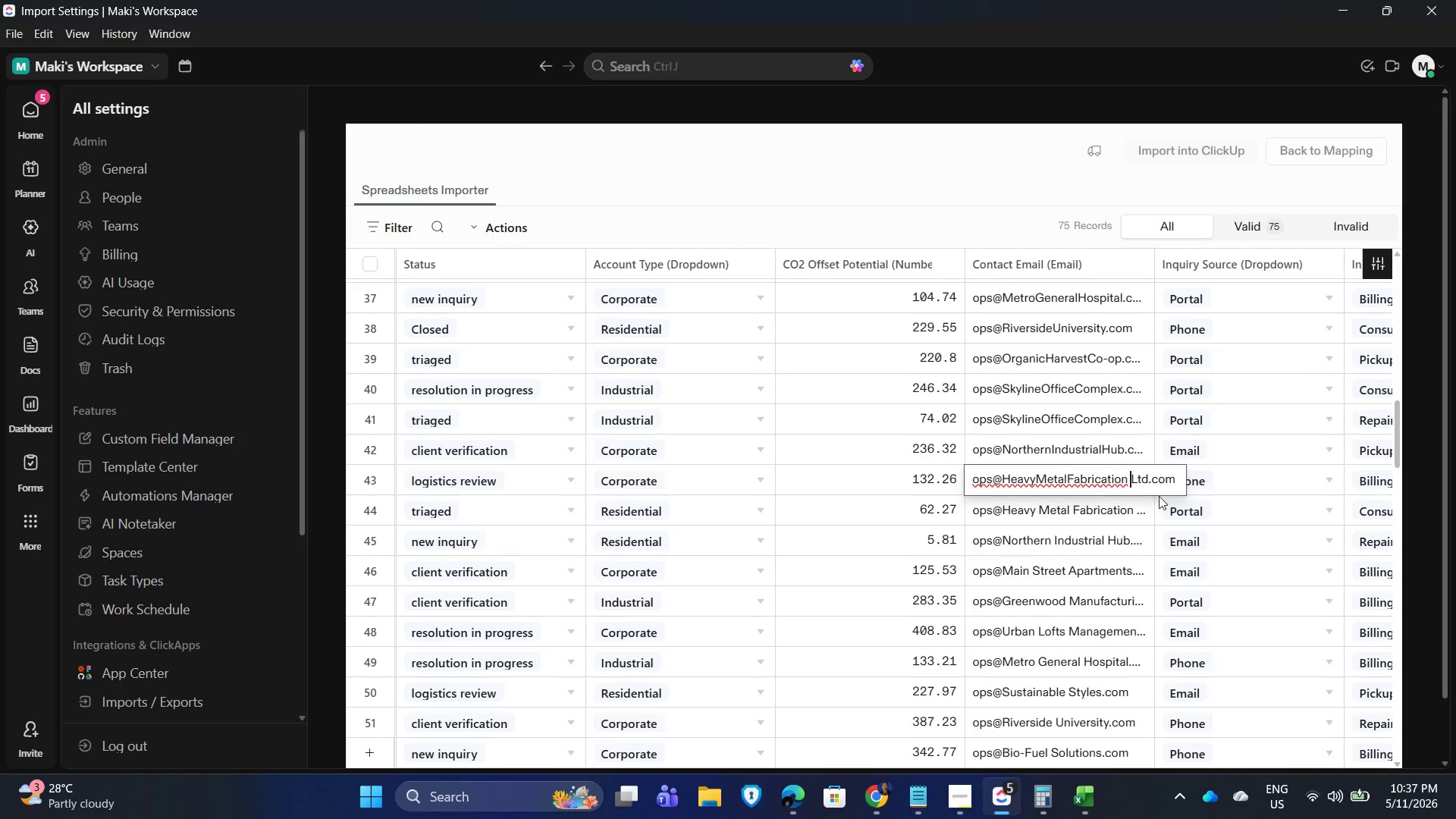 
key(Backspace)
 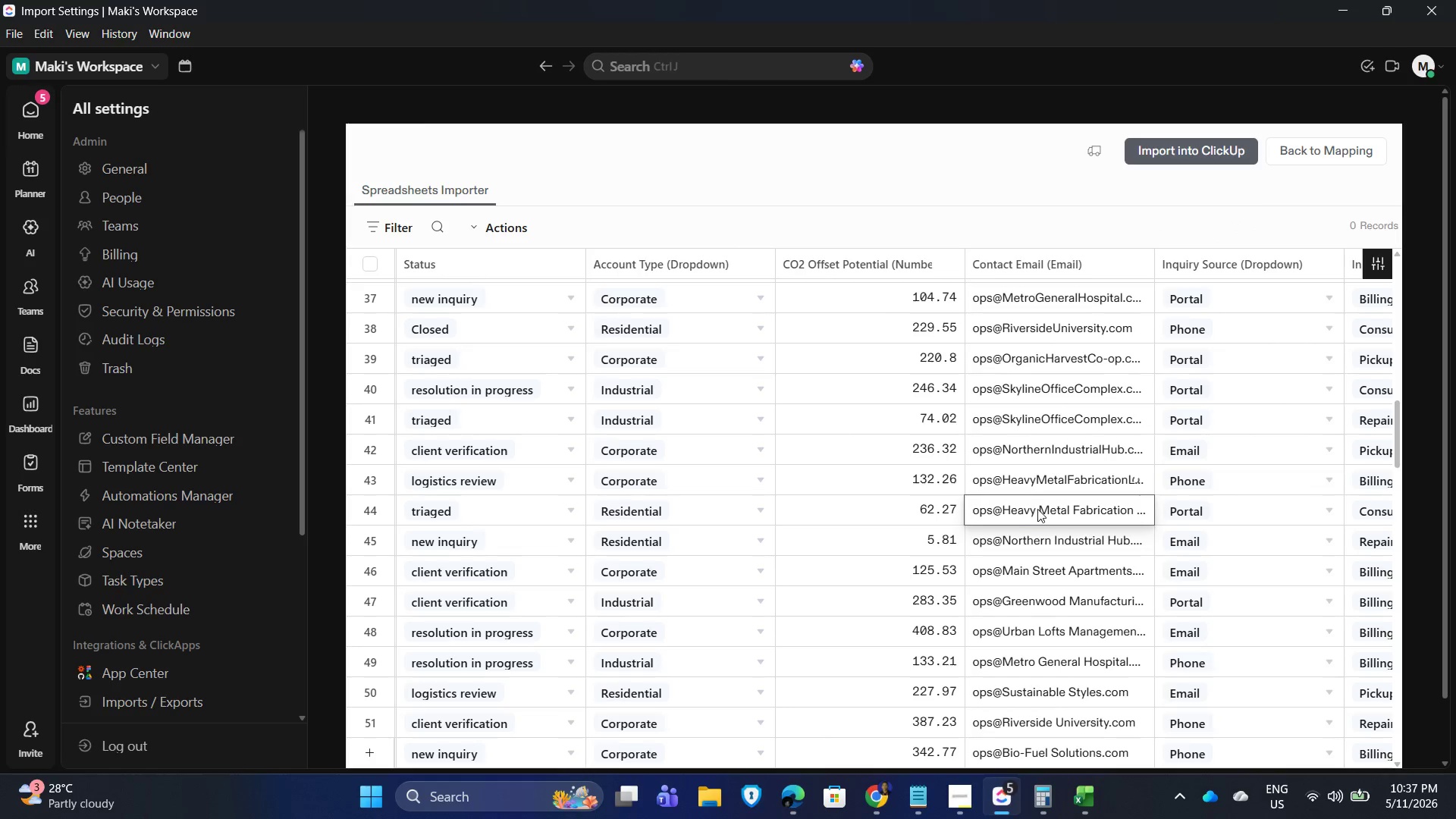 
double_click([1040, 508])
 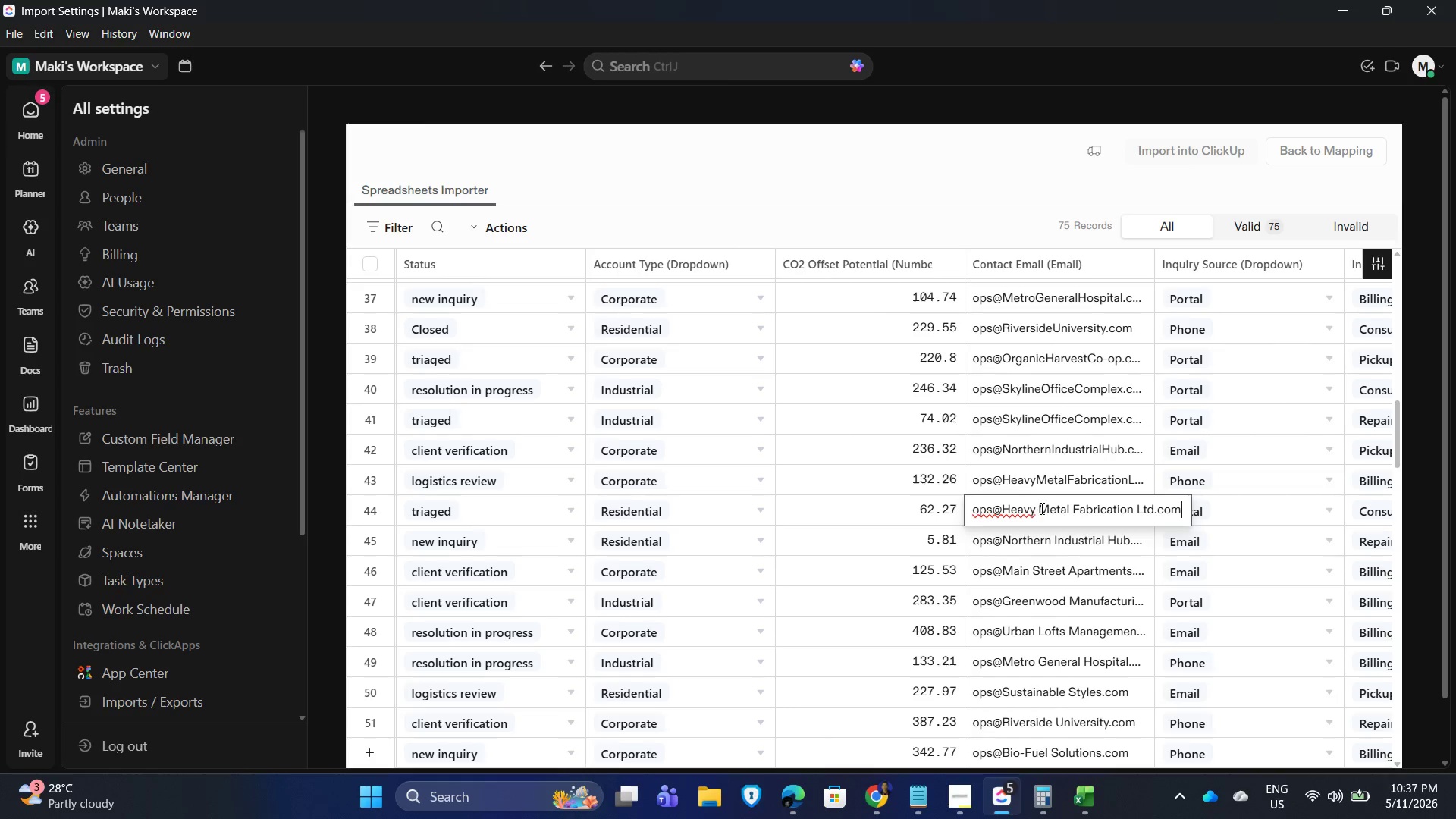 
left_click([1040, 508])
 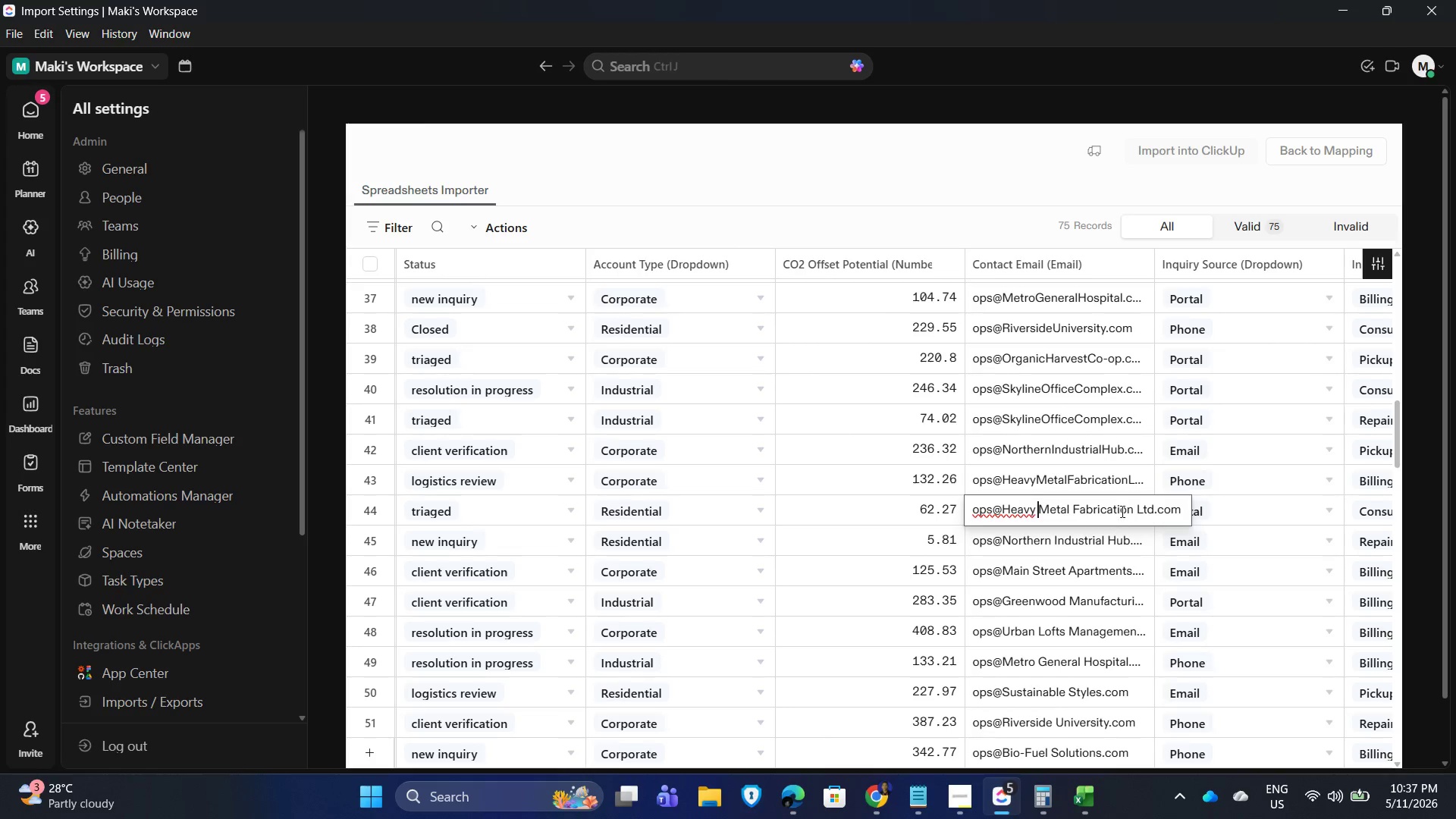 
key(Backspace)
 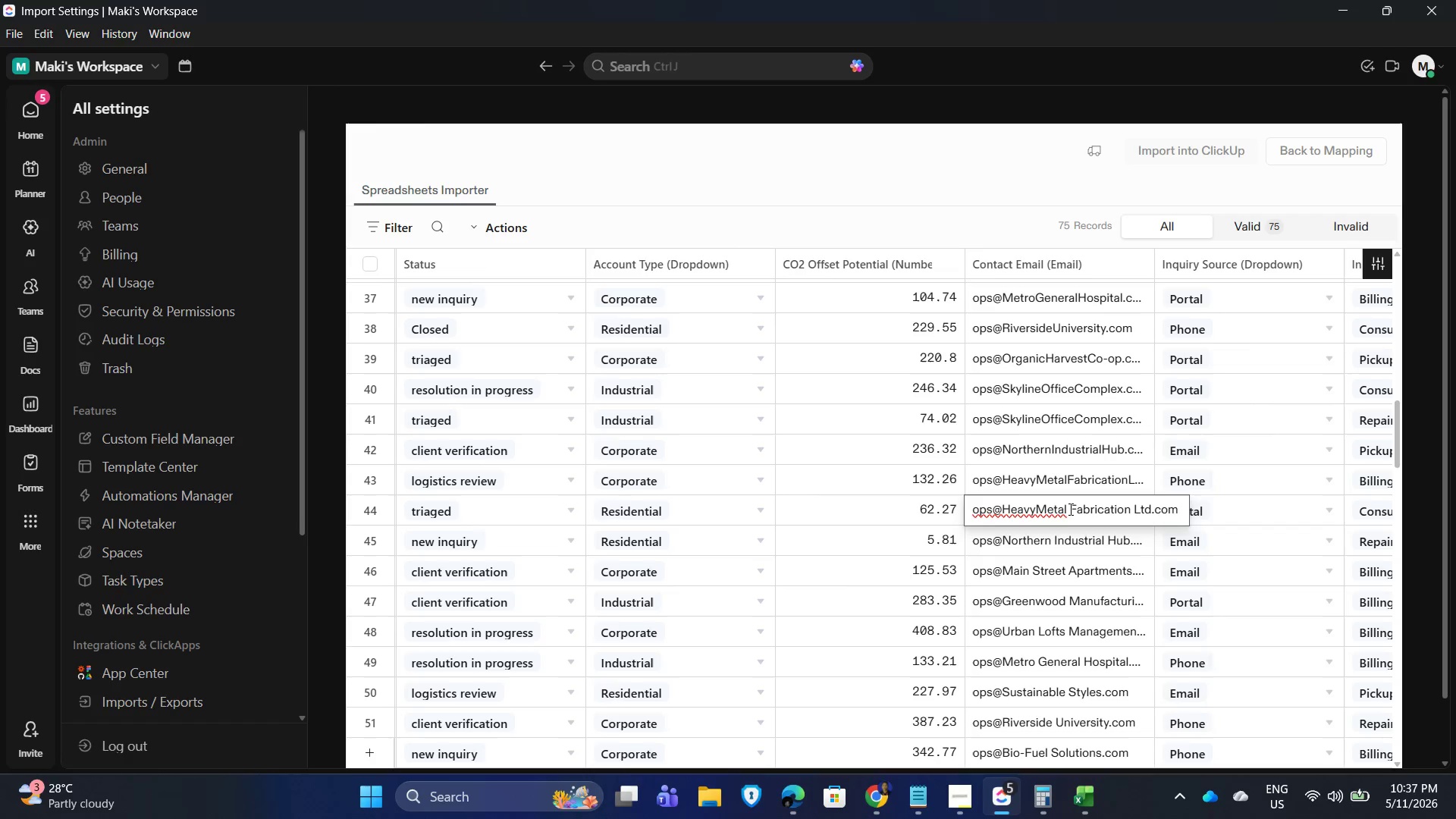 
key(Backspace)
 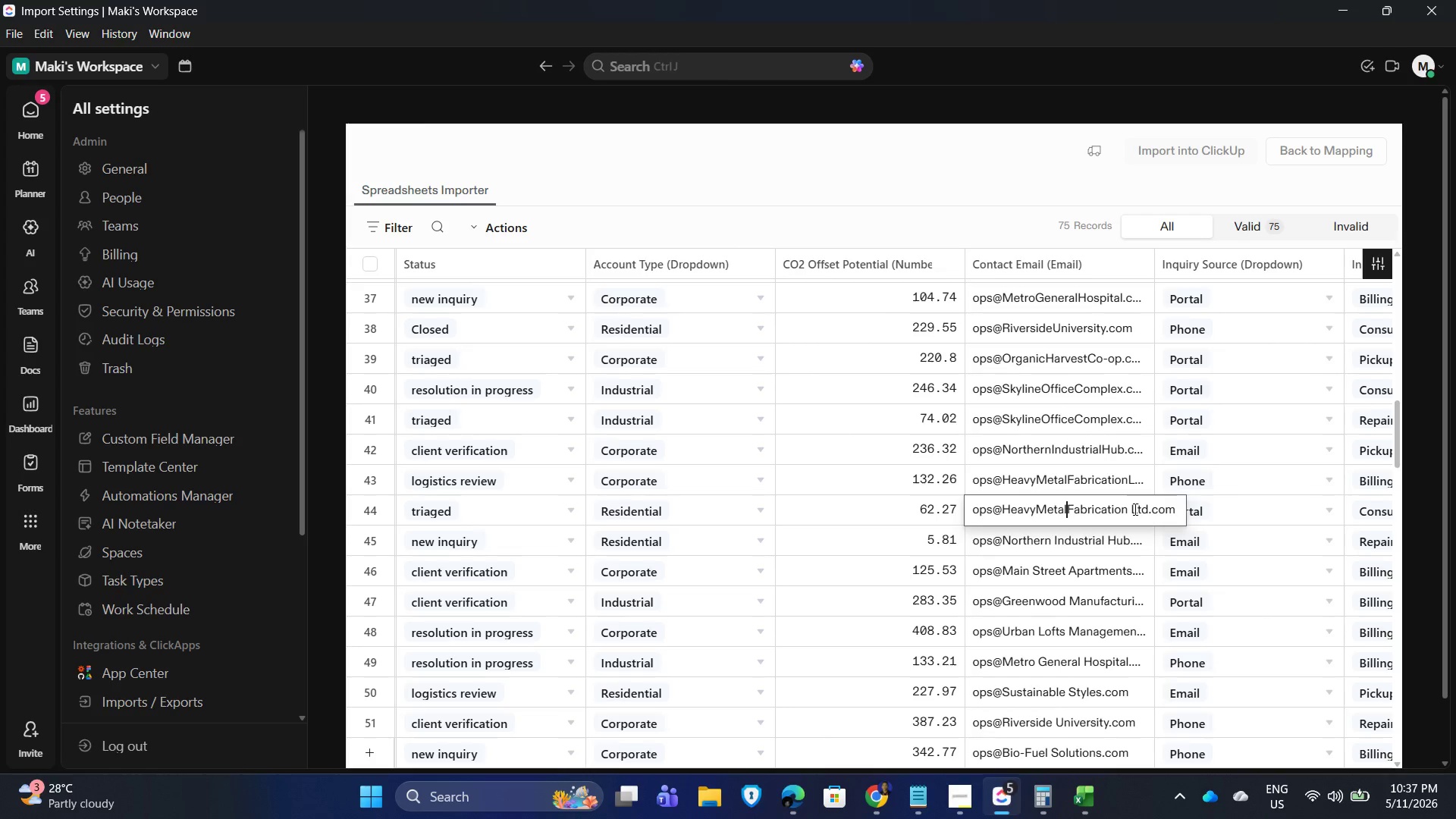 
left_click([1131, 510])
 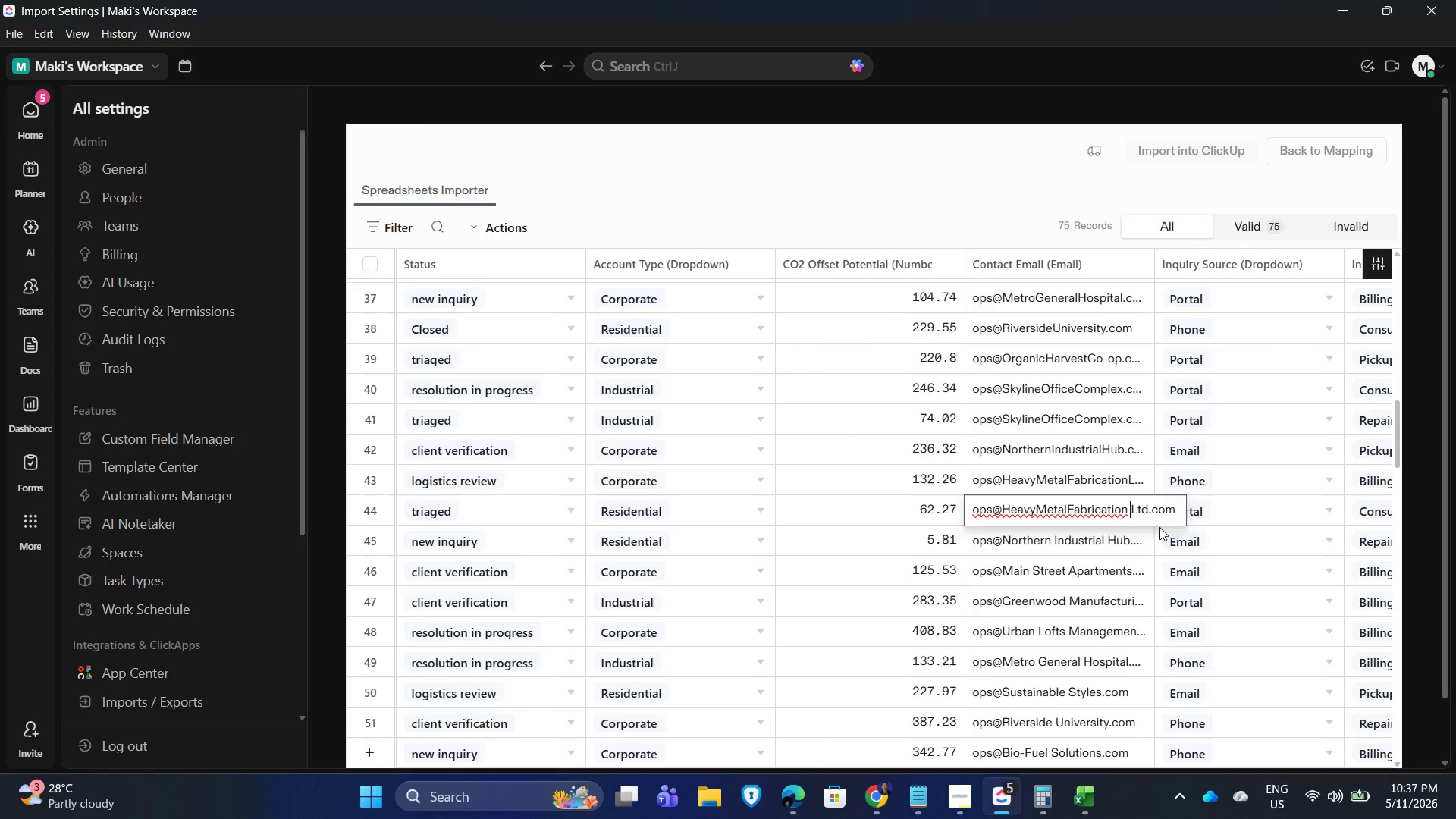 
key(Backspace)
 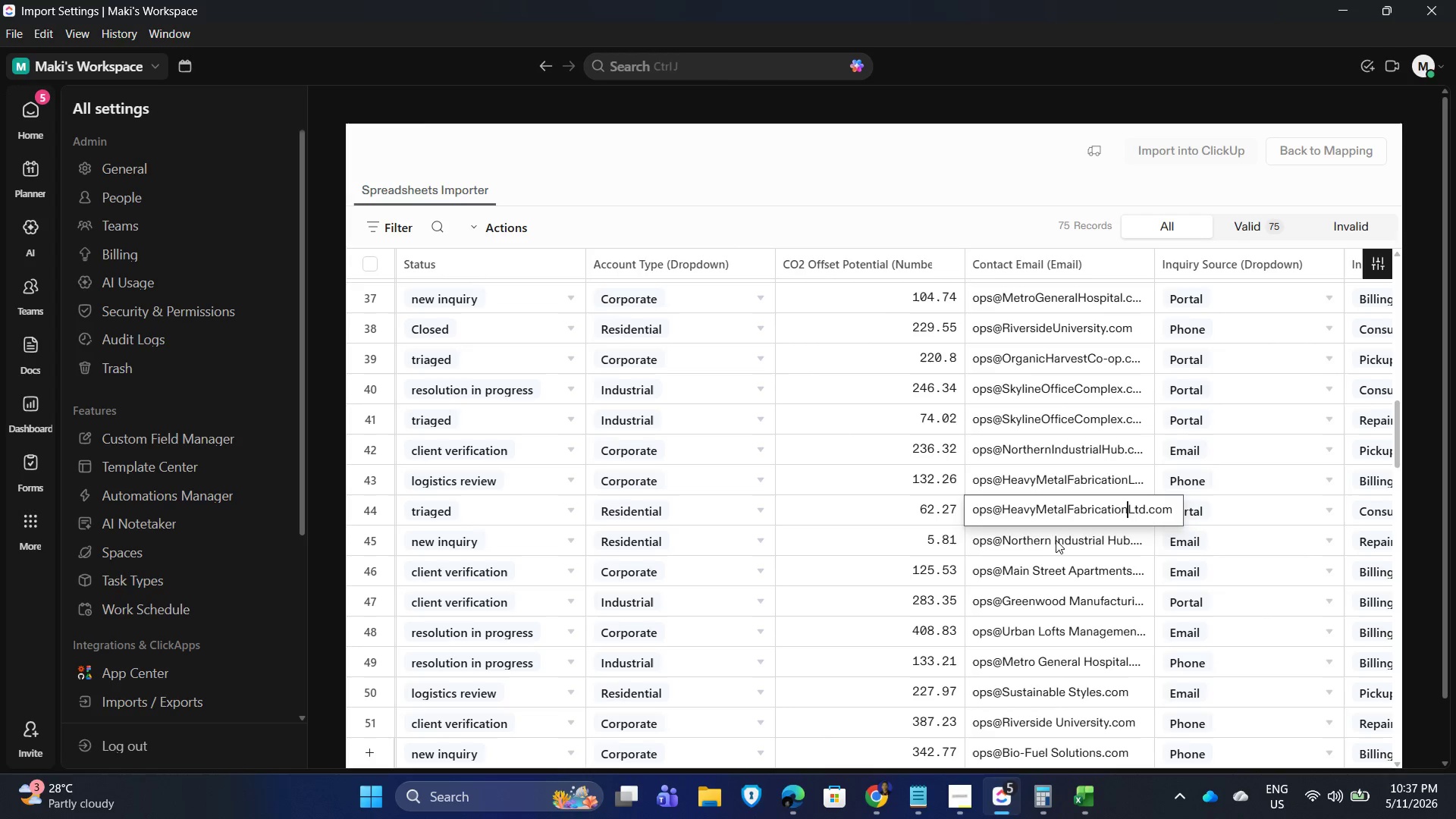 
left_click([1054, 540])
 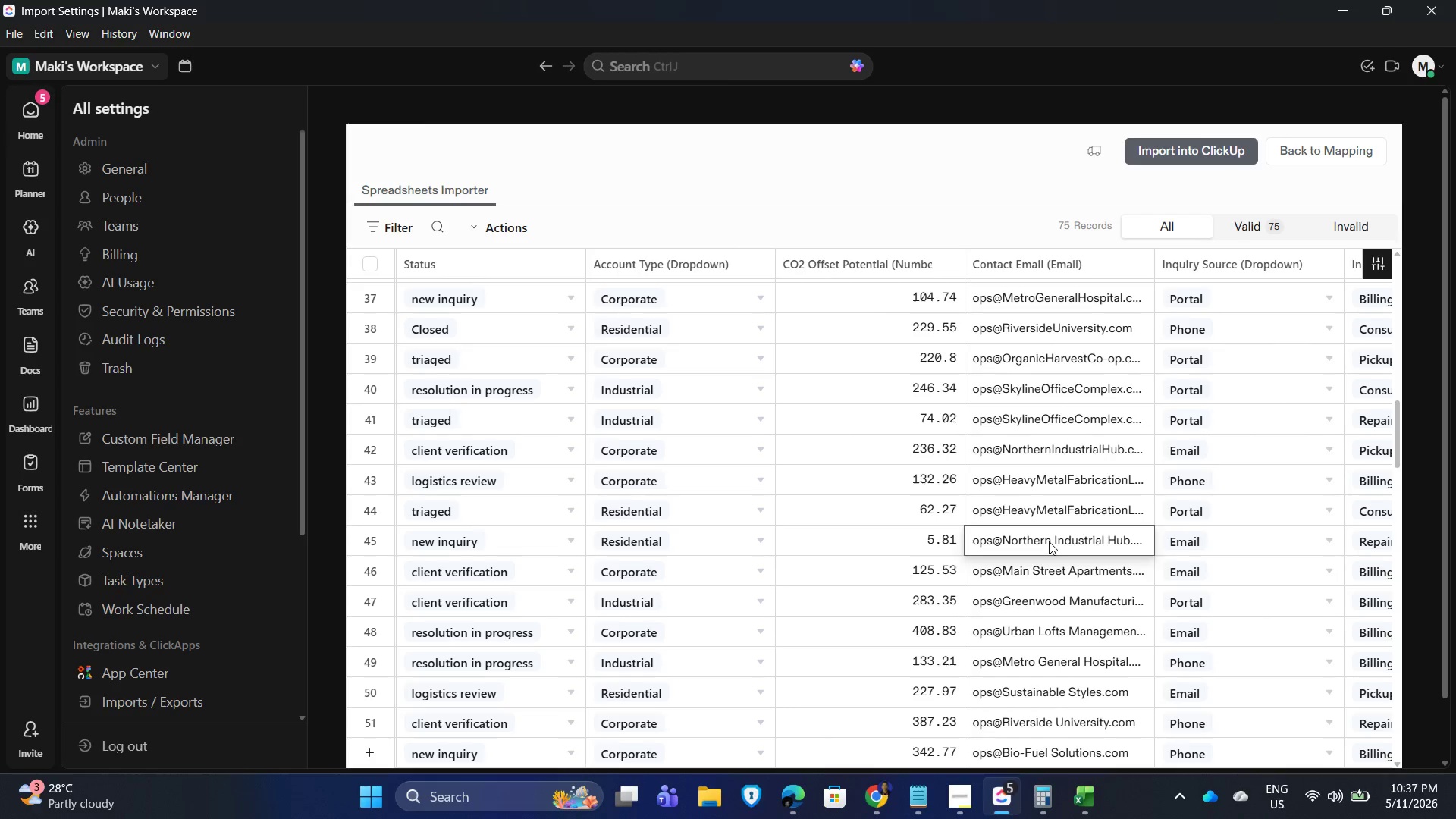 
scroll: coordinate [1112, 537], scroll_direction: down, amount: 1.0
 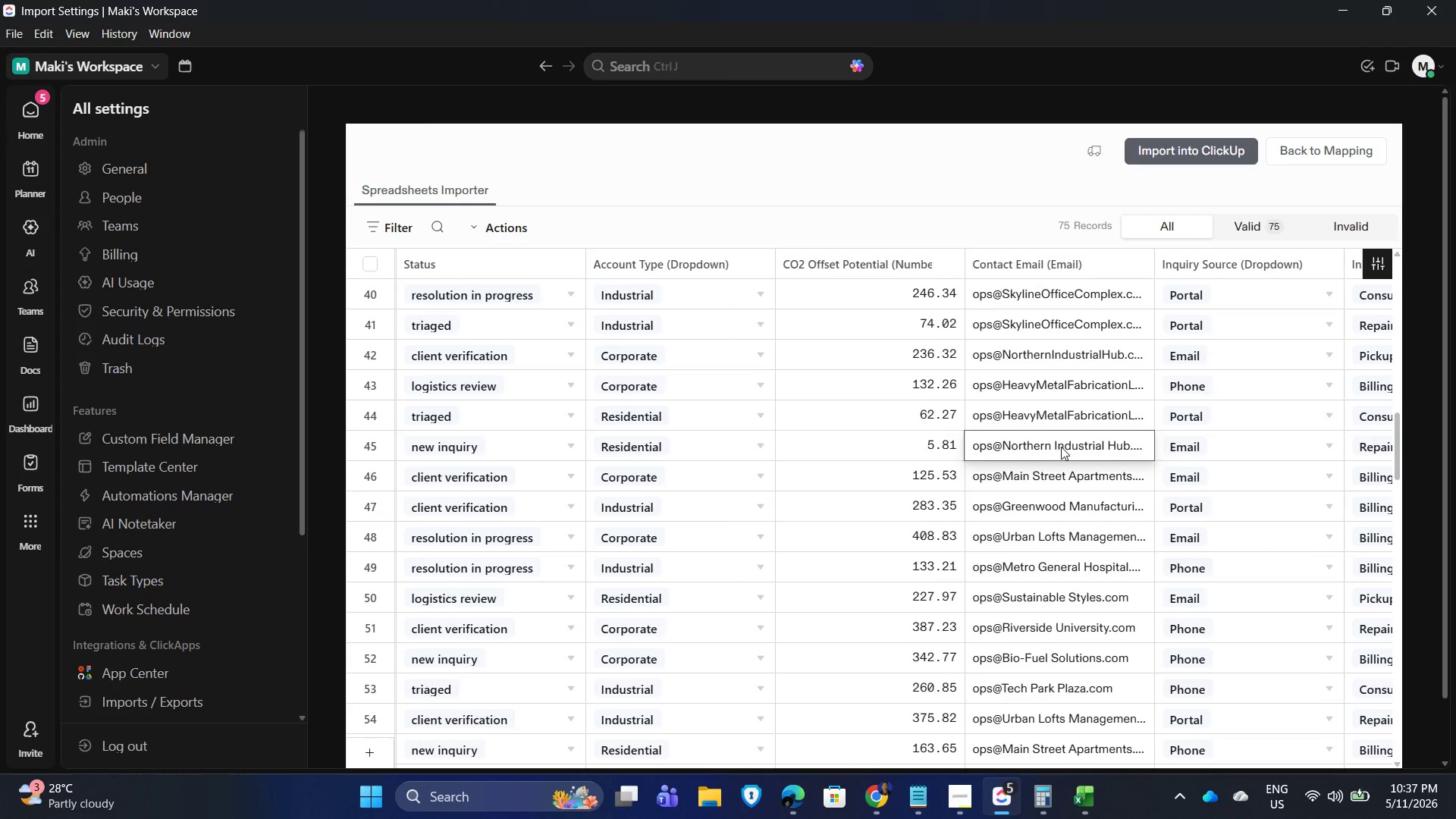 
double_click([1063, 446])
 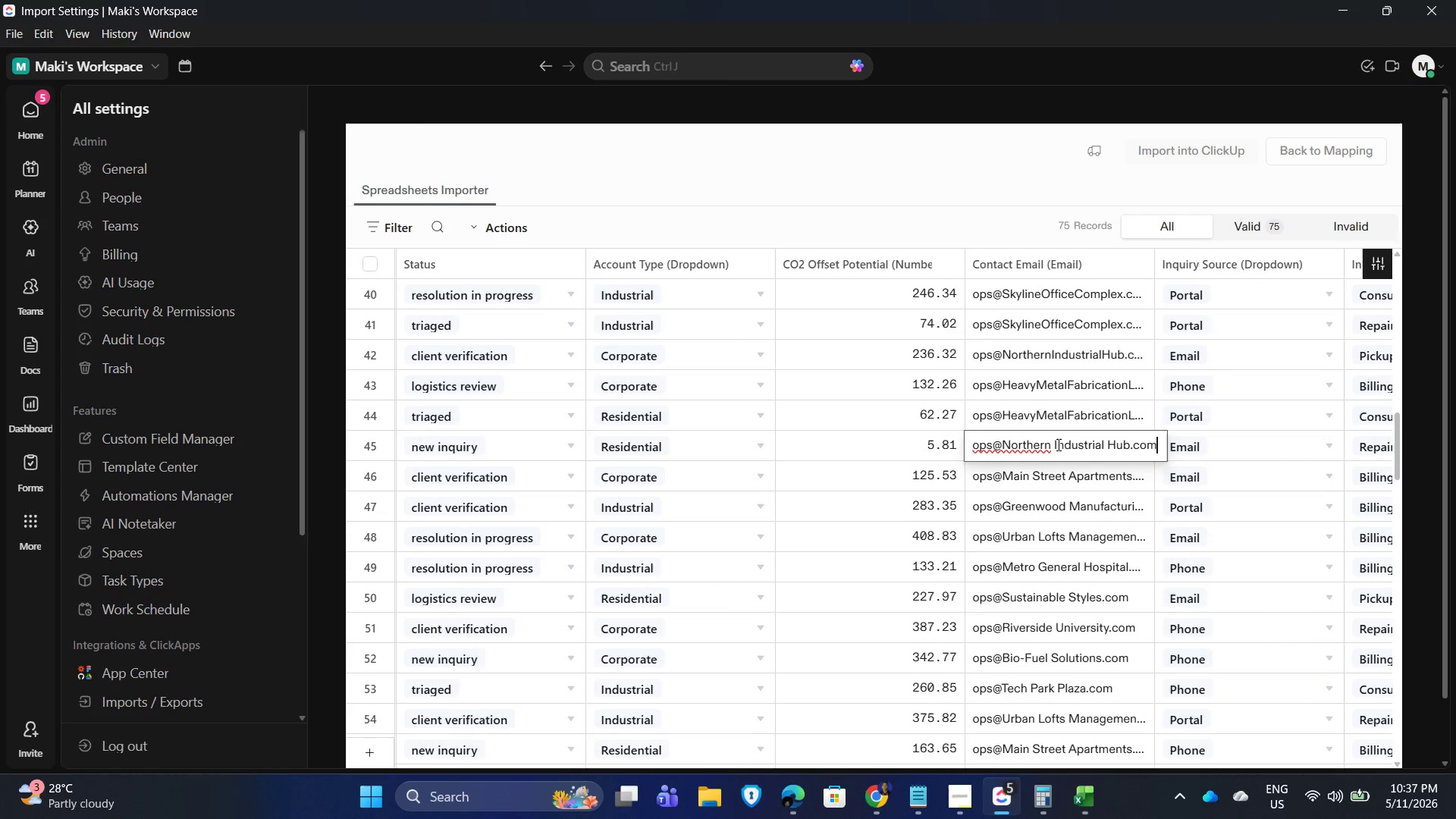 
left_click([1056, 444])
 